 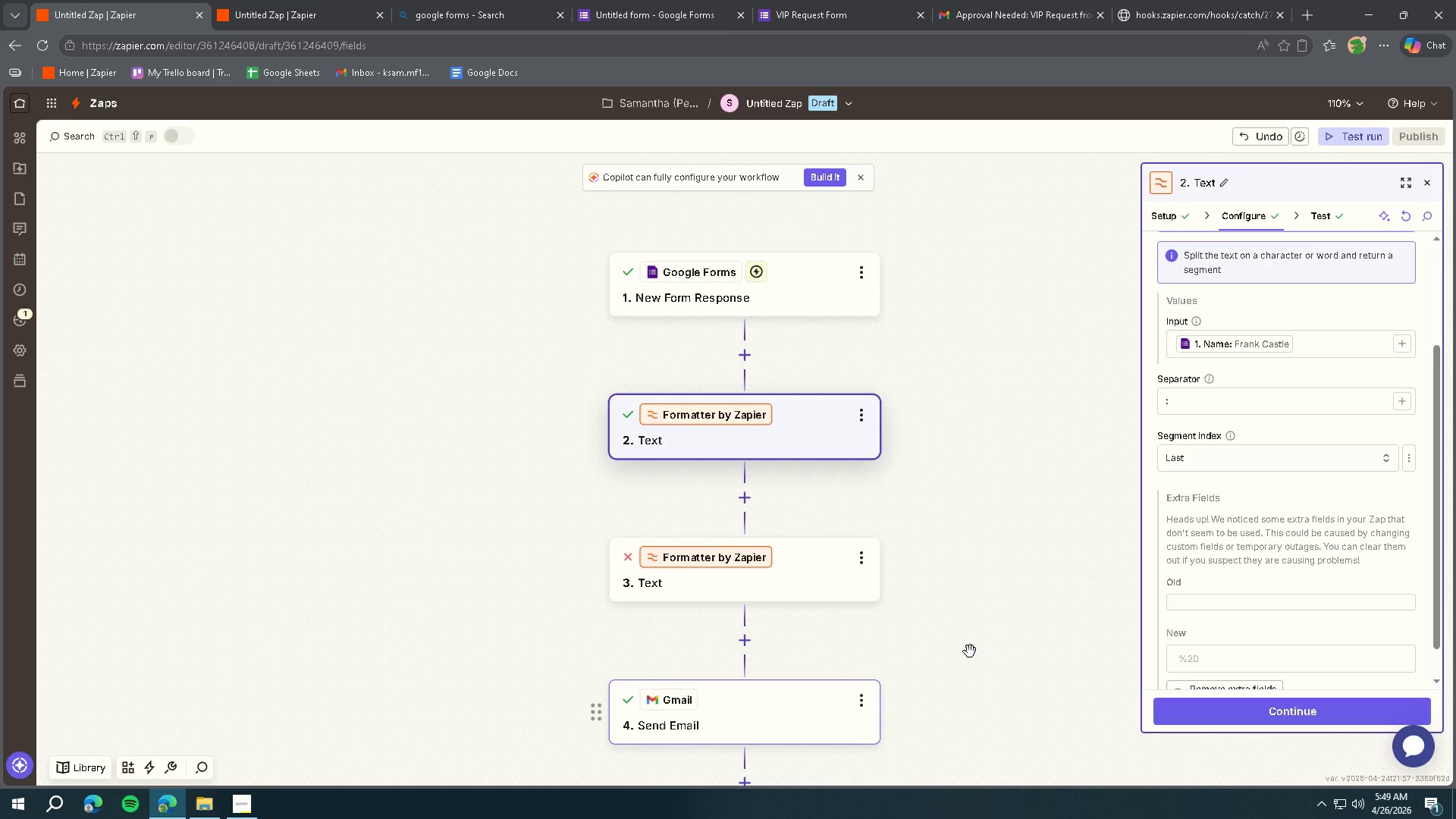 
scroll: coordinate [1253, 508], scroll_direction: down, amount: 6.0
 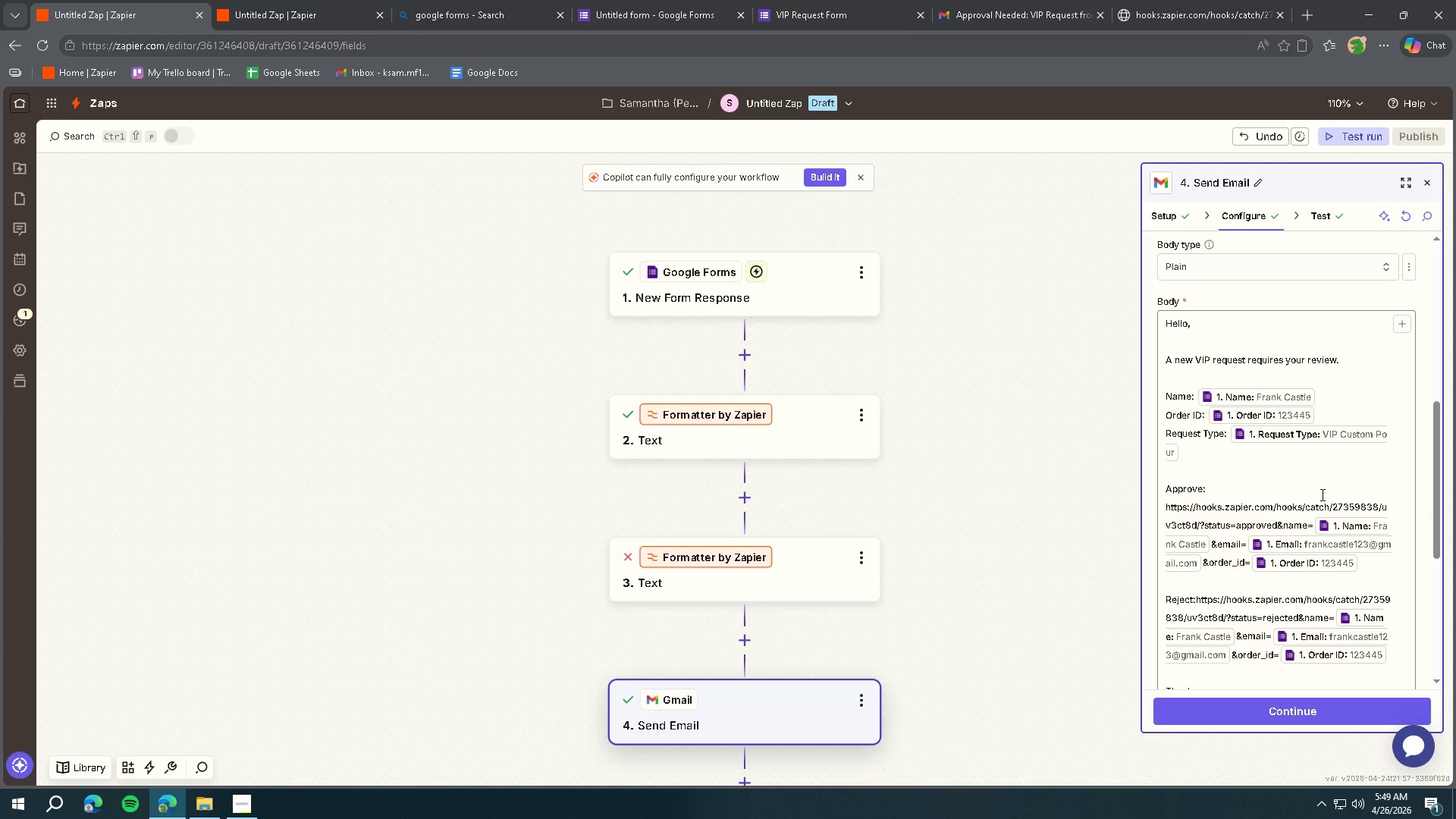 
wait(16.58)
 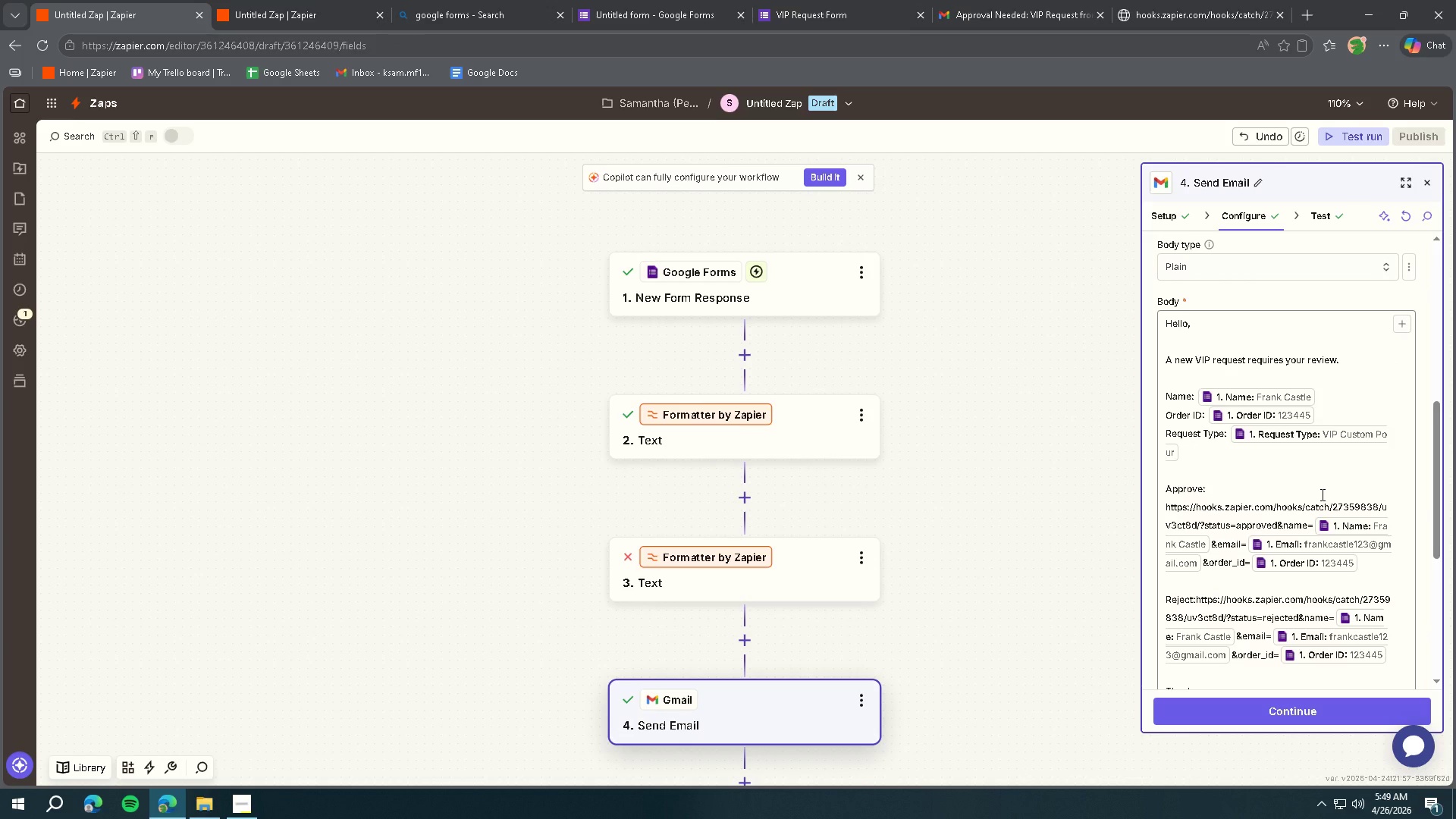 
left_click([698, 25])
 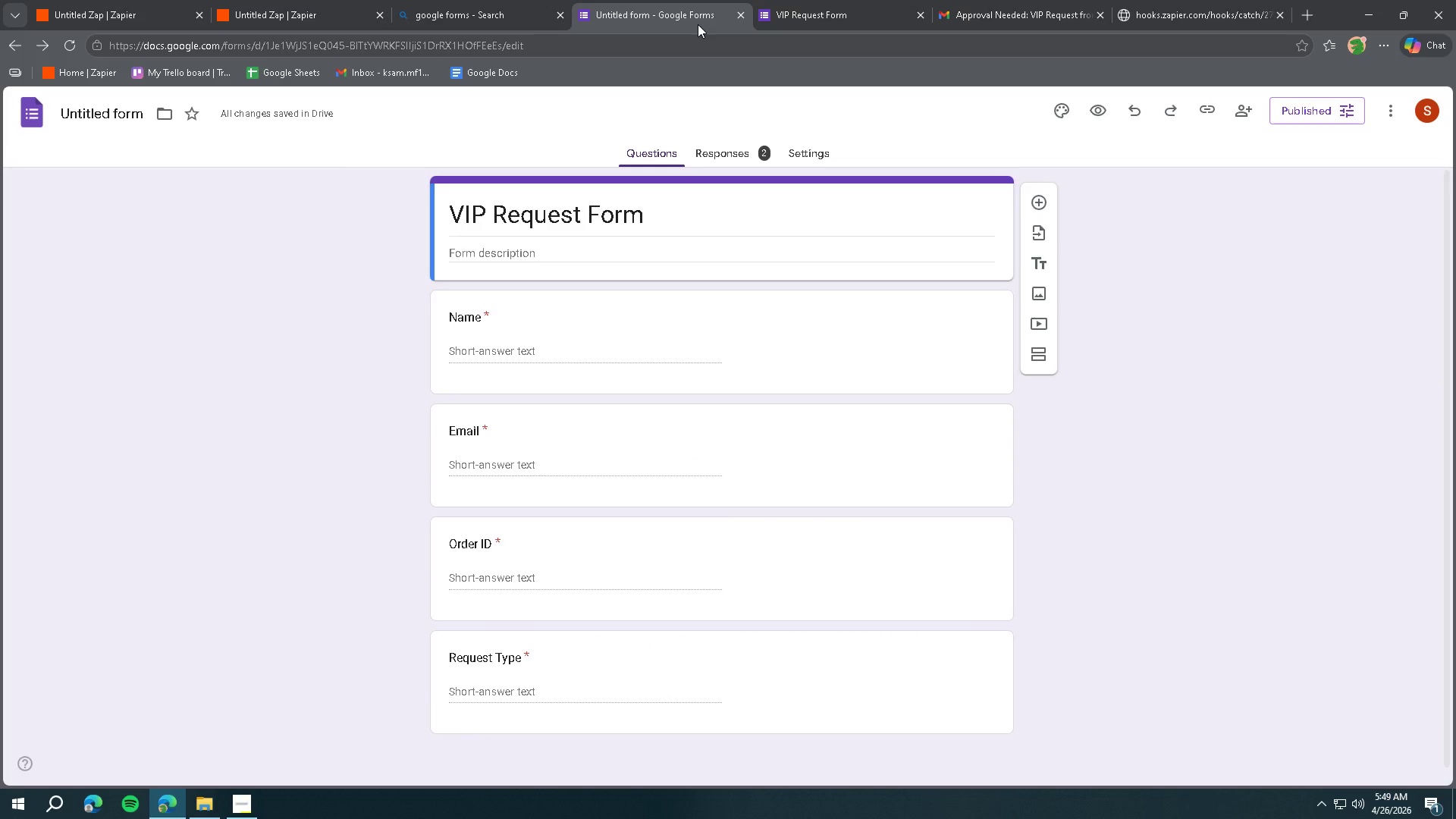 
mouse_move([786, 35])
 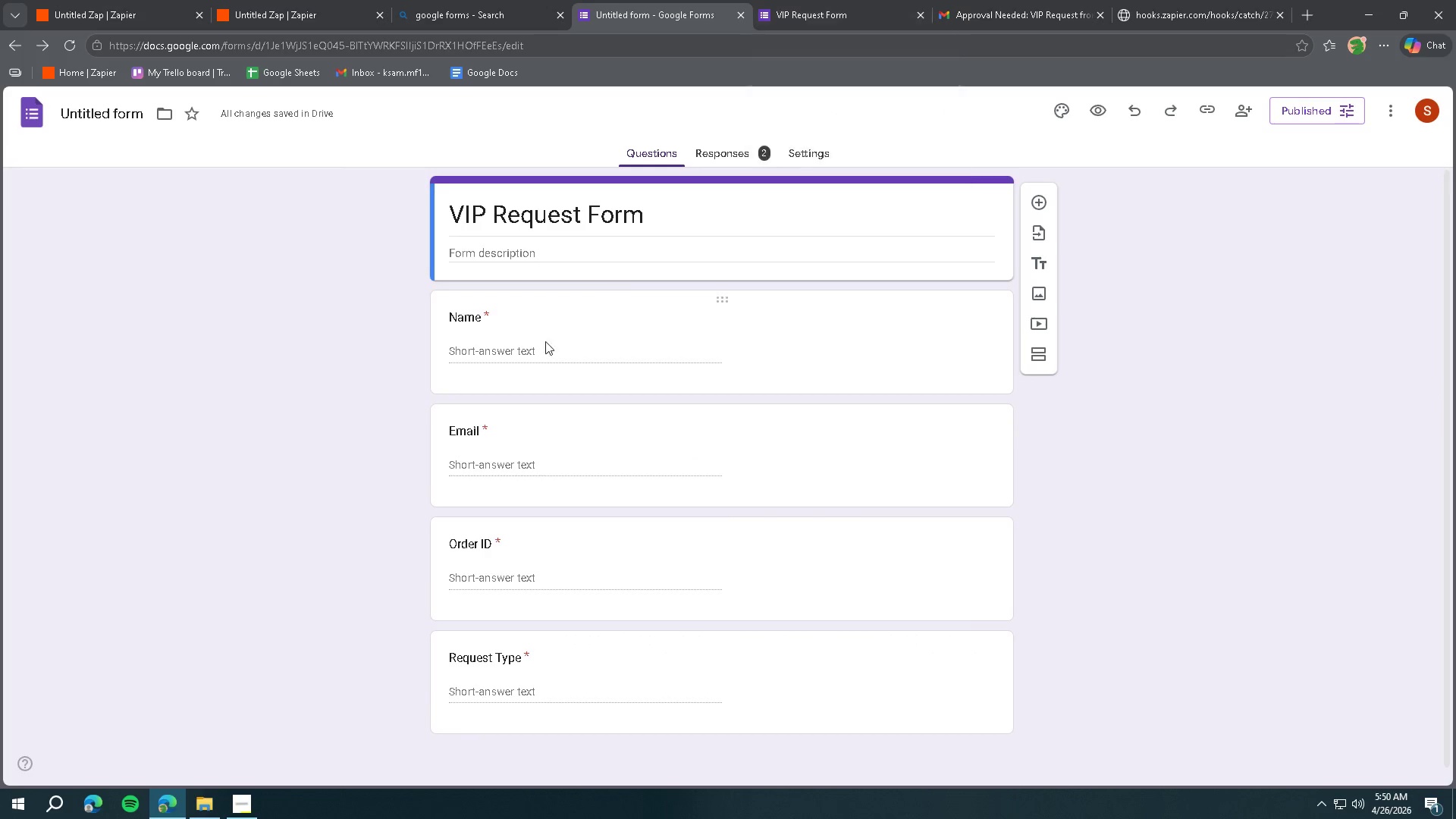 
left_click([532, 361])
 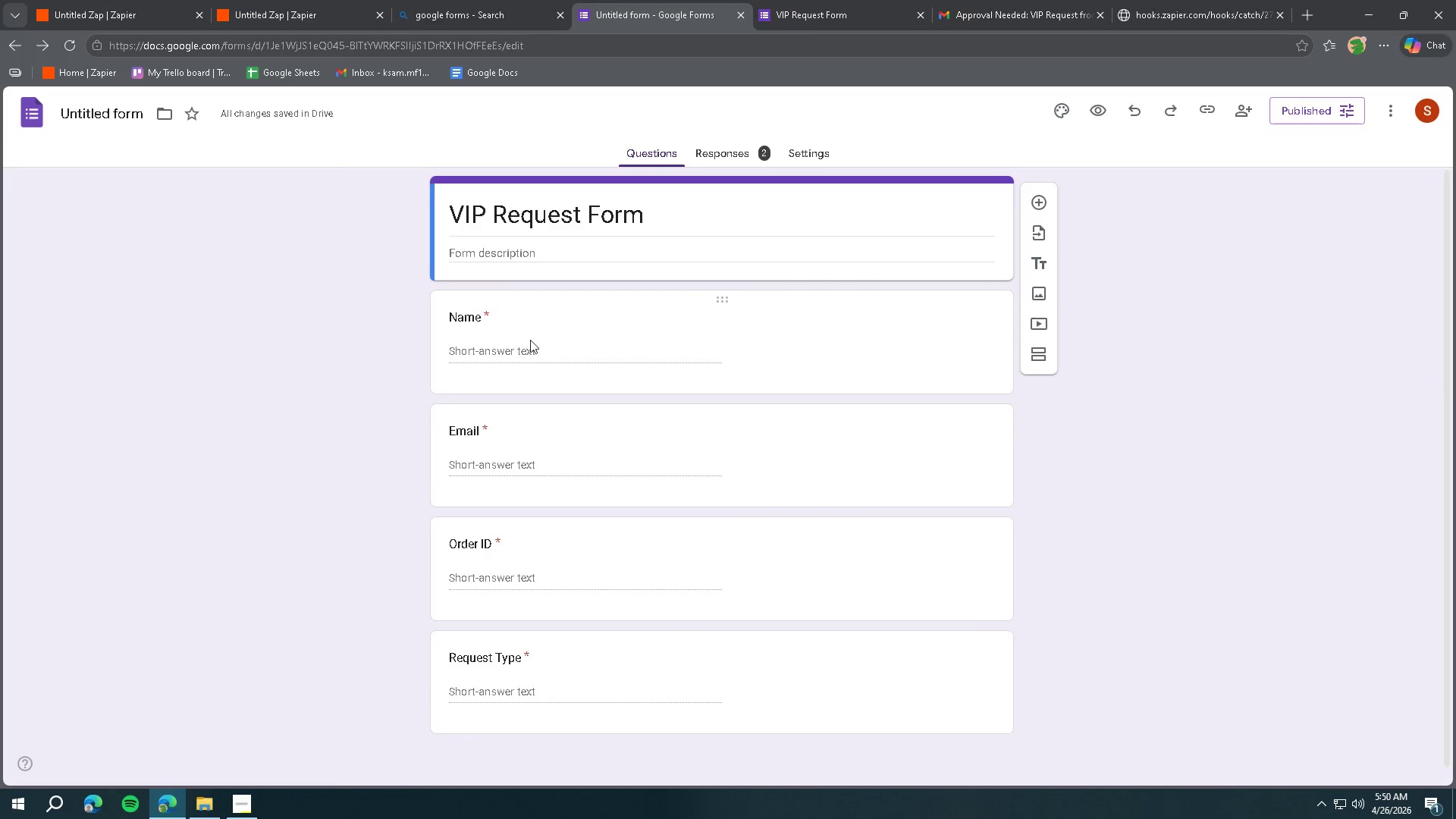 
double_click([530, 315])
 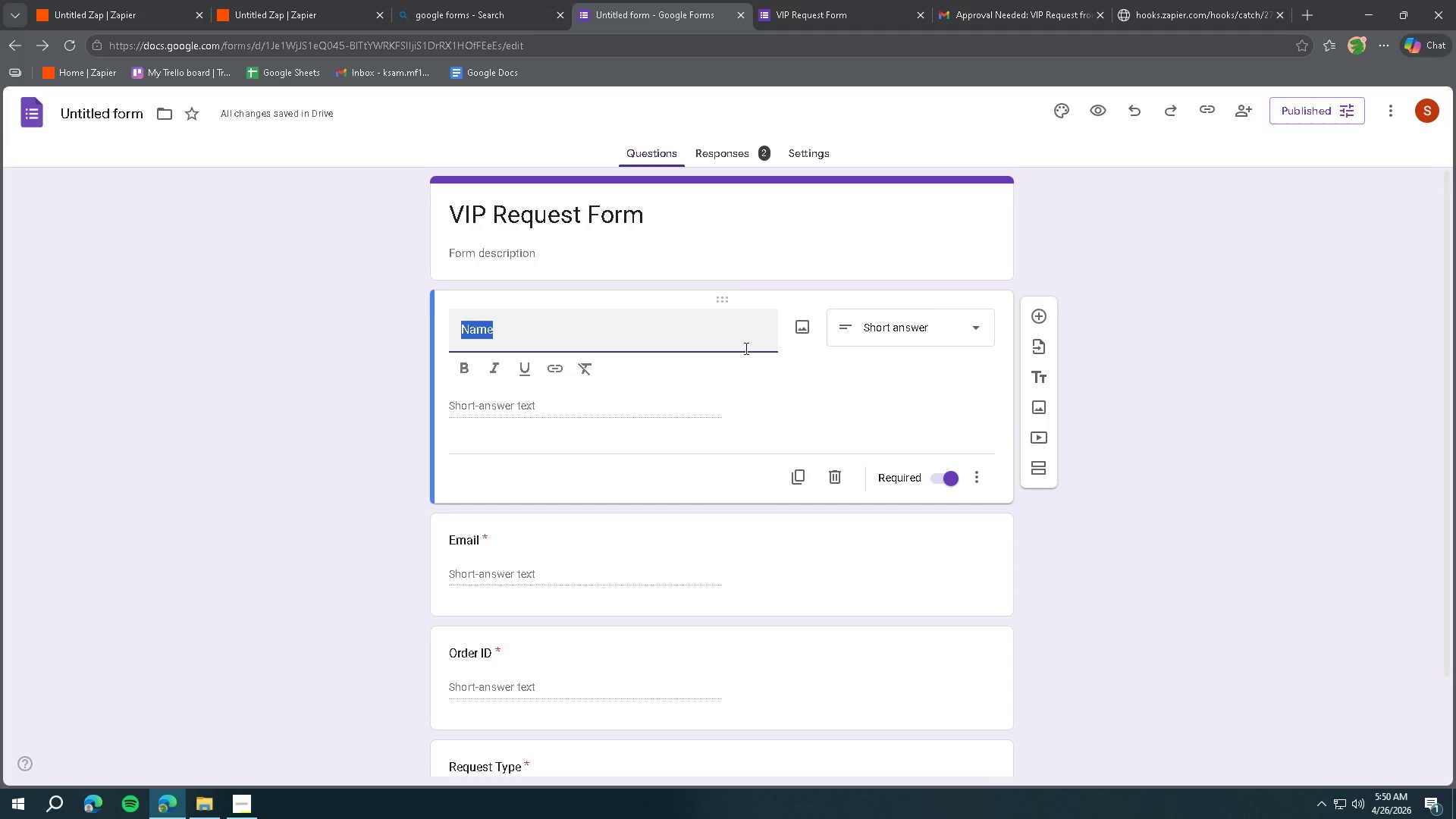 
left_click([1181, 364])
 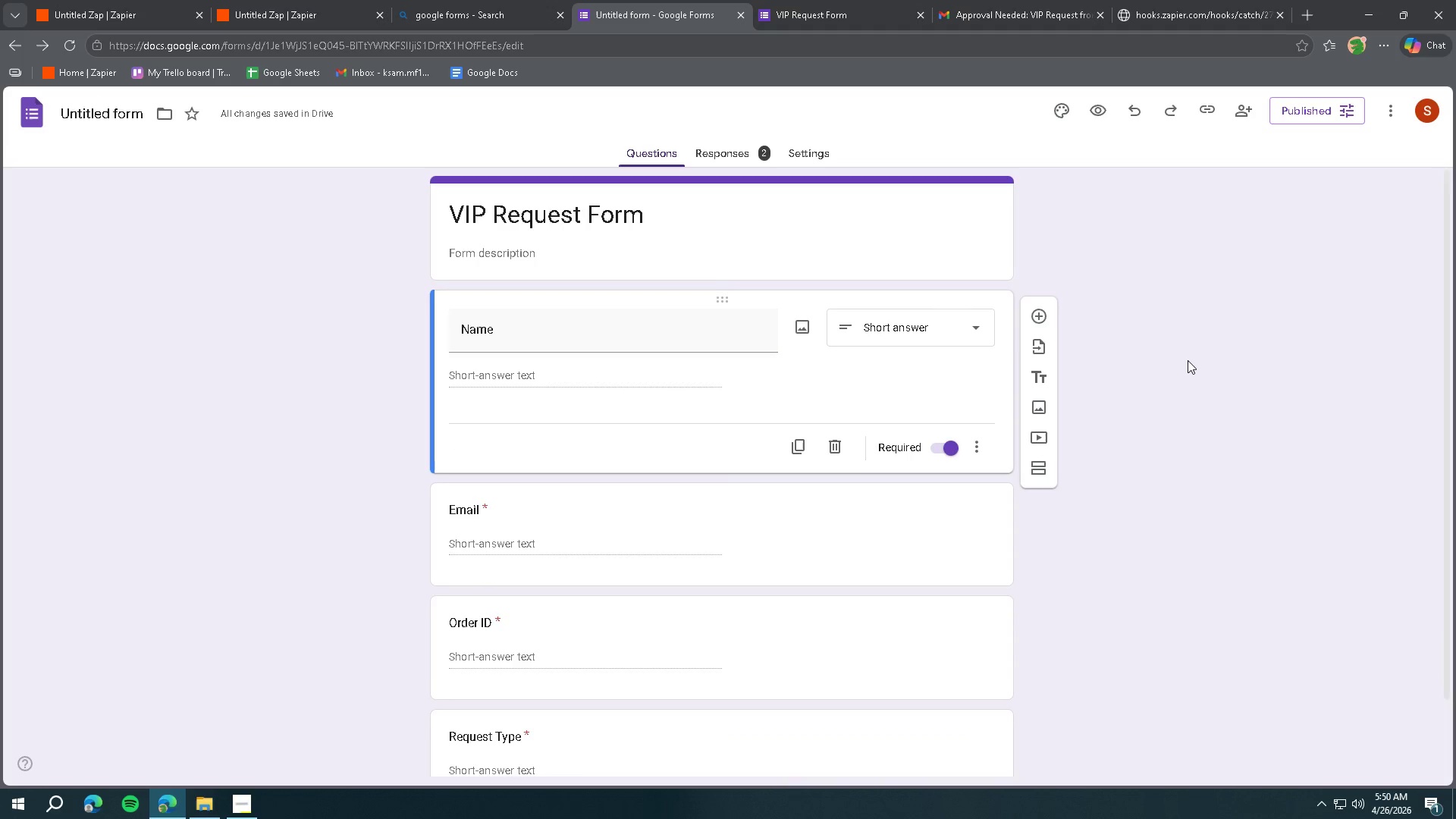 
scroll: coordinate [1191, 353], scroll_direction: down, amount: 5.0
 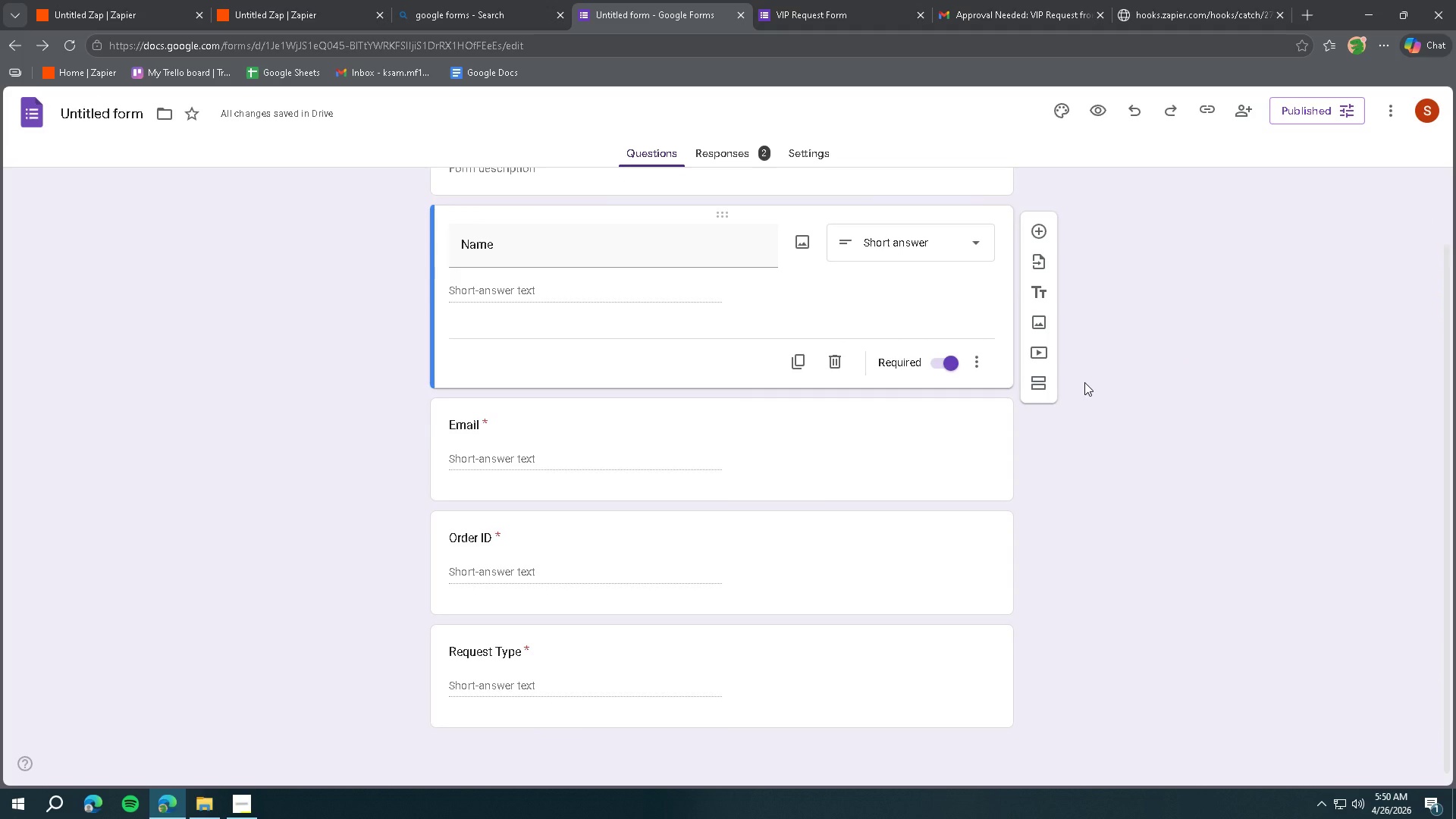 
wait(30.38)
 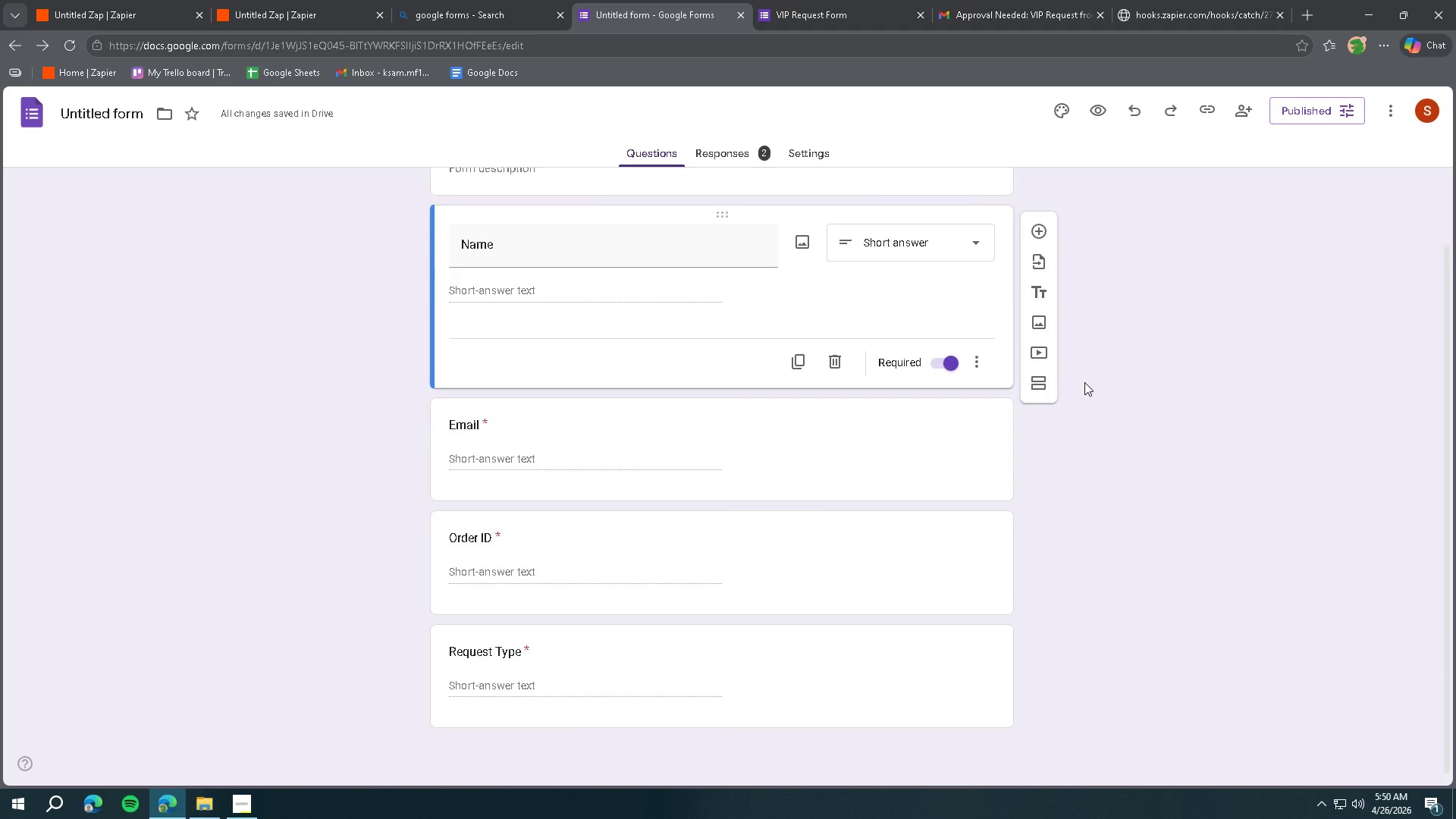 
scroll: coordinate [910, 397], scroll_direction: up, amount: 9.0
 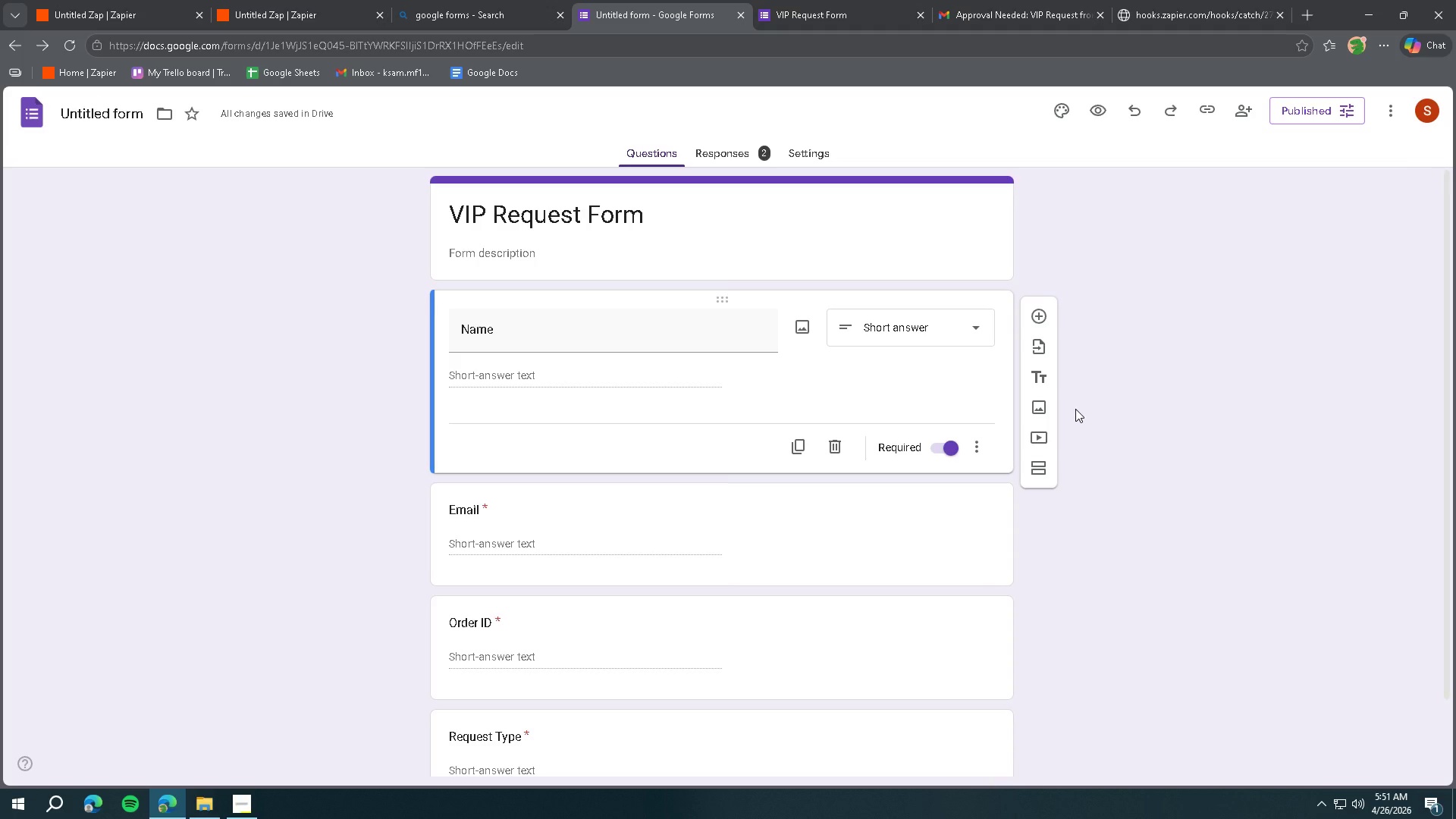 
wait(29.83)
 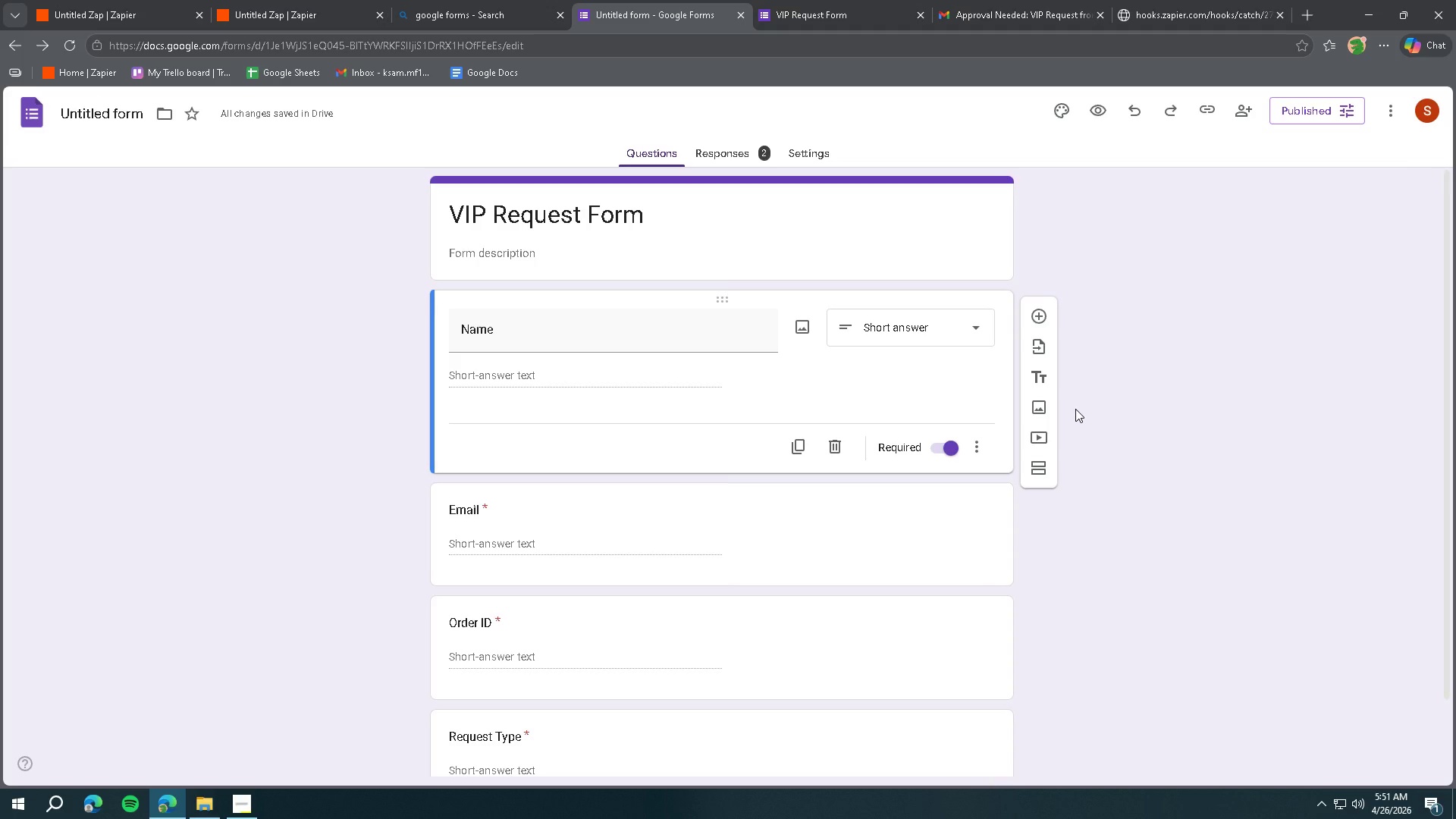 
left_click([720, 160])
 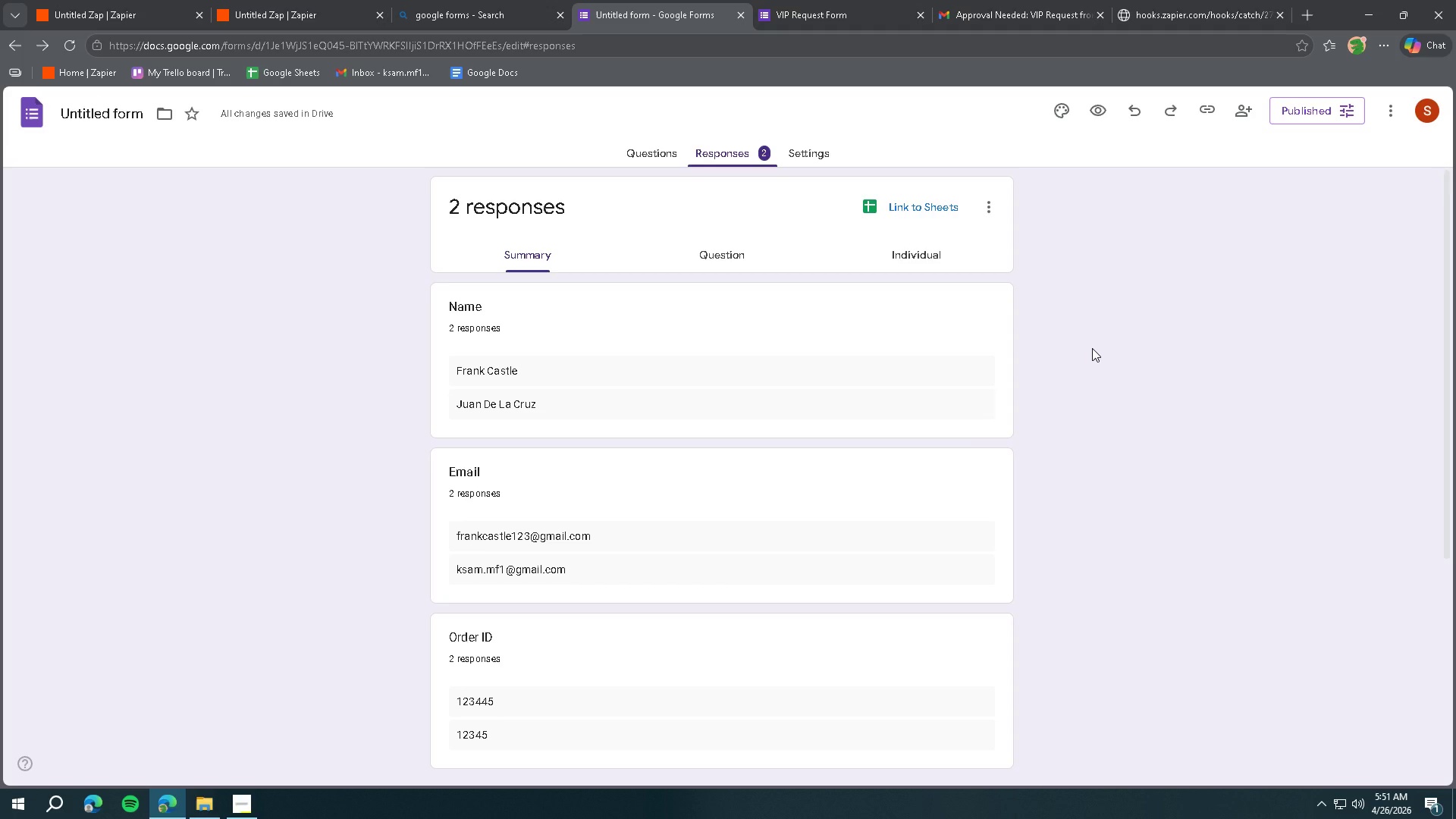 
wait(14.67)
 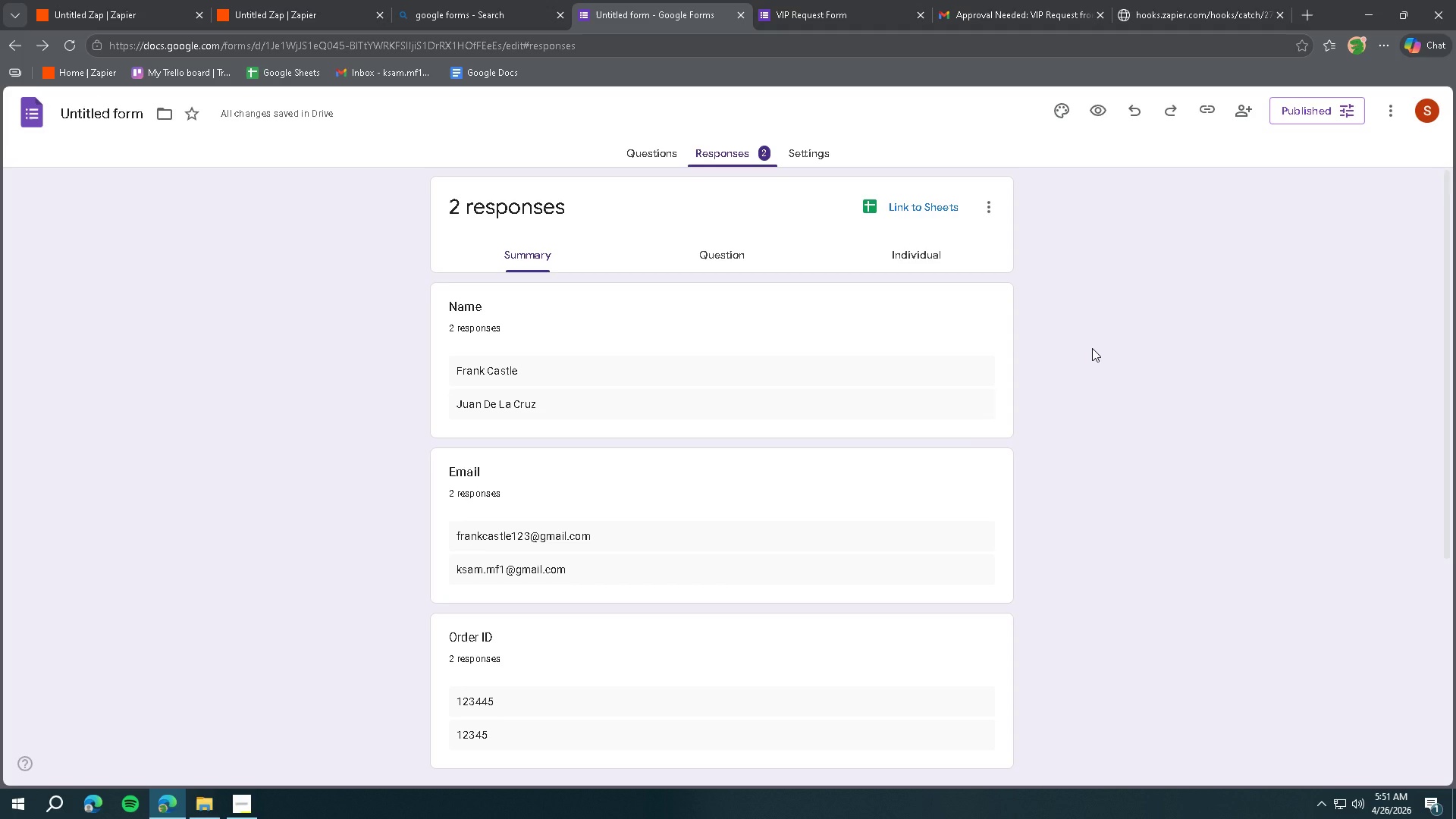 
left_click([927, 204])
 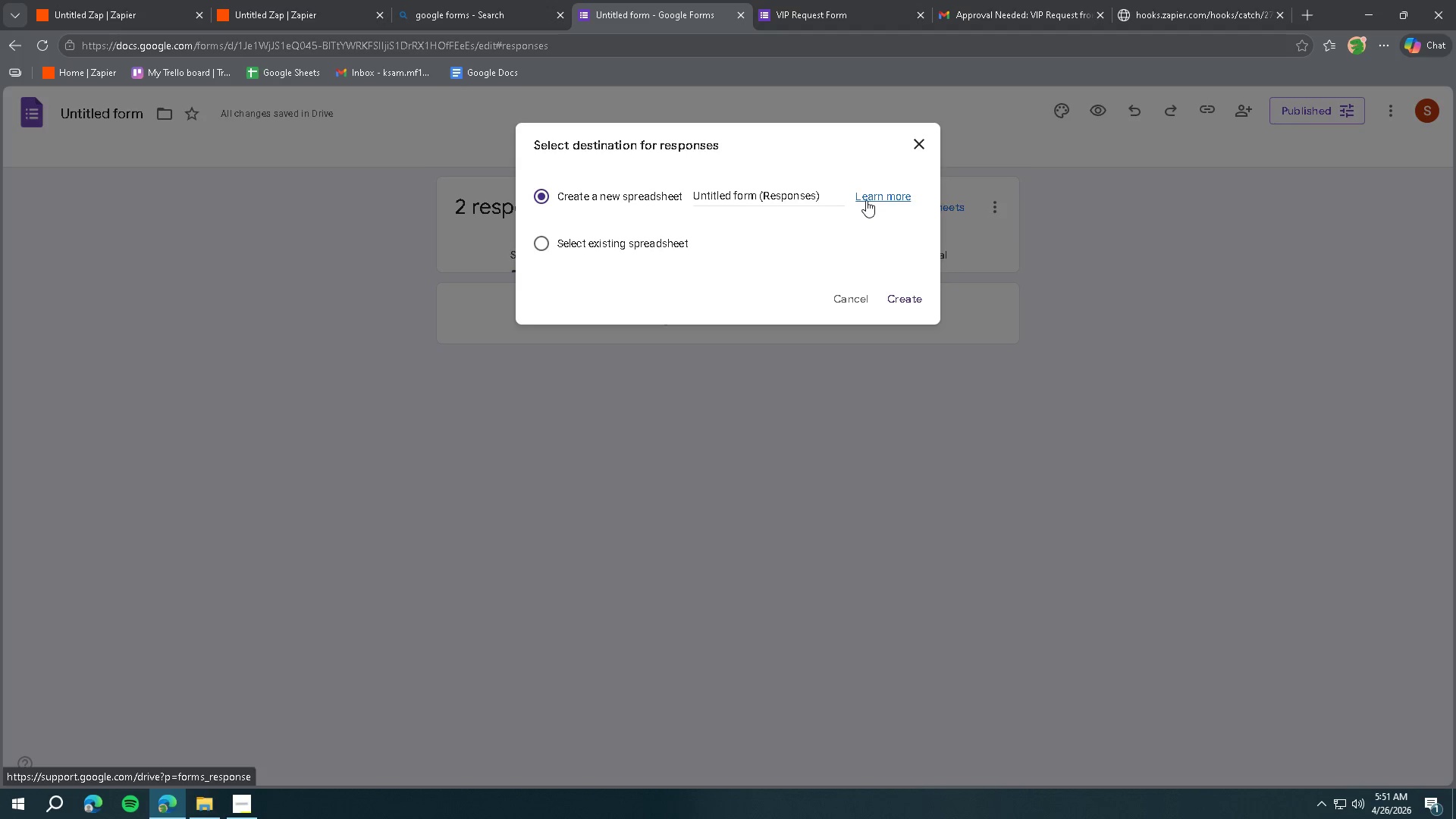 
wait(17.27)
 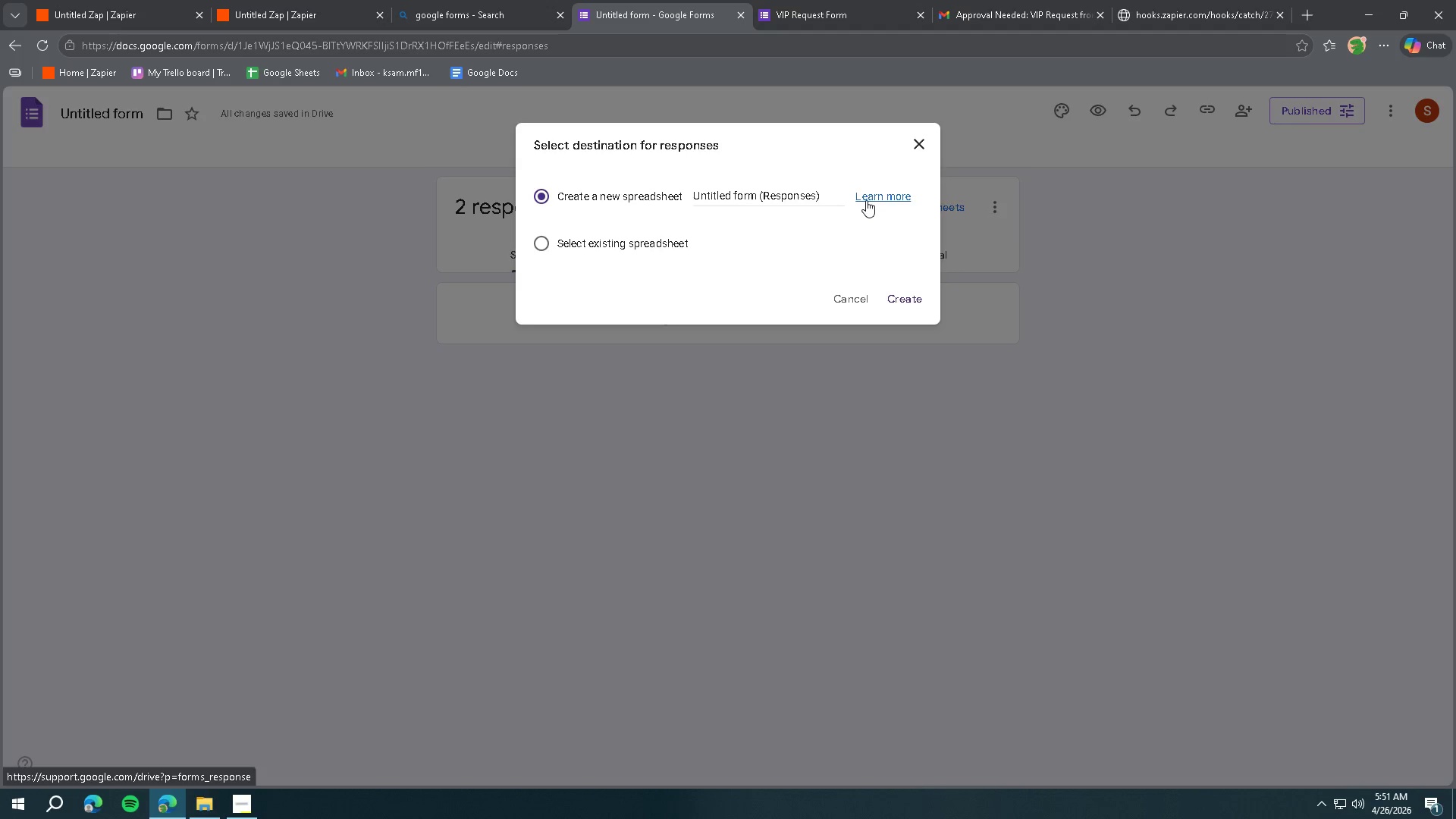 
left_click([930, 206])
 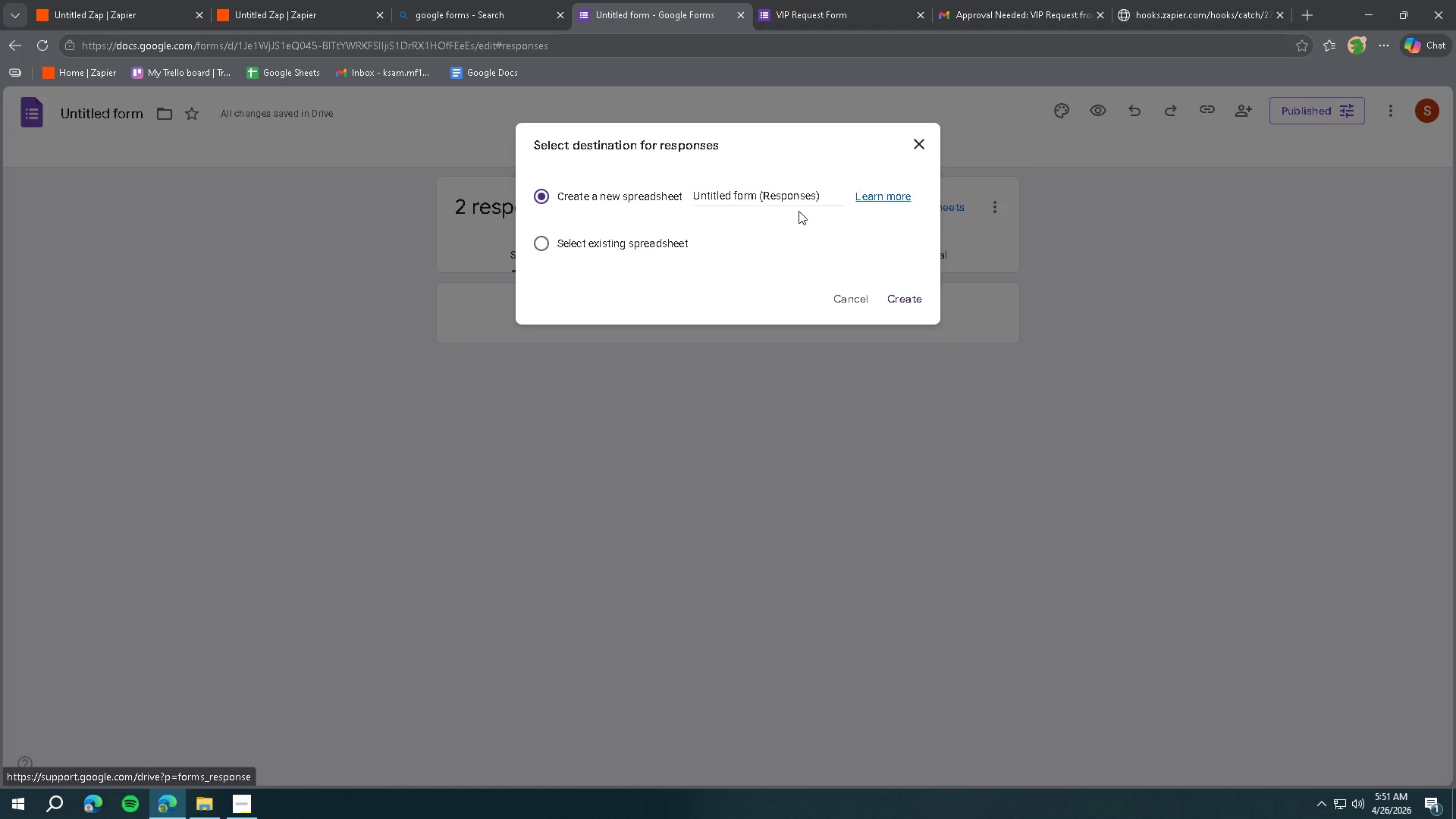 
wait(6.94)
 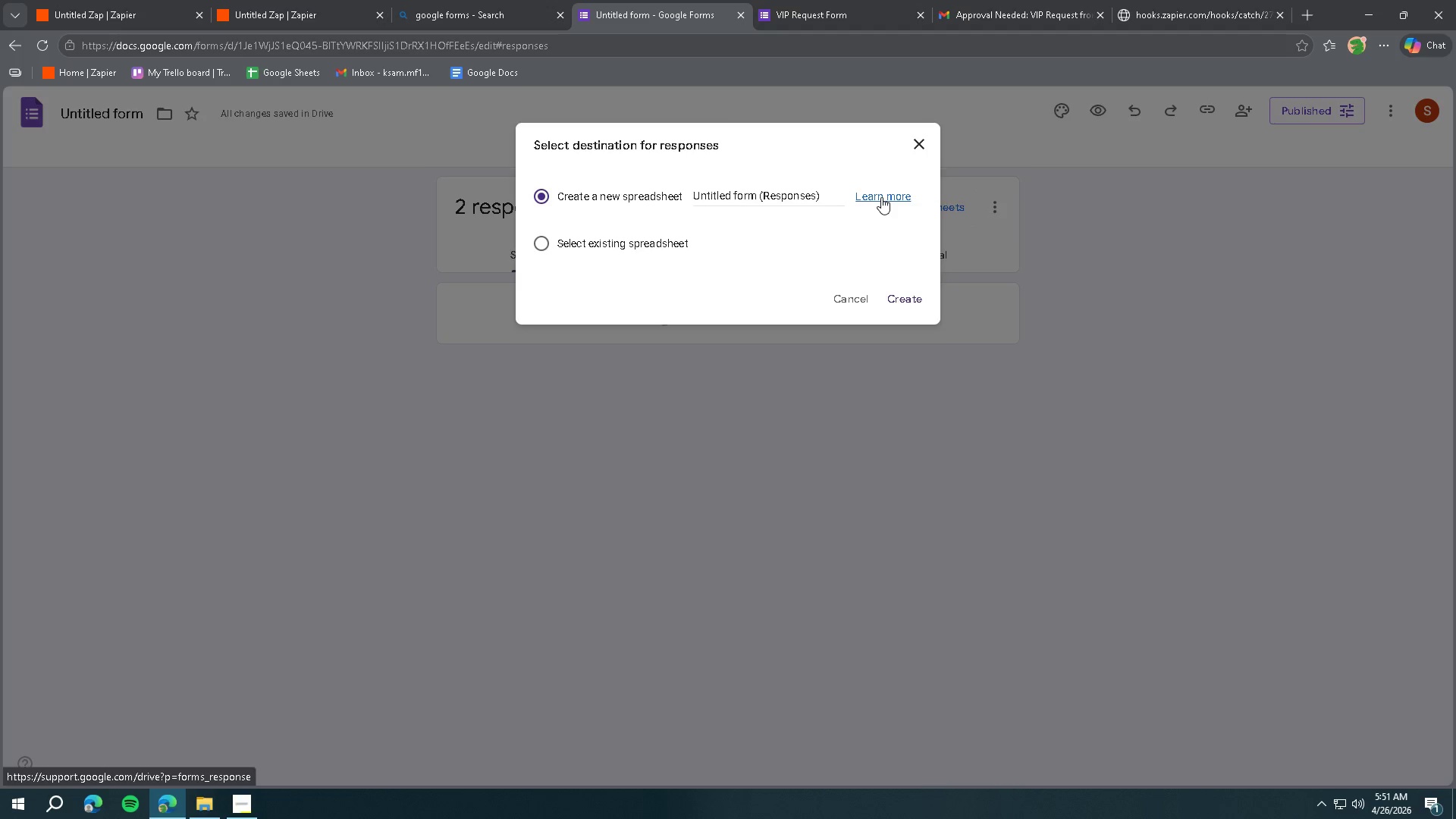 
left_click([896, 297])
 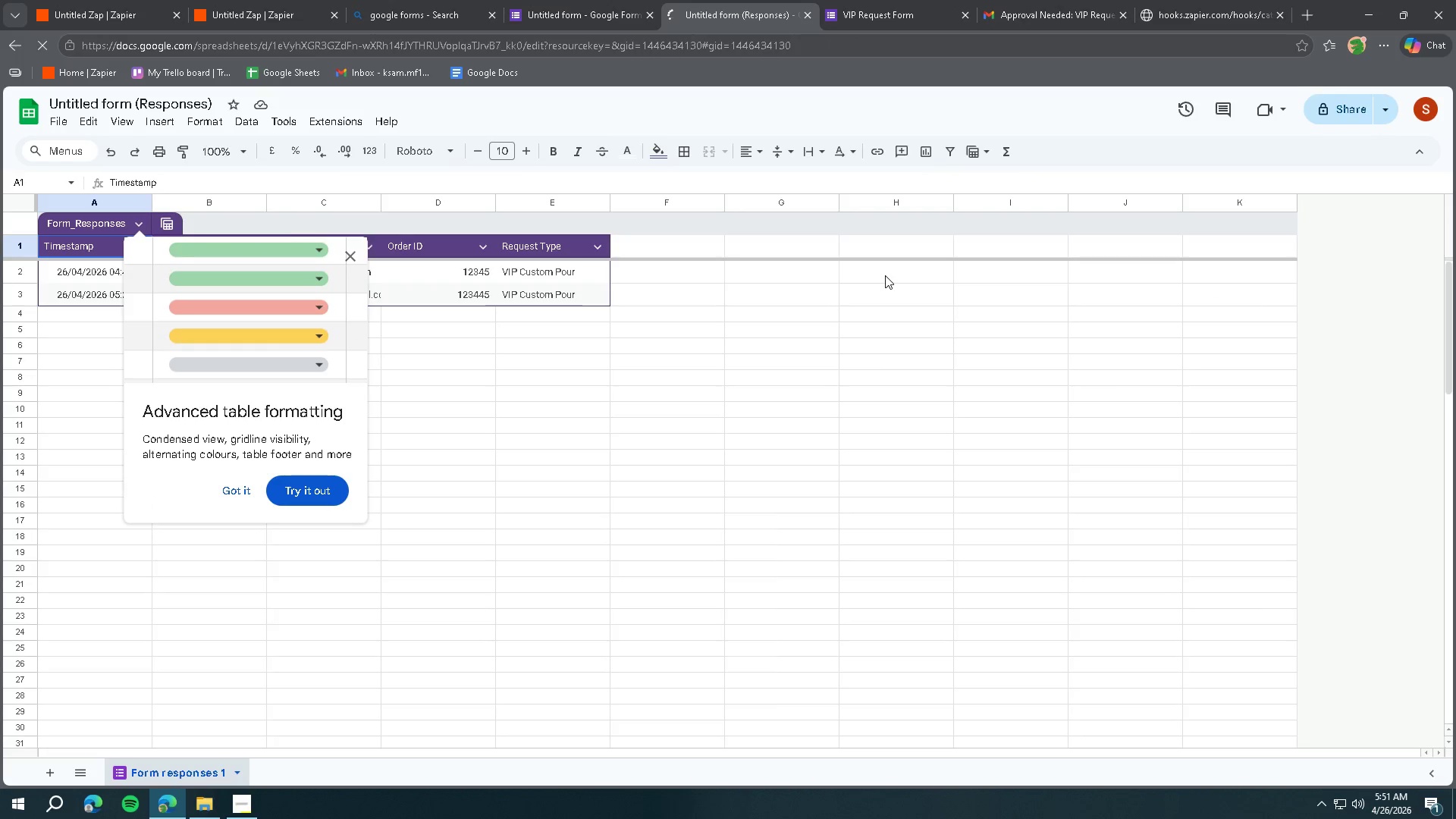 
wait(13.22)
 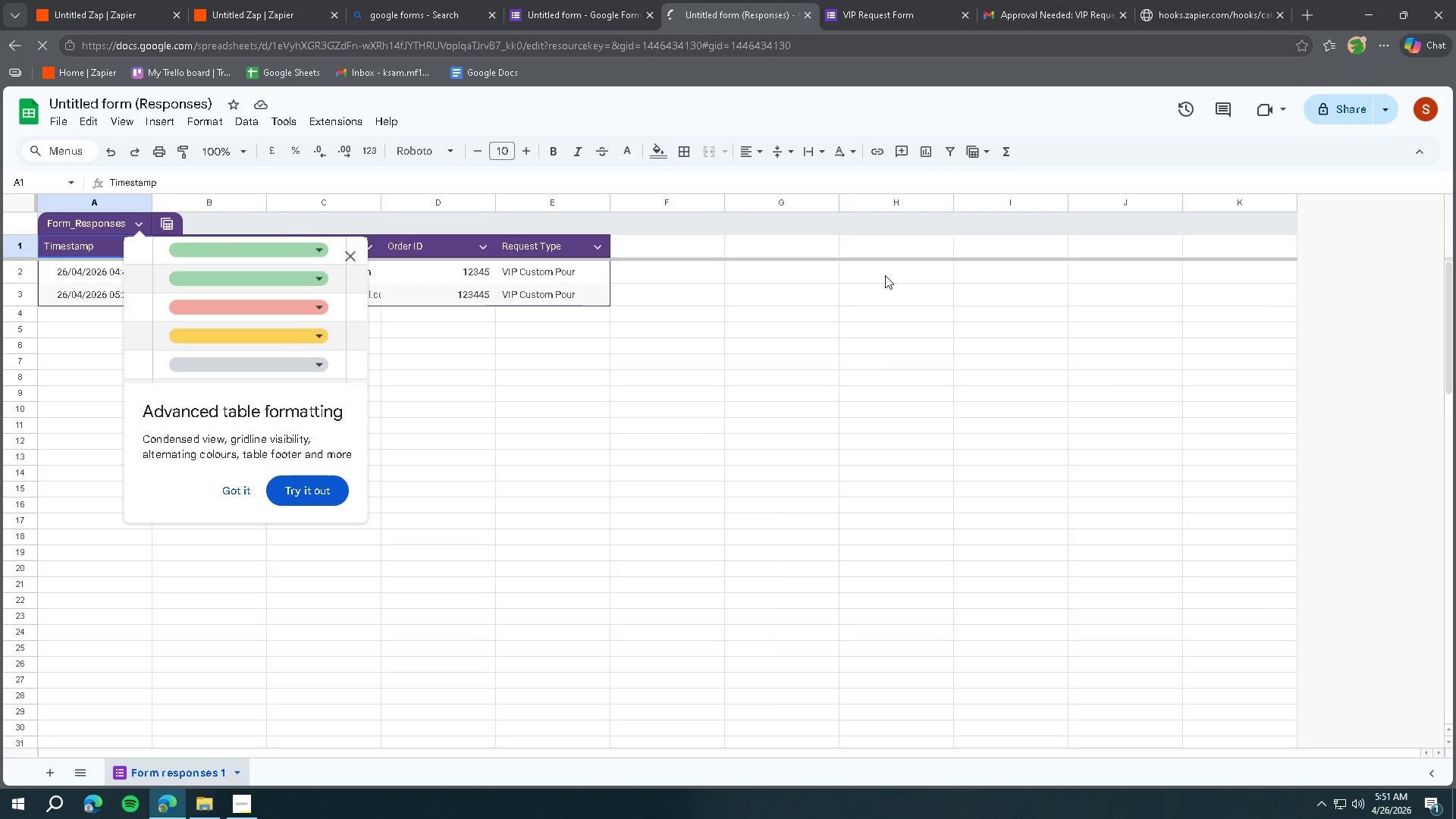 
left_click([352, 251])
 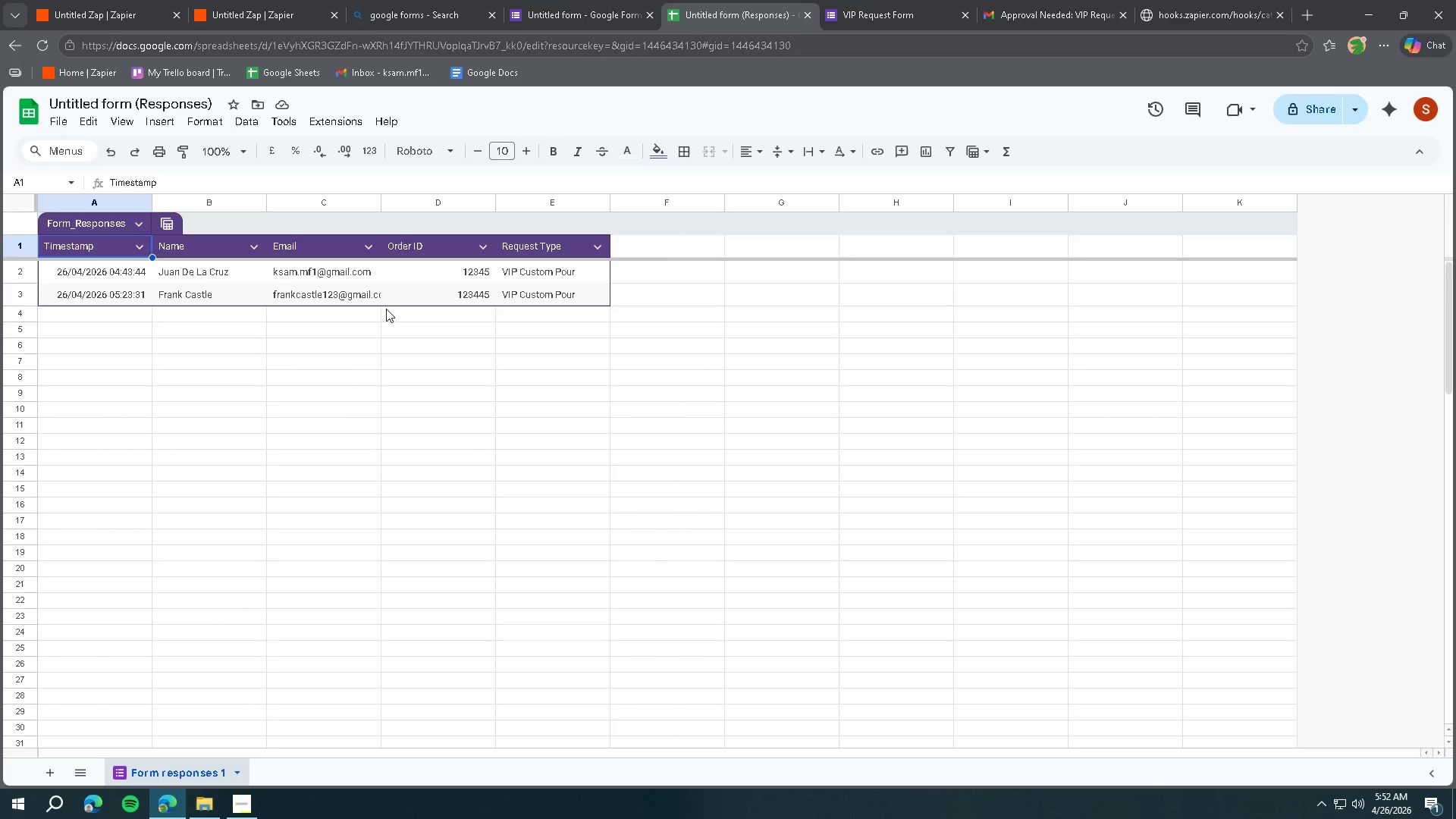 
mouse_move([1310, 122])
 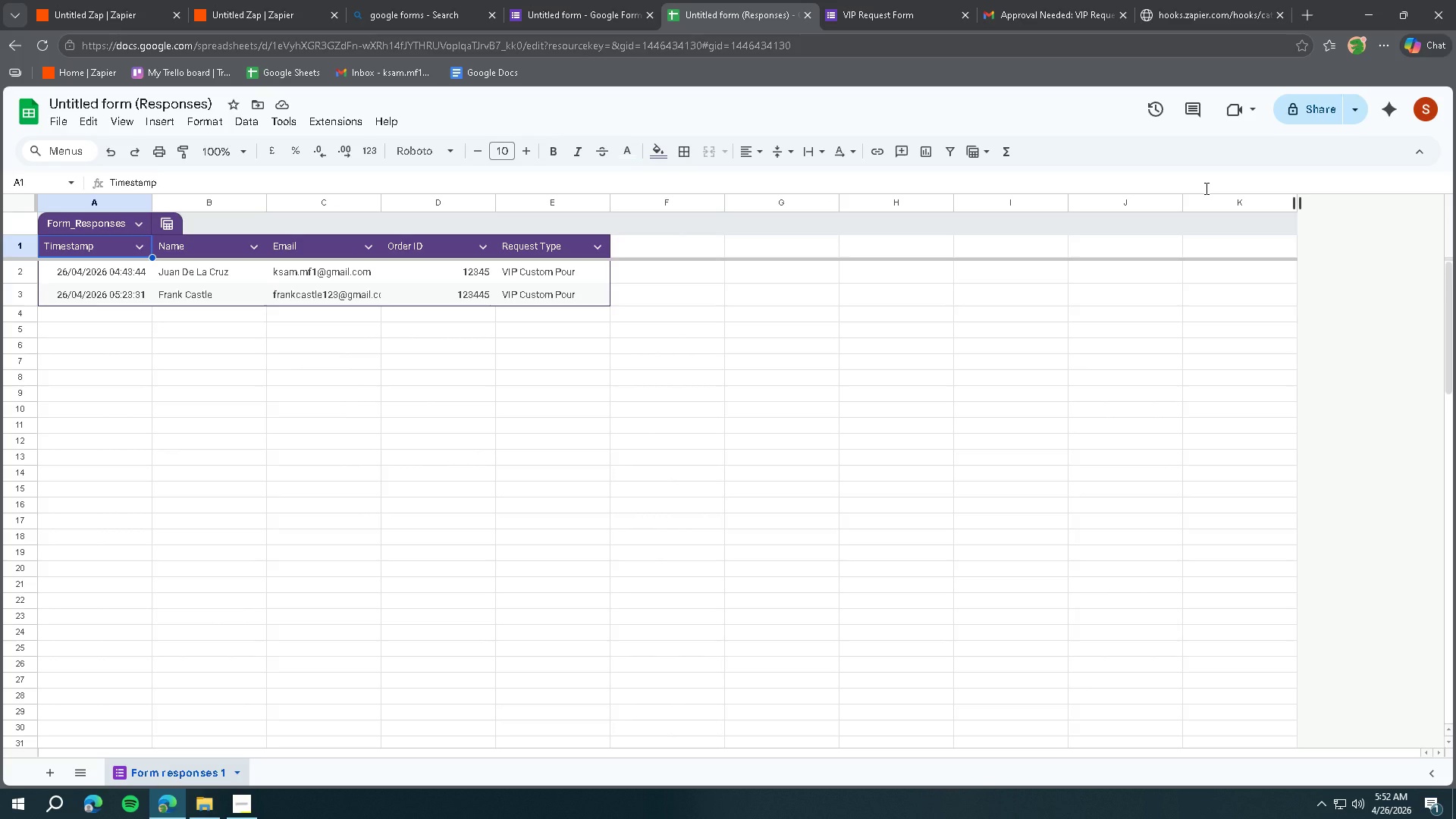 
wait(14.83)
 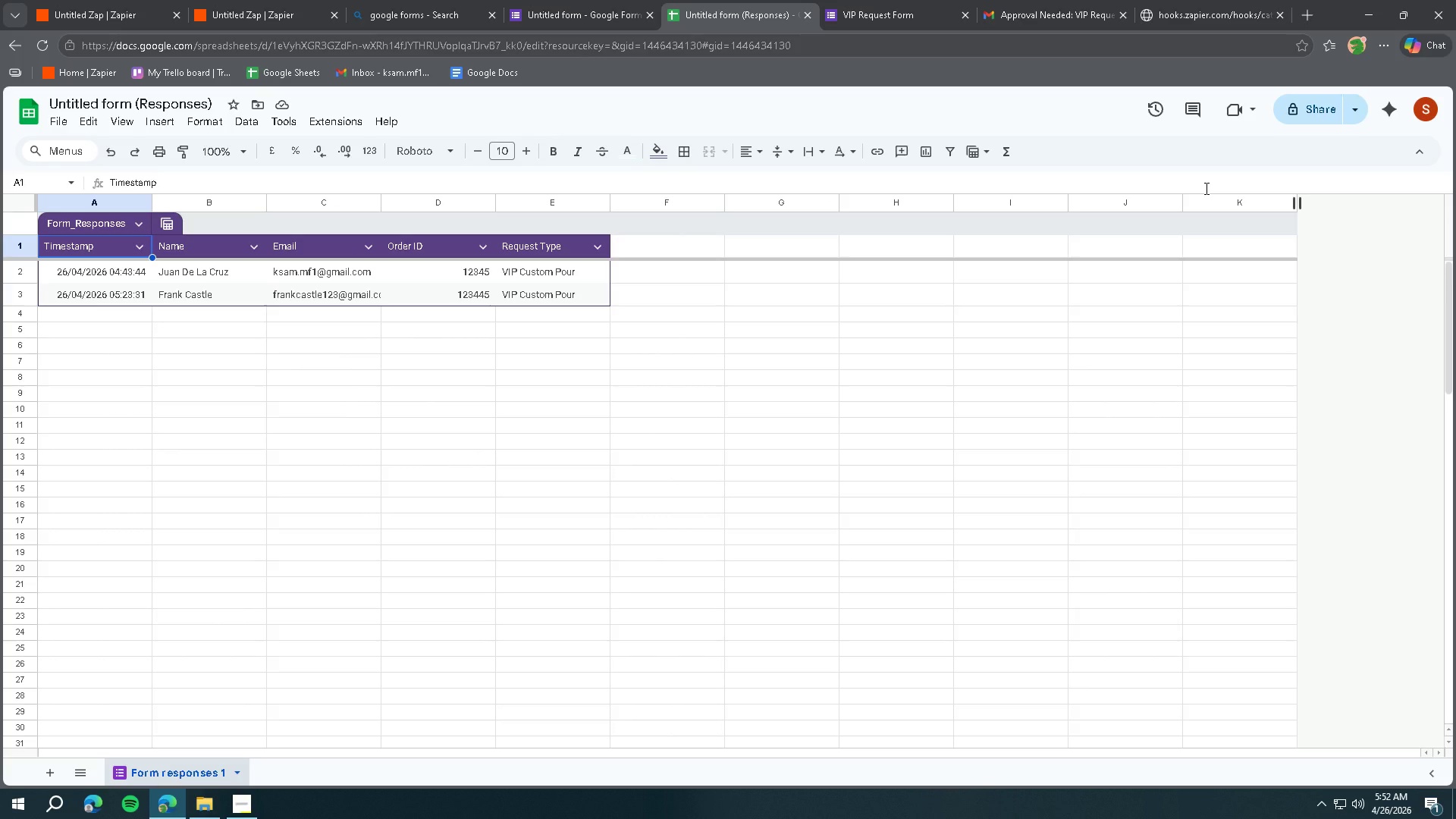 
left_click([595, 6])
 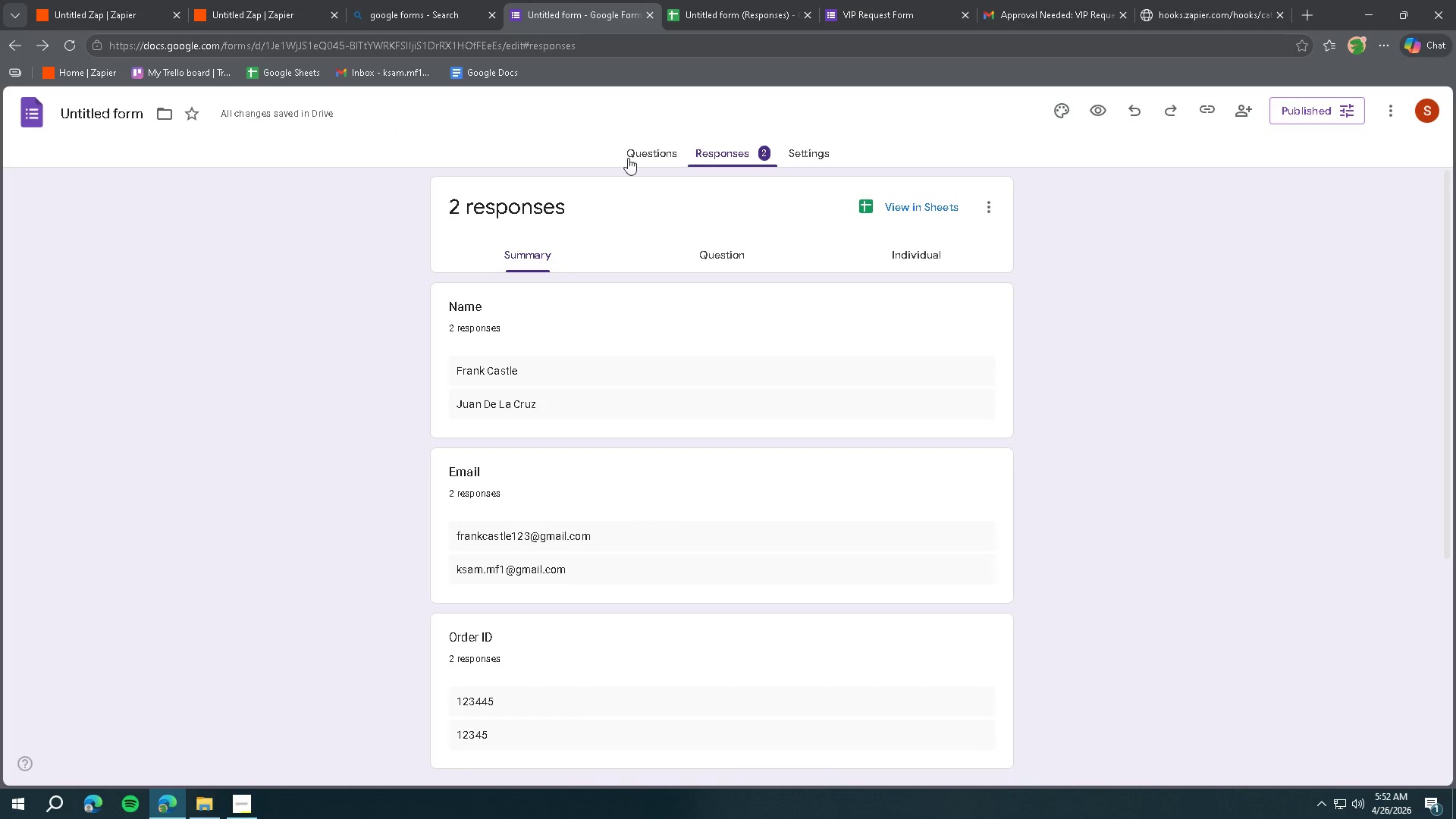 
left_click([647, 155])
 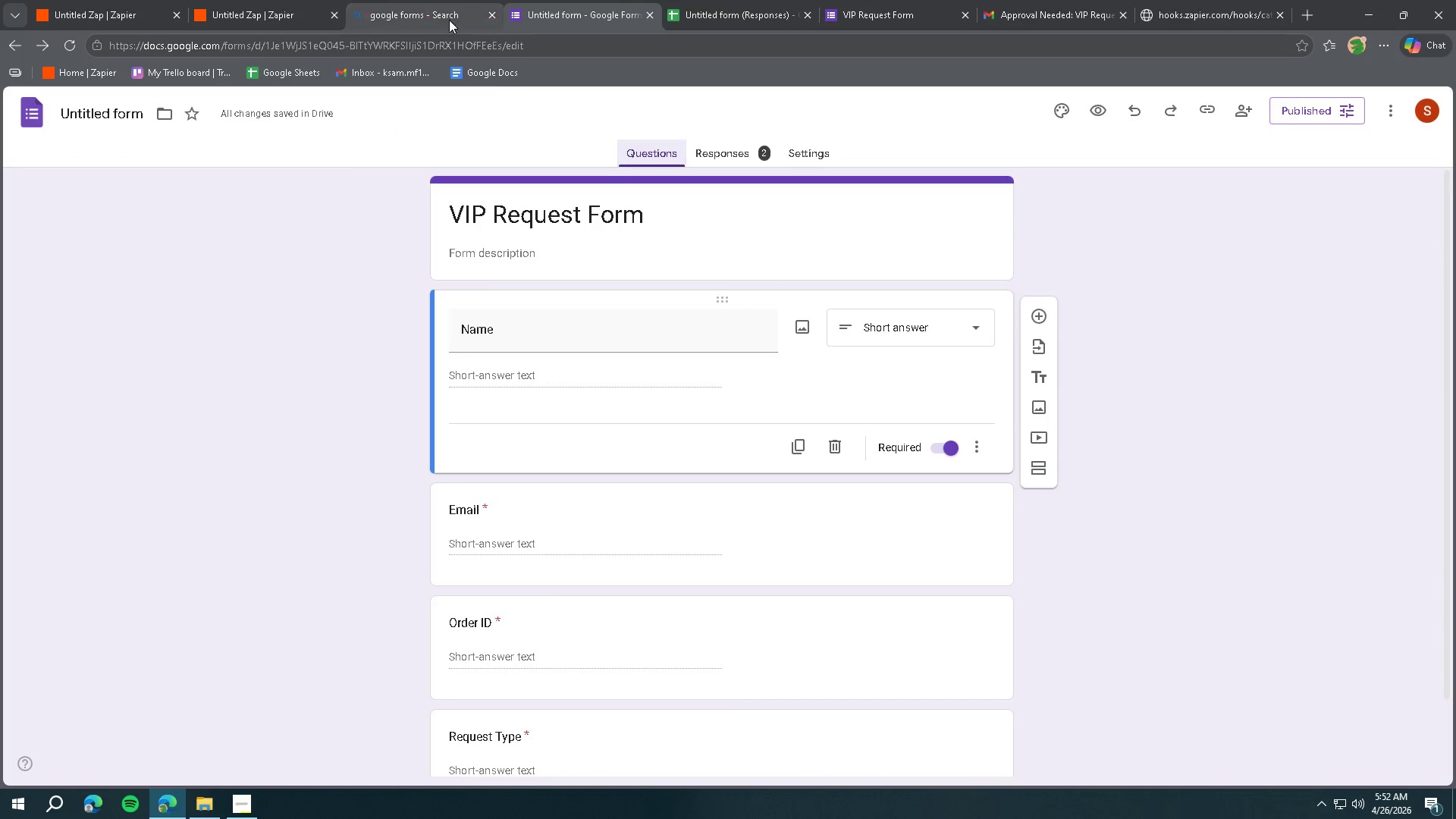 
left_click([443, 17])
 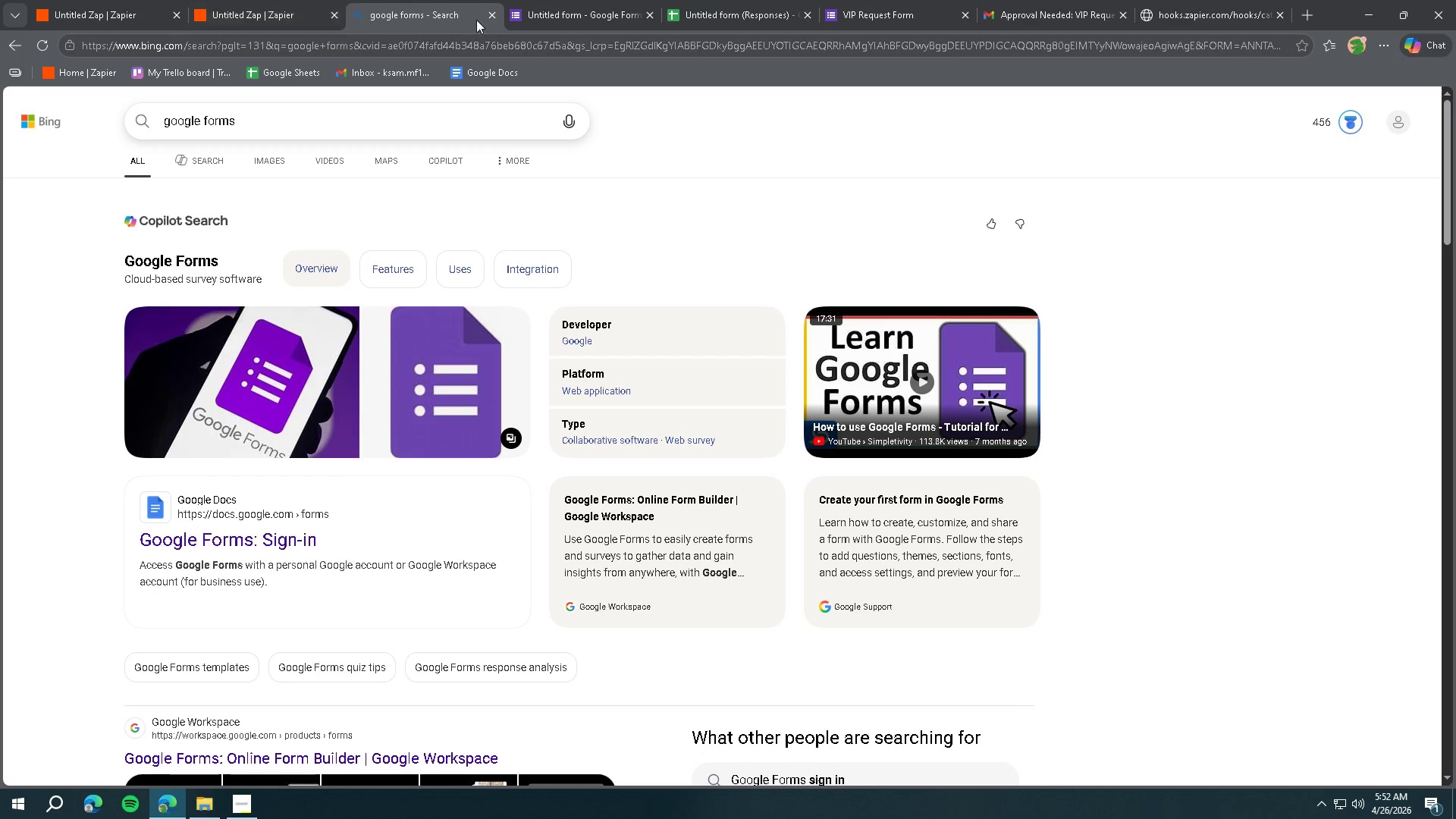 
left_click([490, 14])
 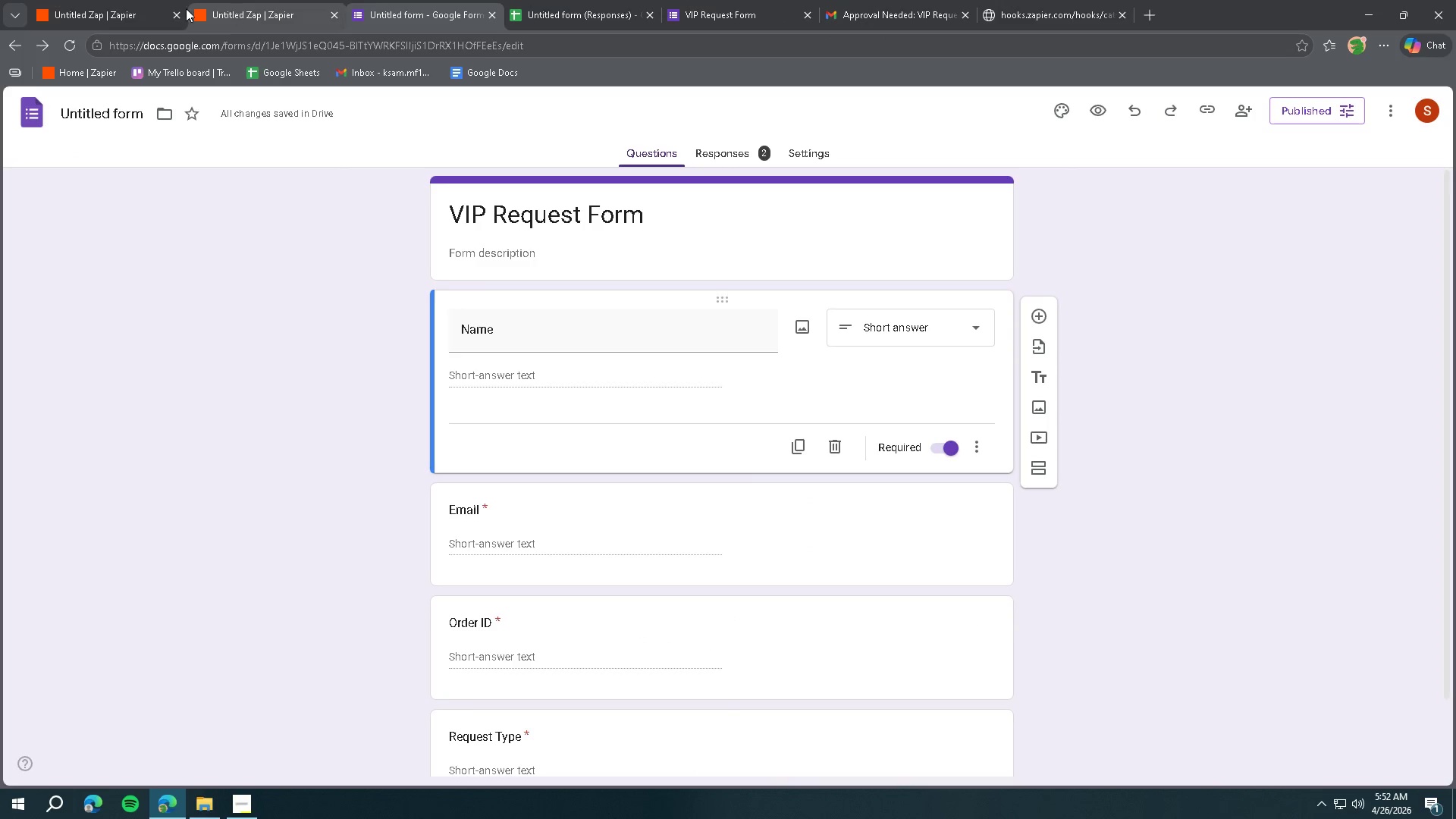 
left_click([113, 13])
 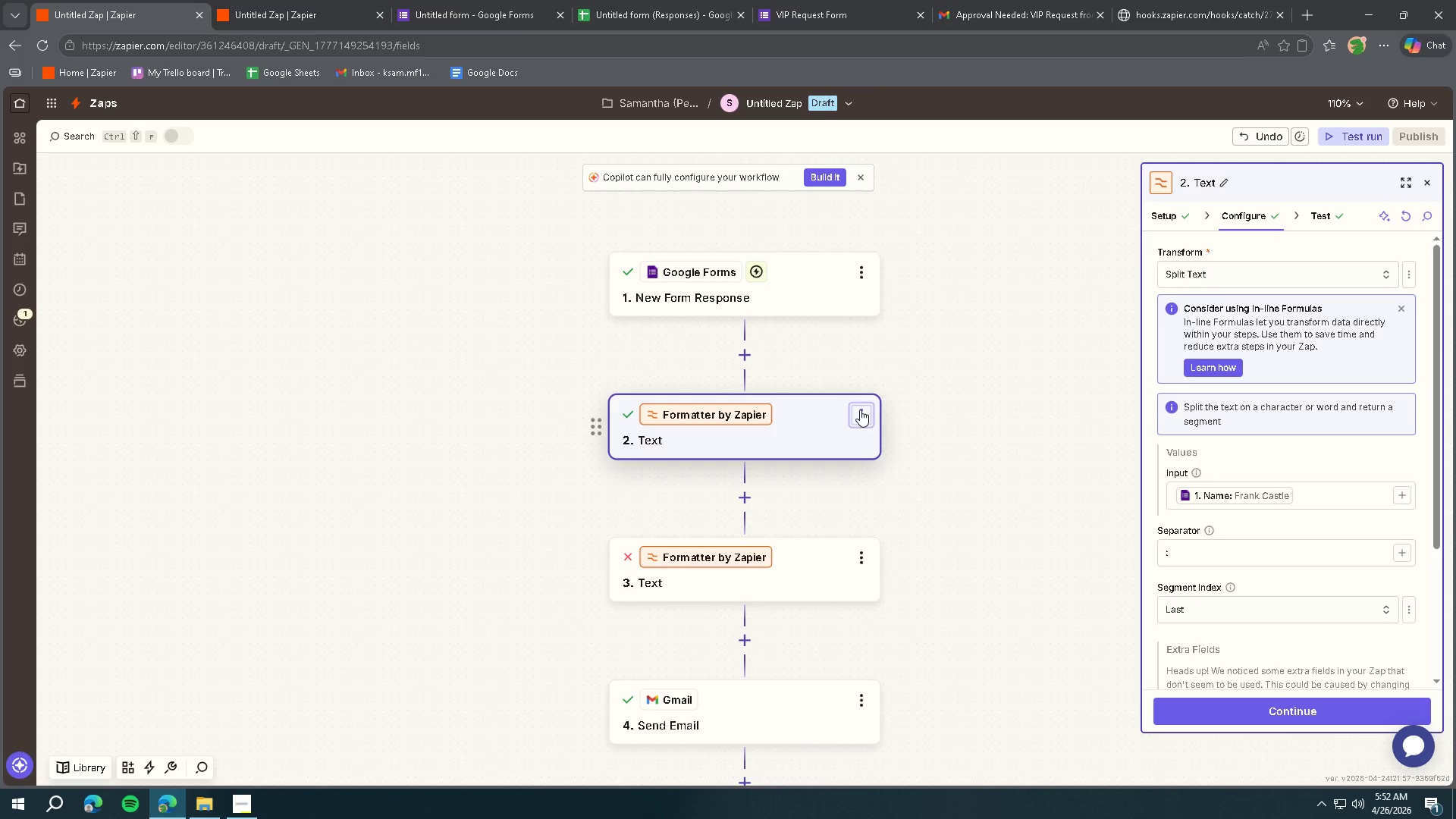 
left_click([866, 415])
 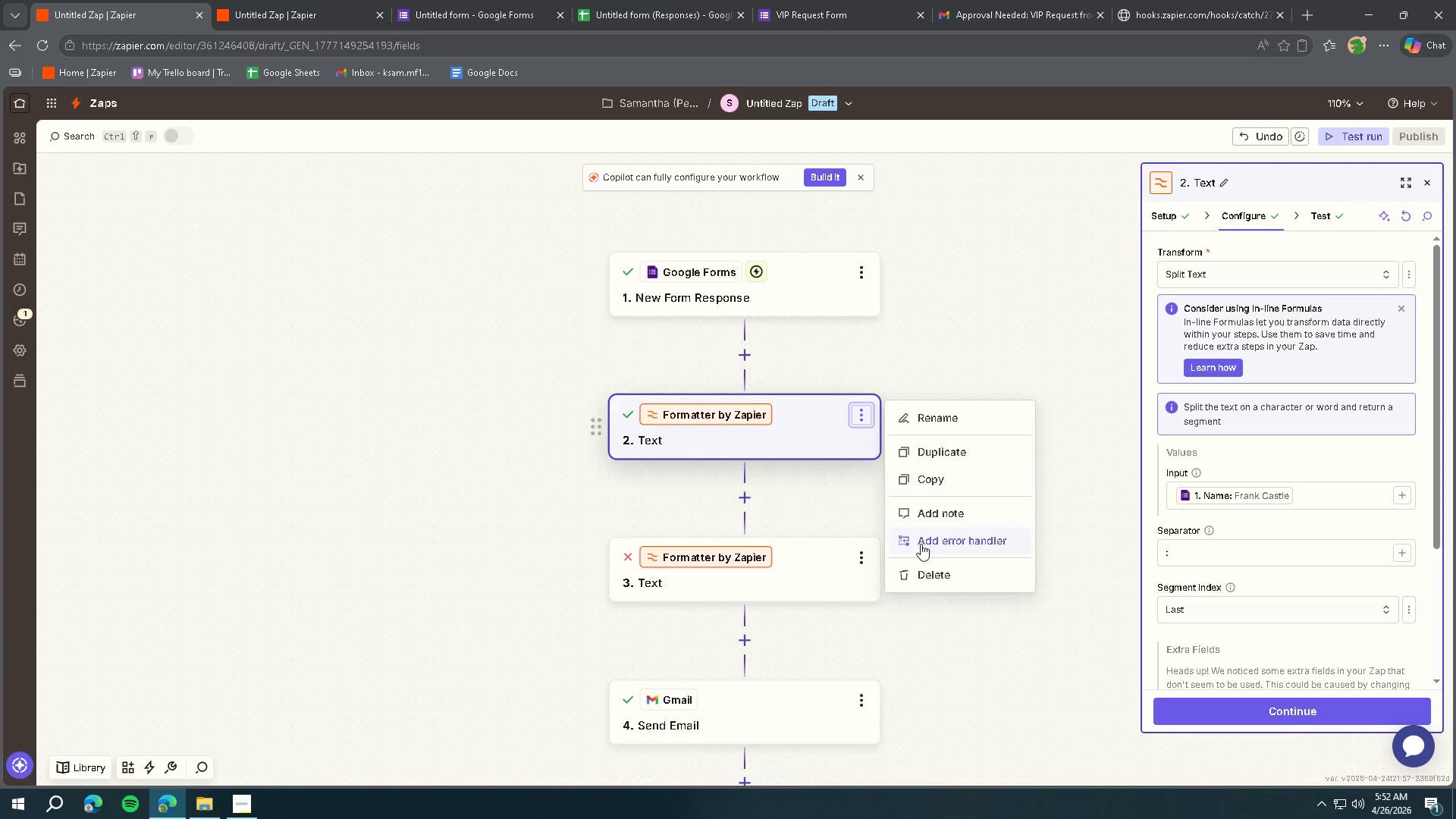 
left_click([927, 576])
 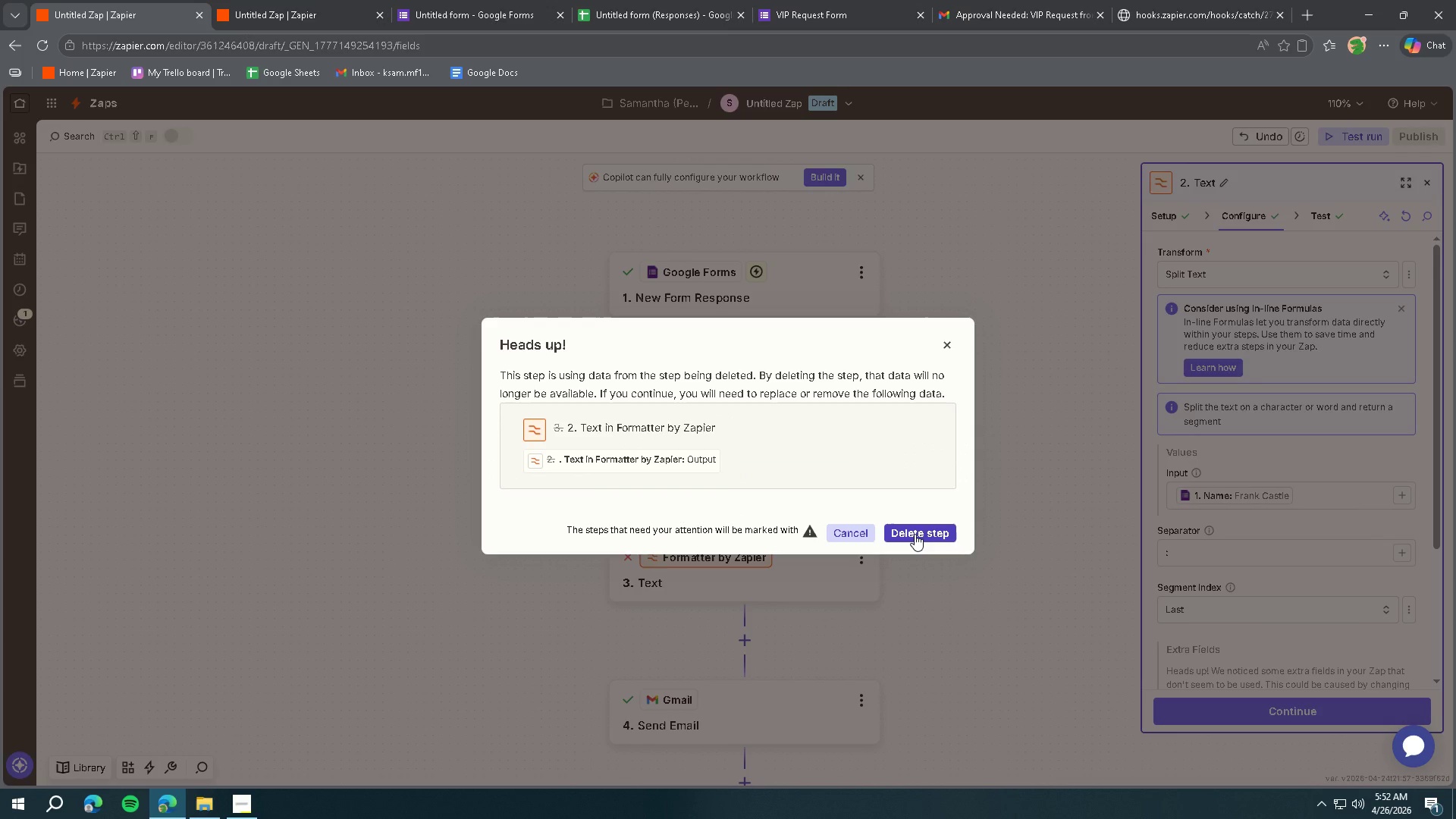 
left_click([915, 533])
 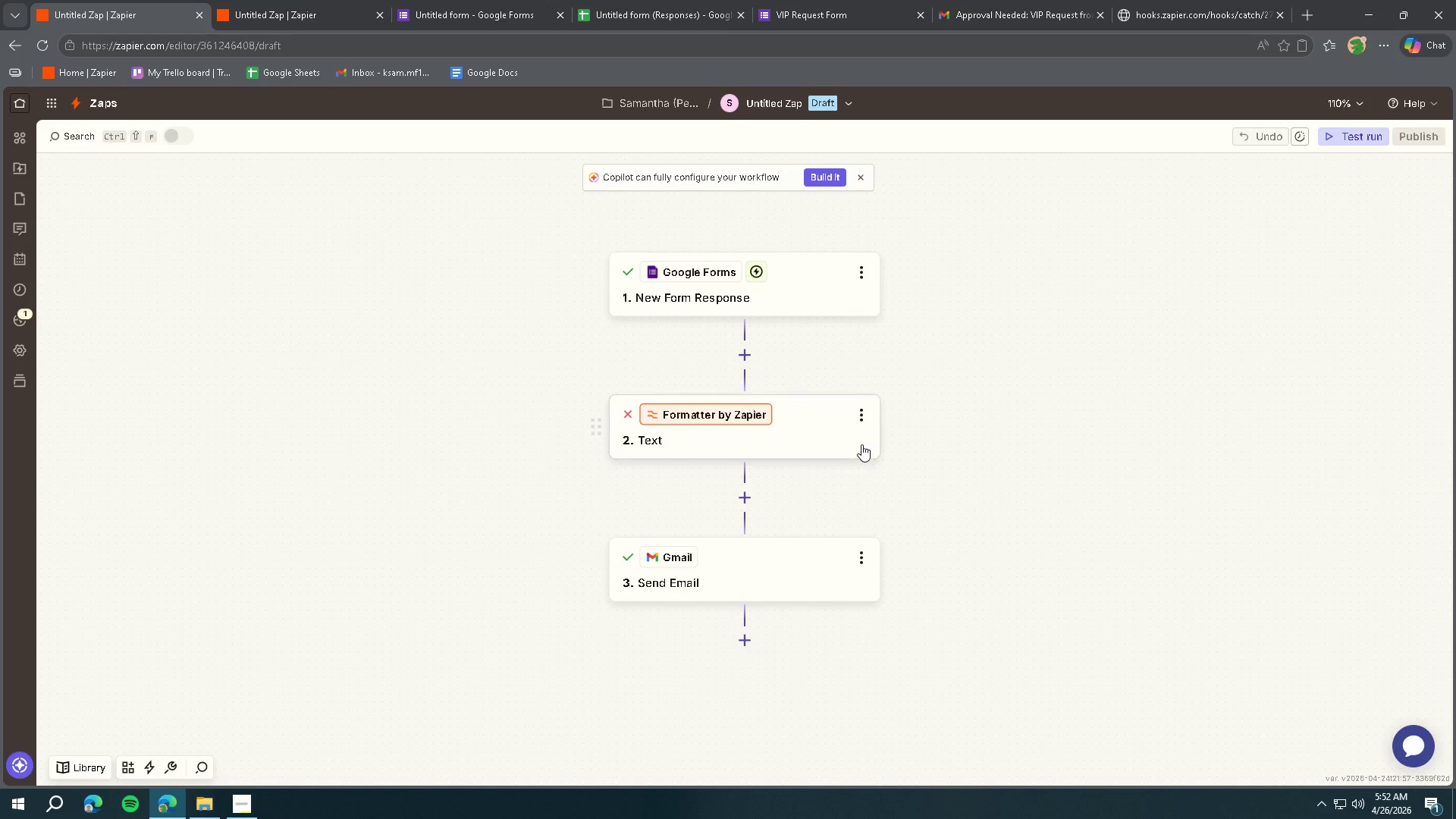 
left_click([861, 416])
 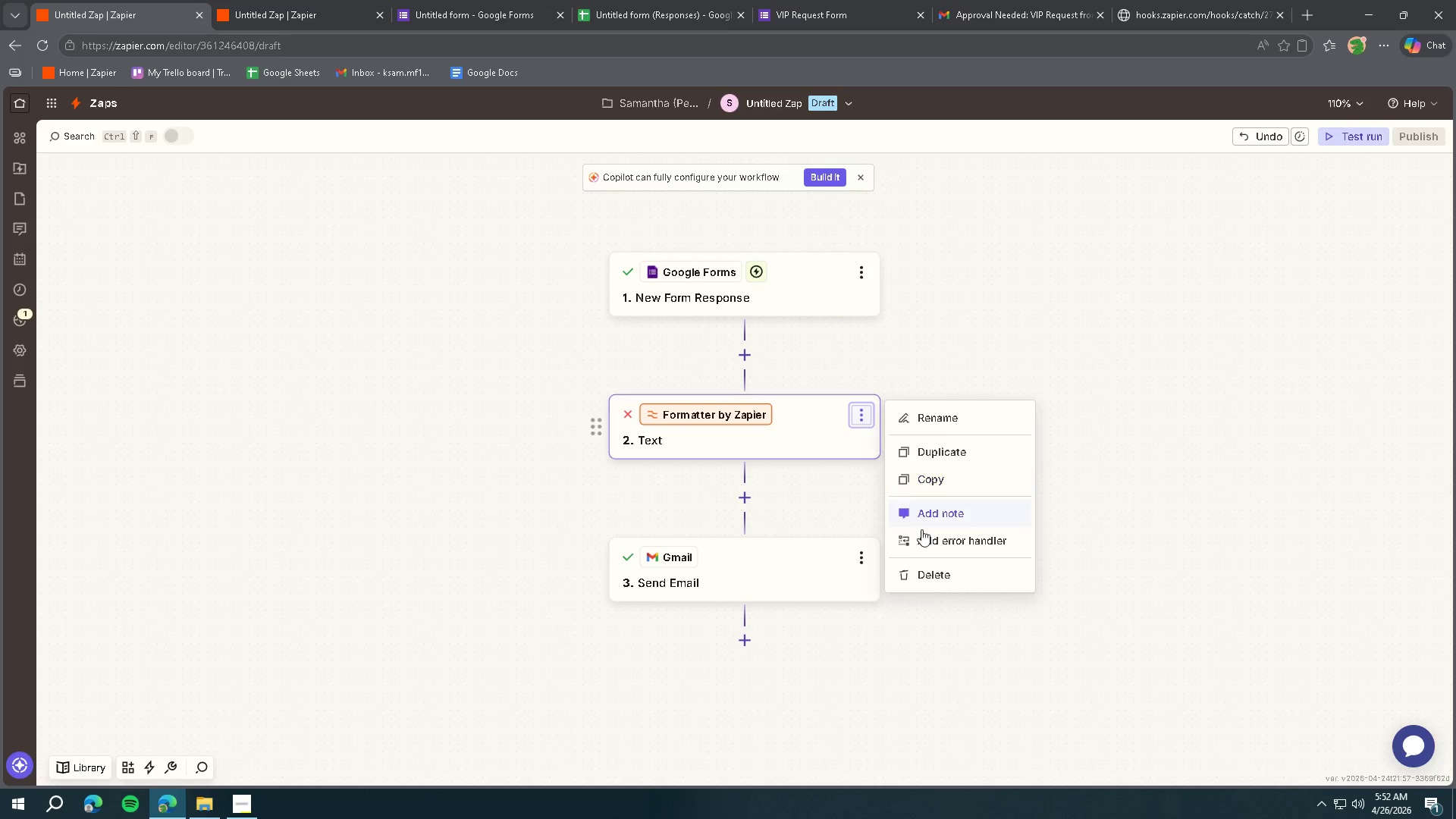 
left_click([927, 577])
 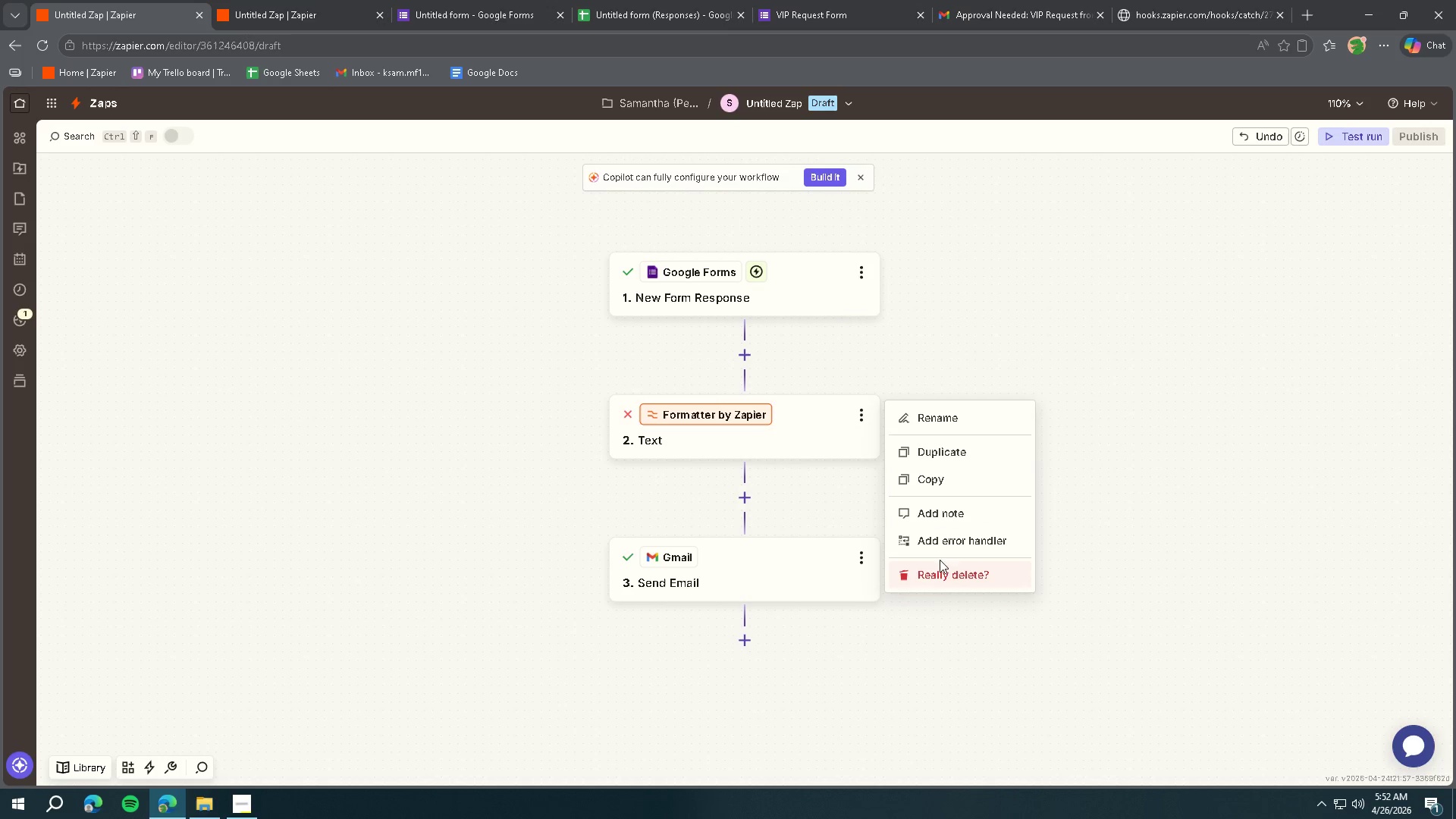 
left_click([952, 578])
 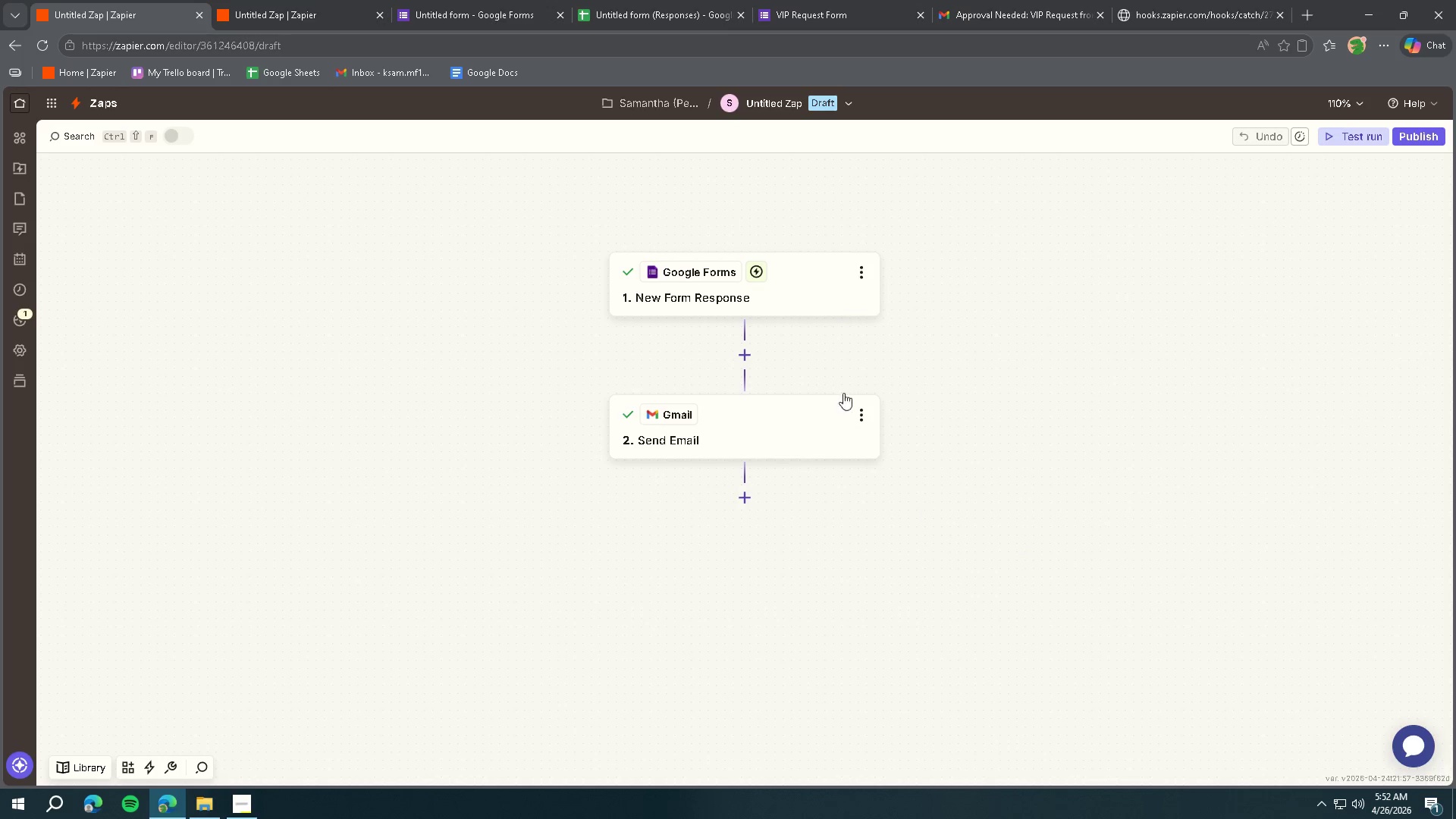 
left_click([781, 303])
 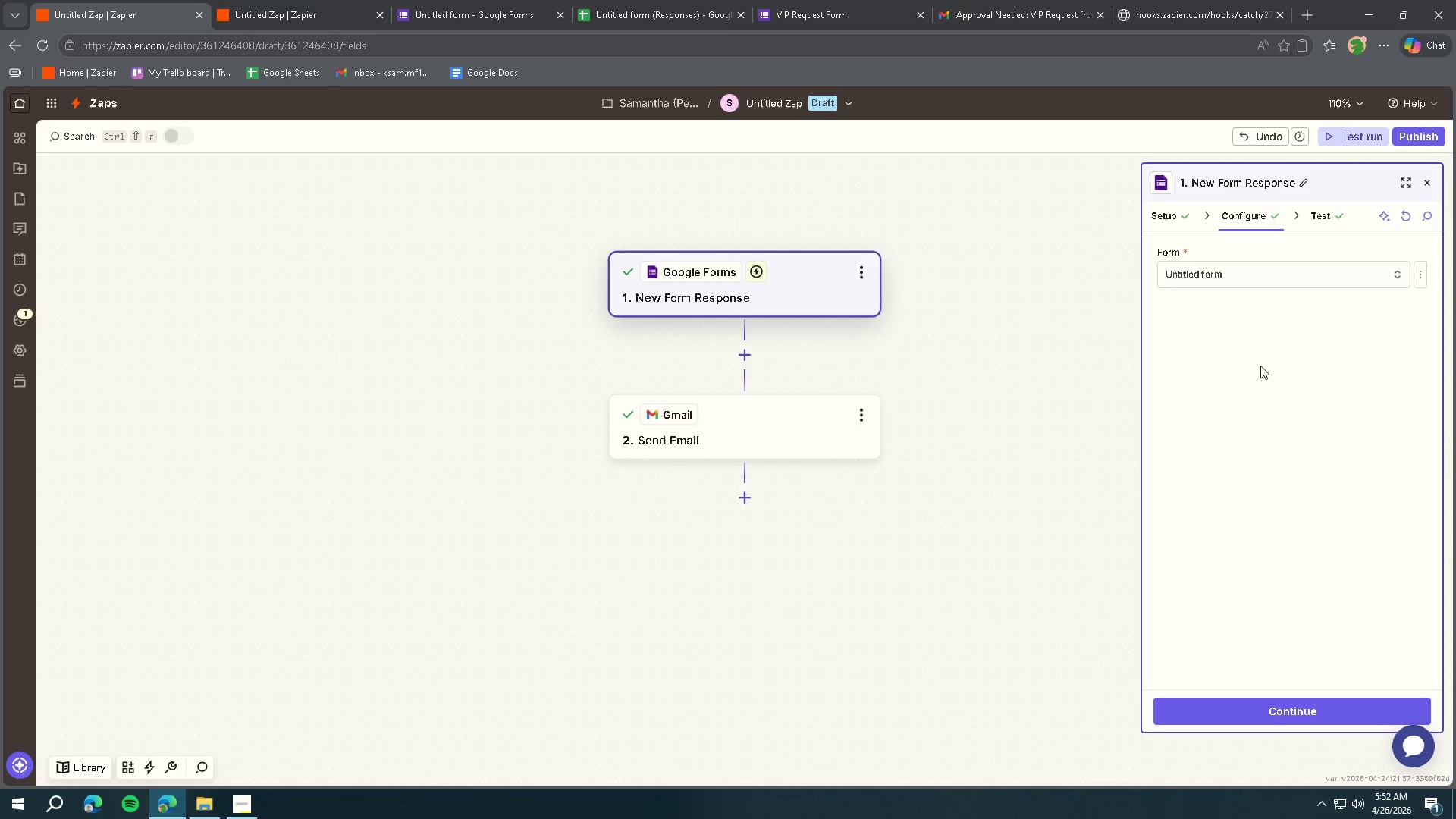 
left_click([1230, 704])
 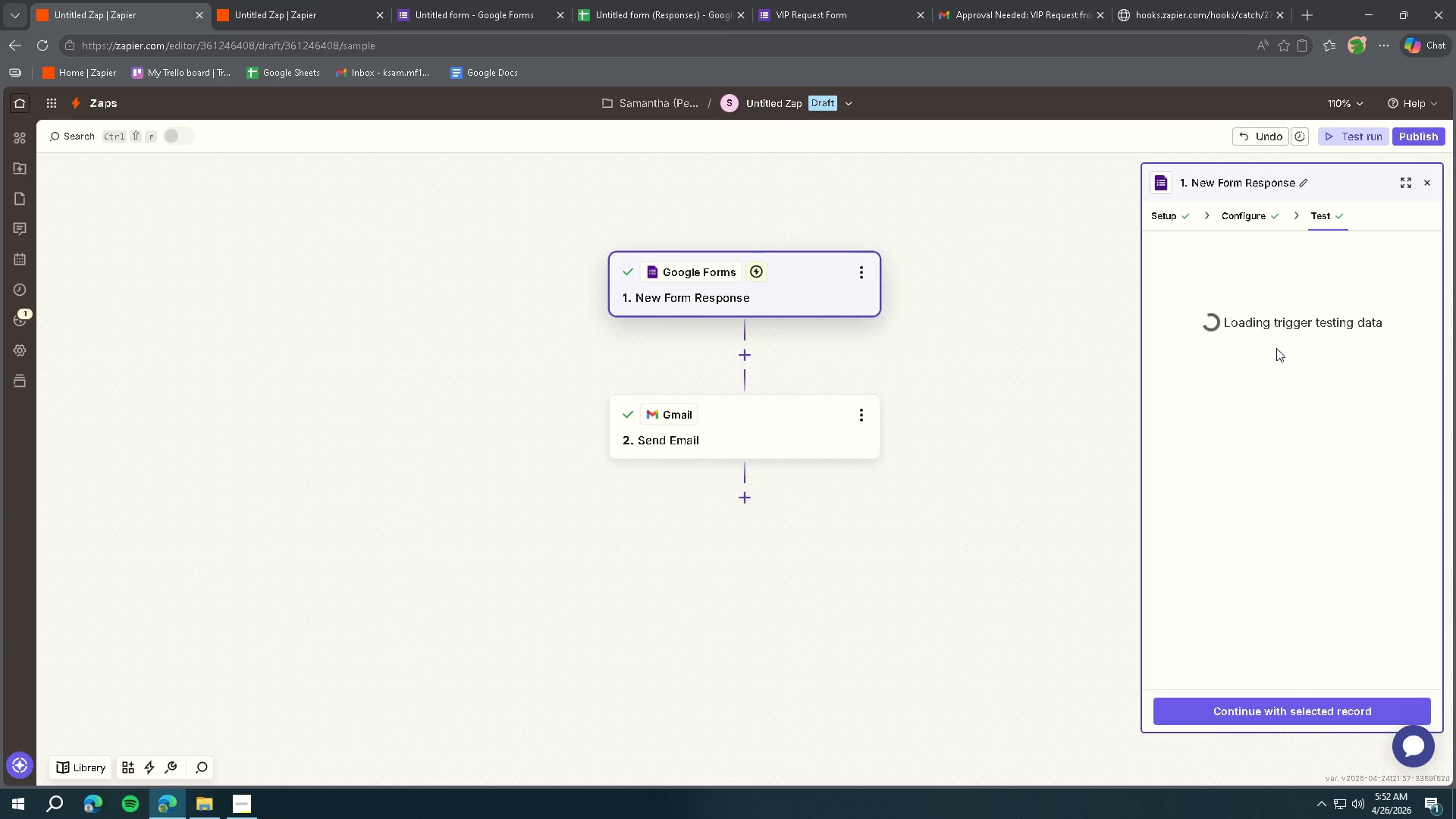 
left_click([1276, 348])
 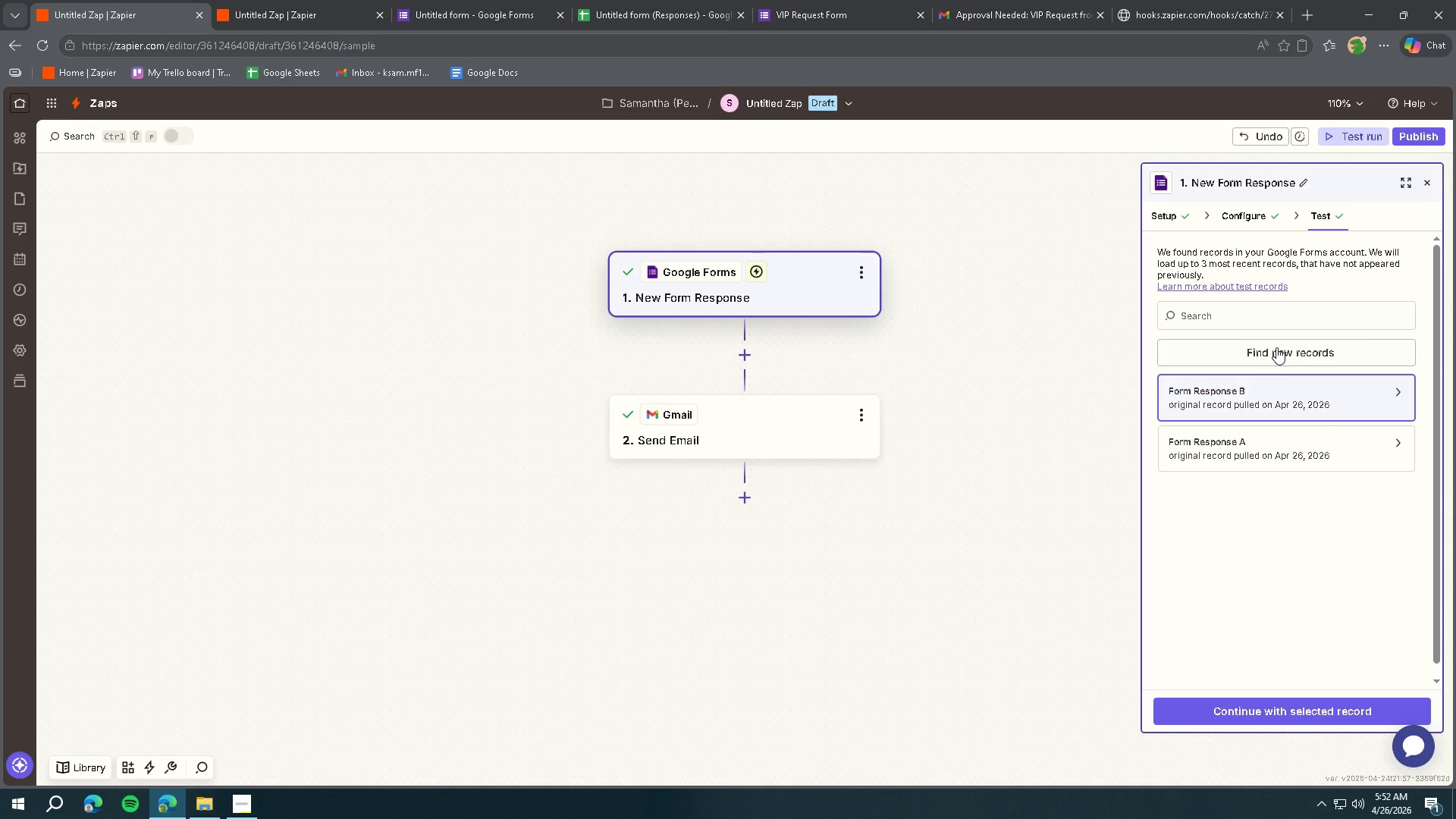 
left_click([1265, 391])
 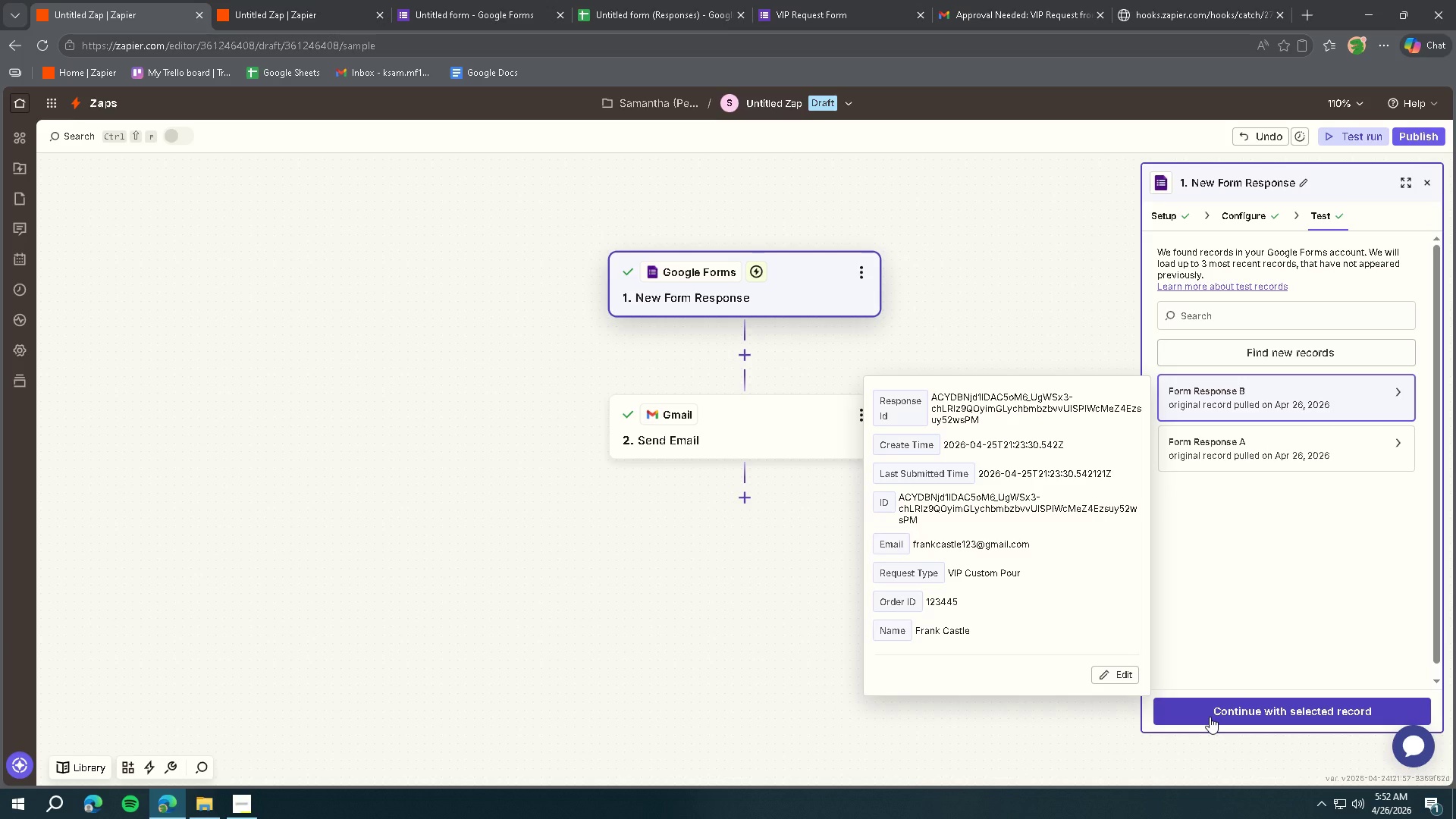 
left_click([1210, 717])
 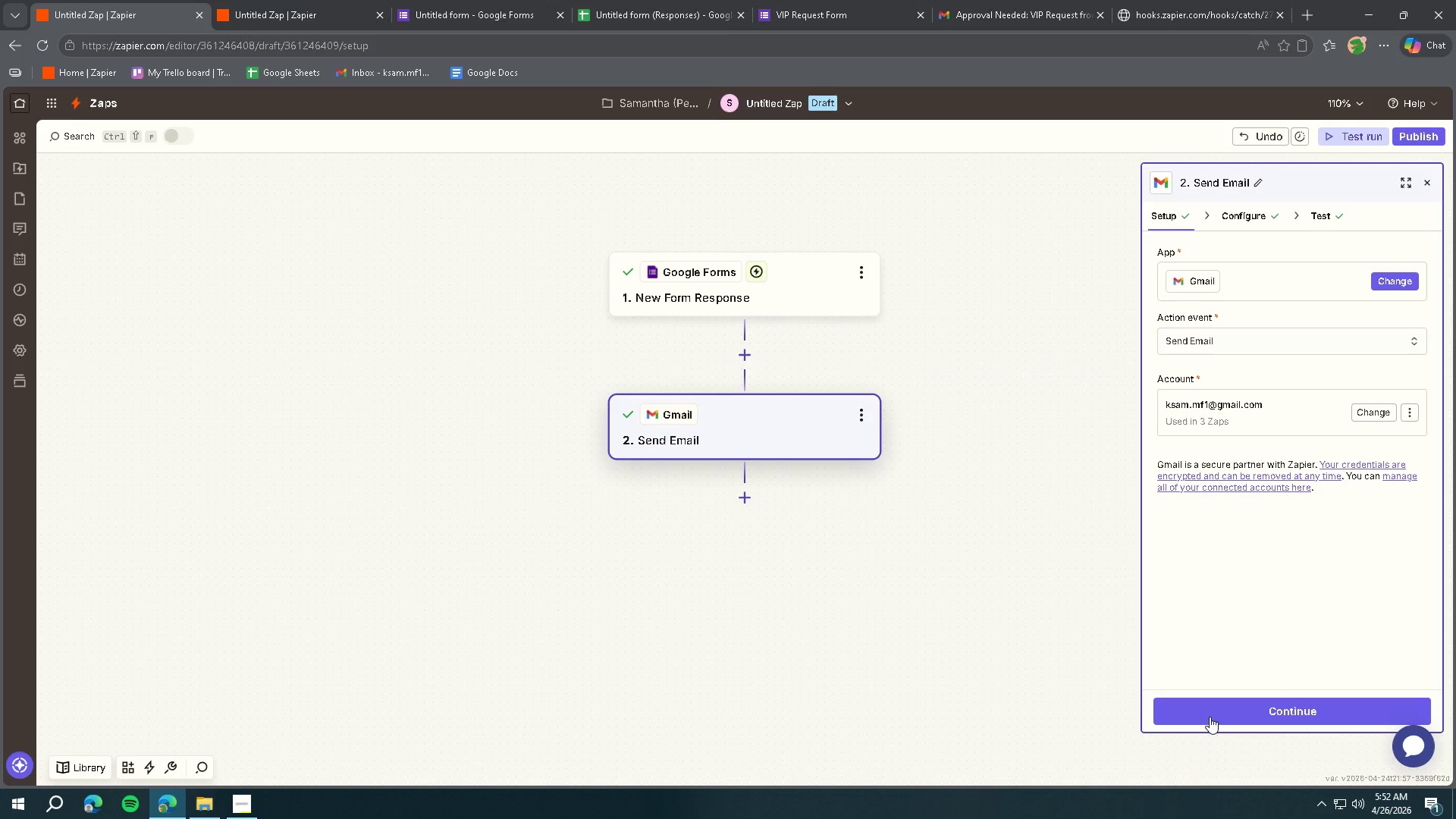 
left_click([1210, 717])
 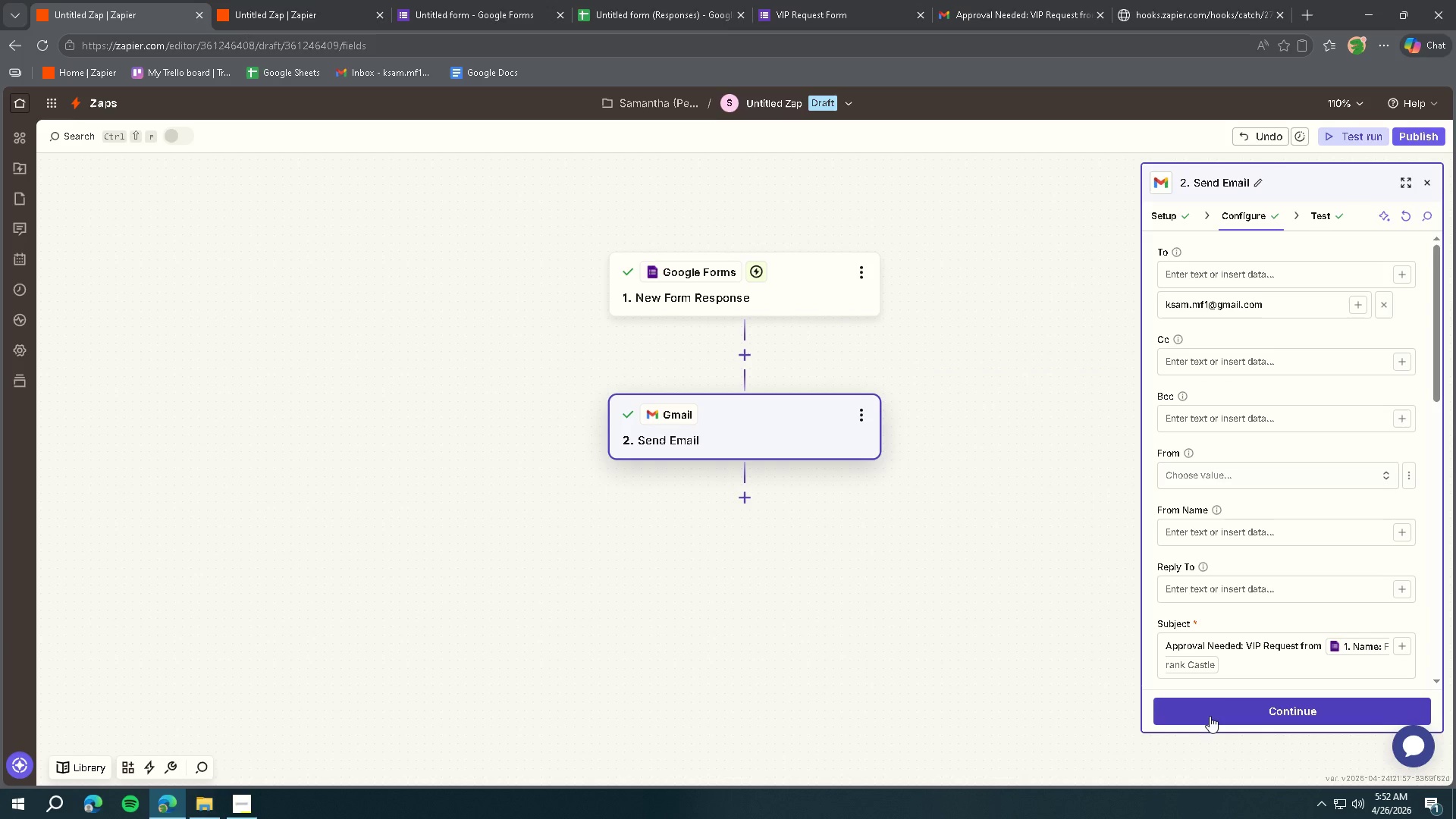 
scroll: coordinate [1228, 582], scroll_direction: down, amount: 3.0
 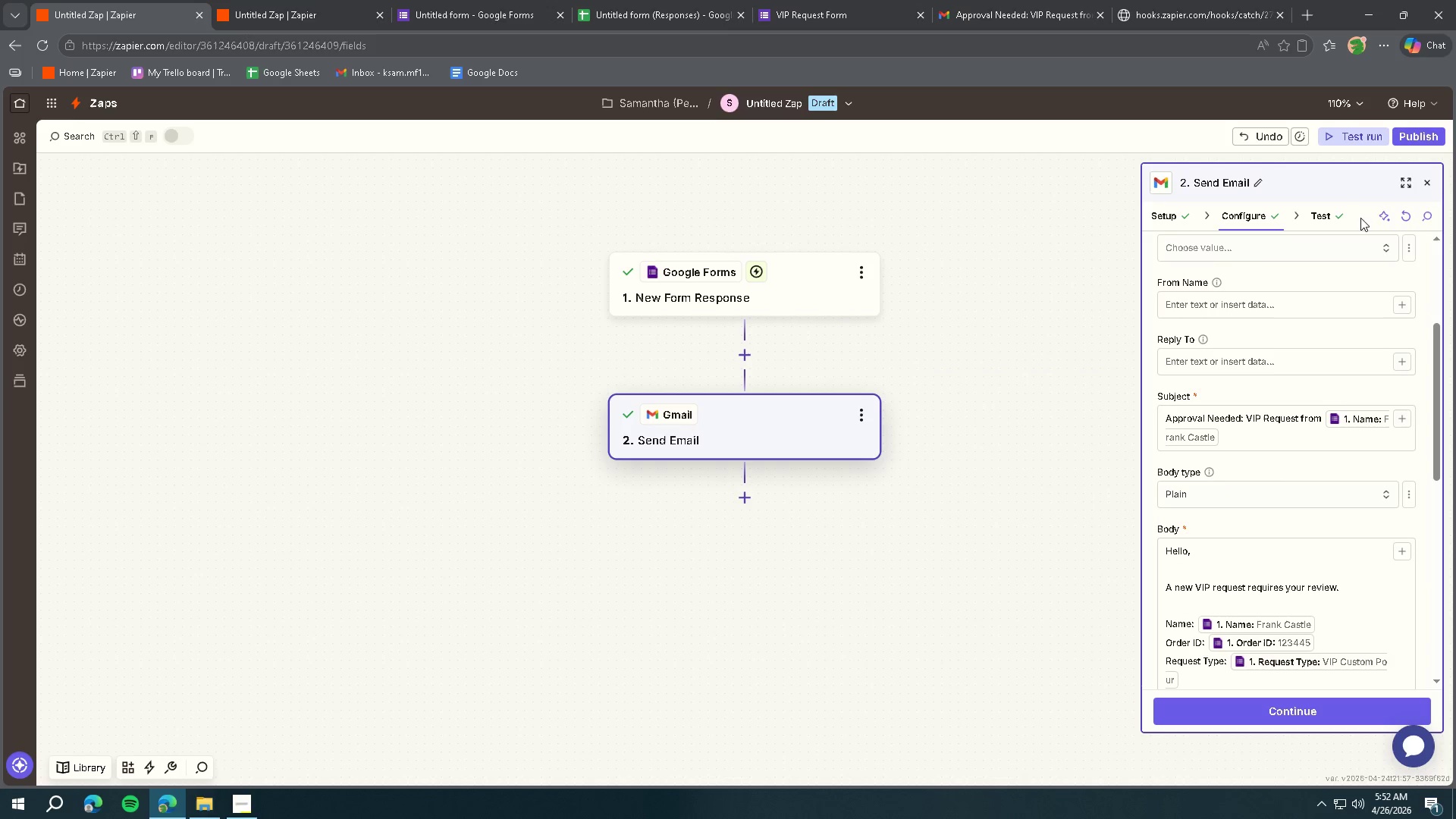 
left_click([1406, 219])
 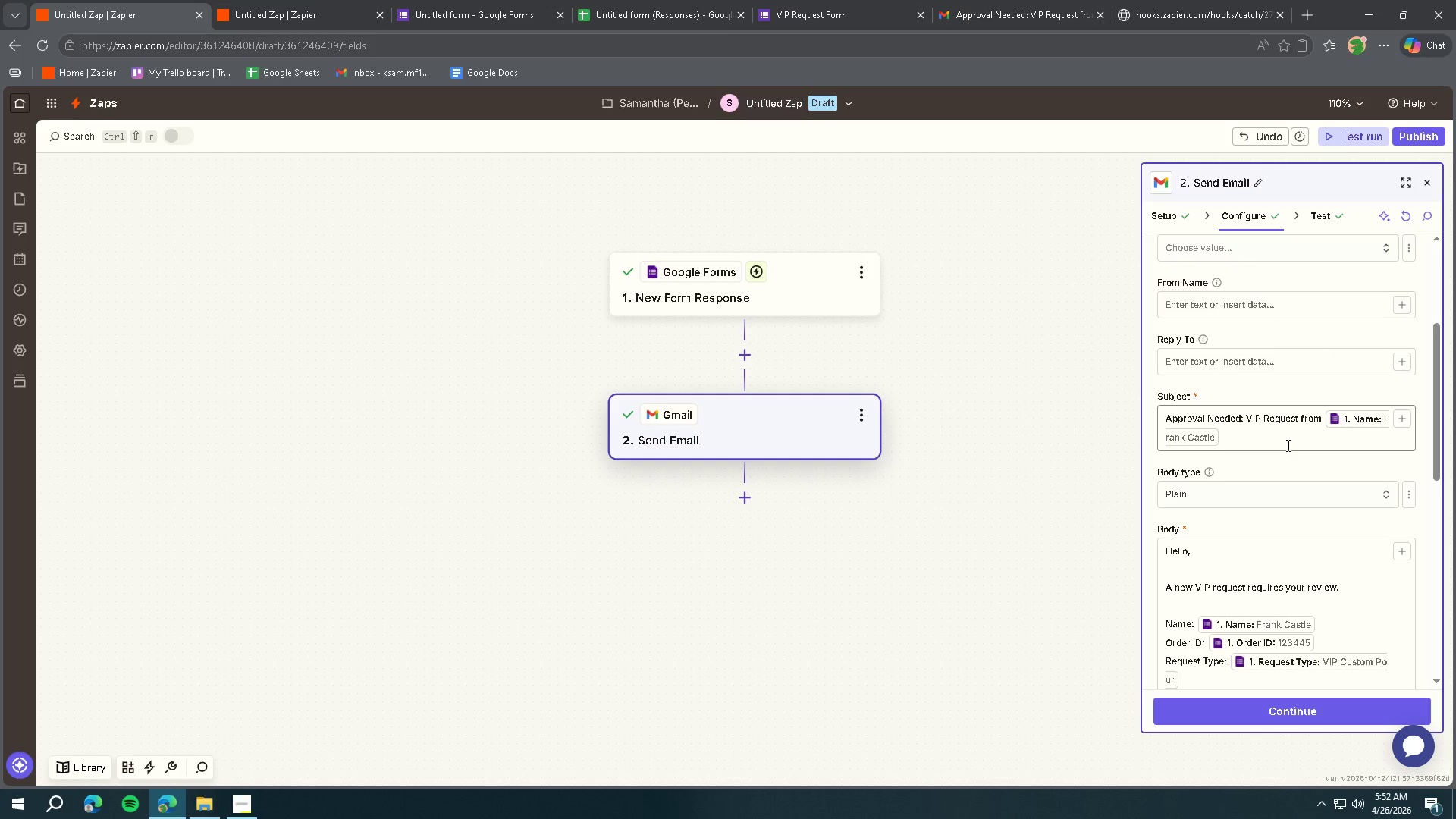 
scroll: coordinate [1287, 441], scroll_direction: down, amount: 3.0
 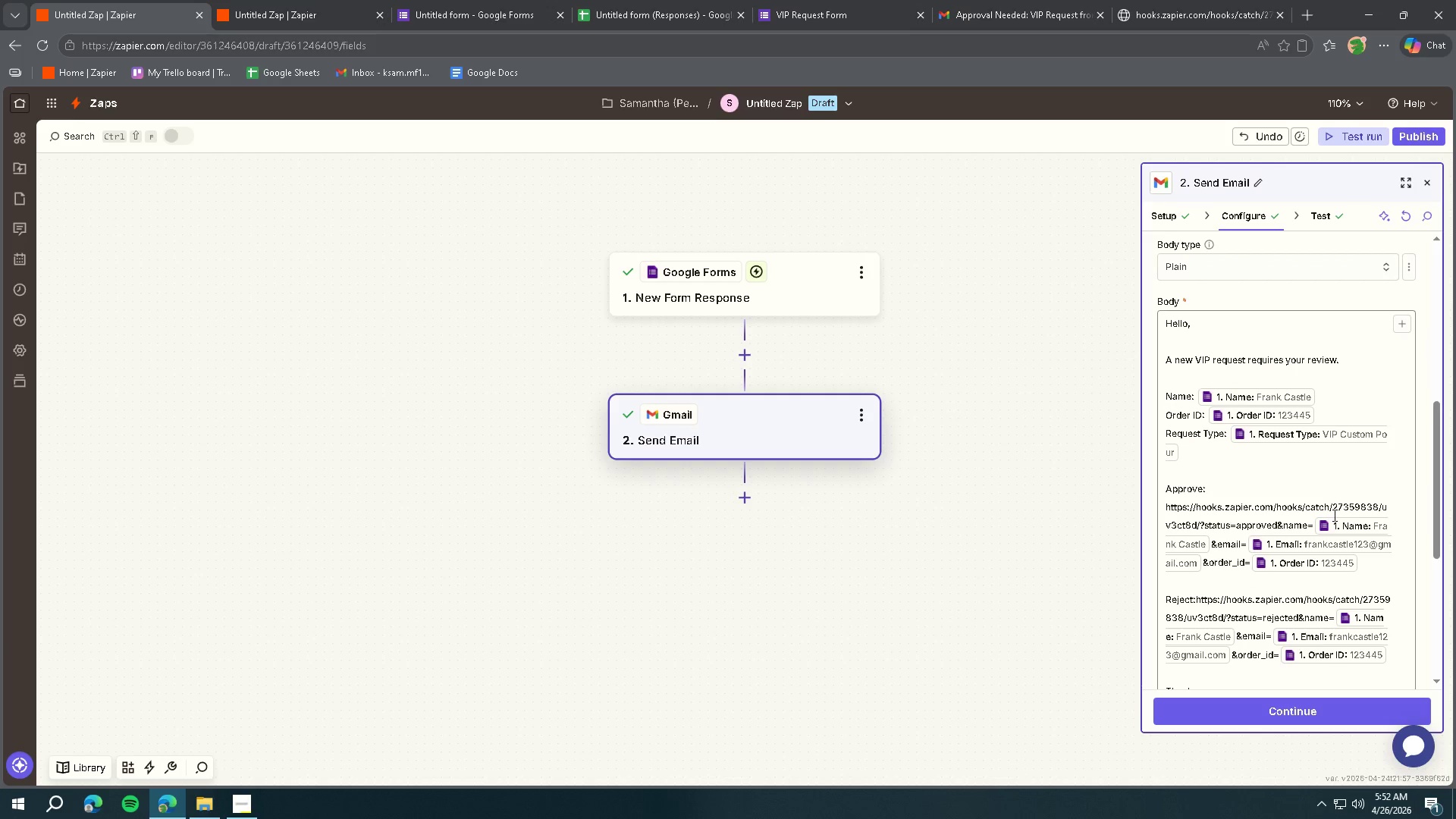 
left_click([1337, 524])
 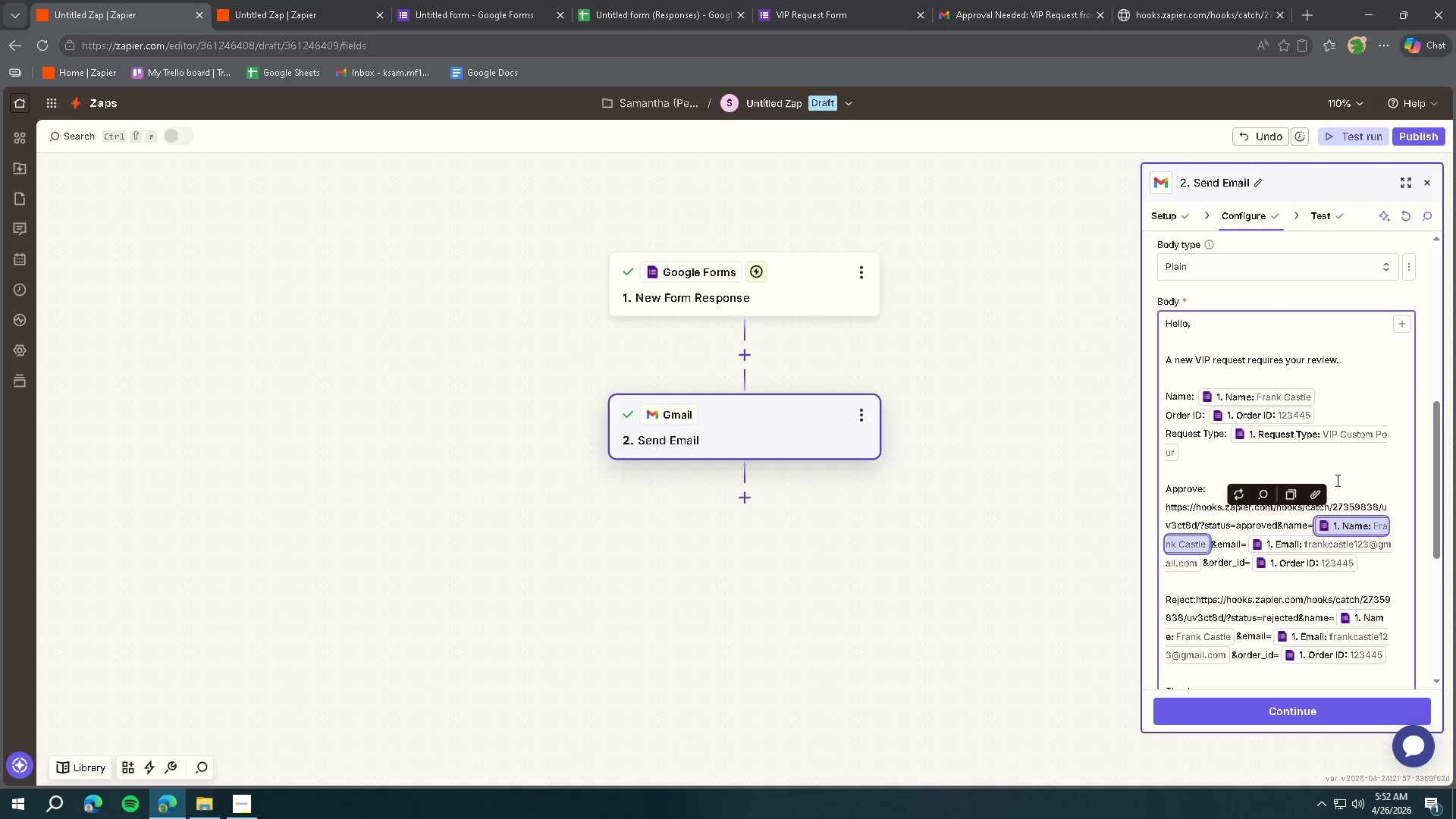 
left_click([1332, 442])
 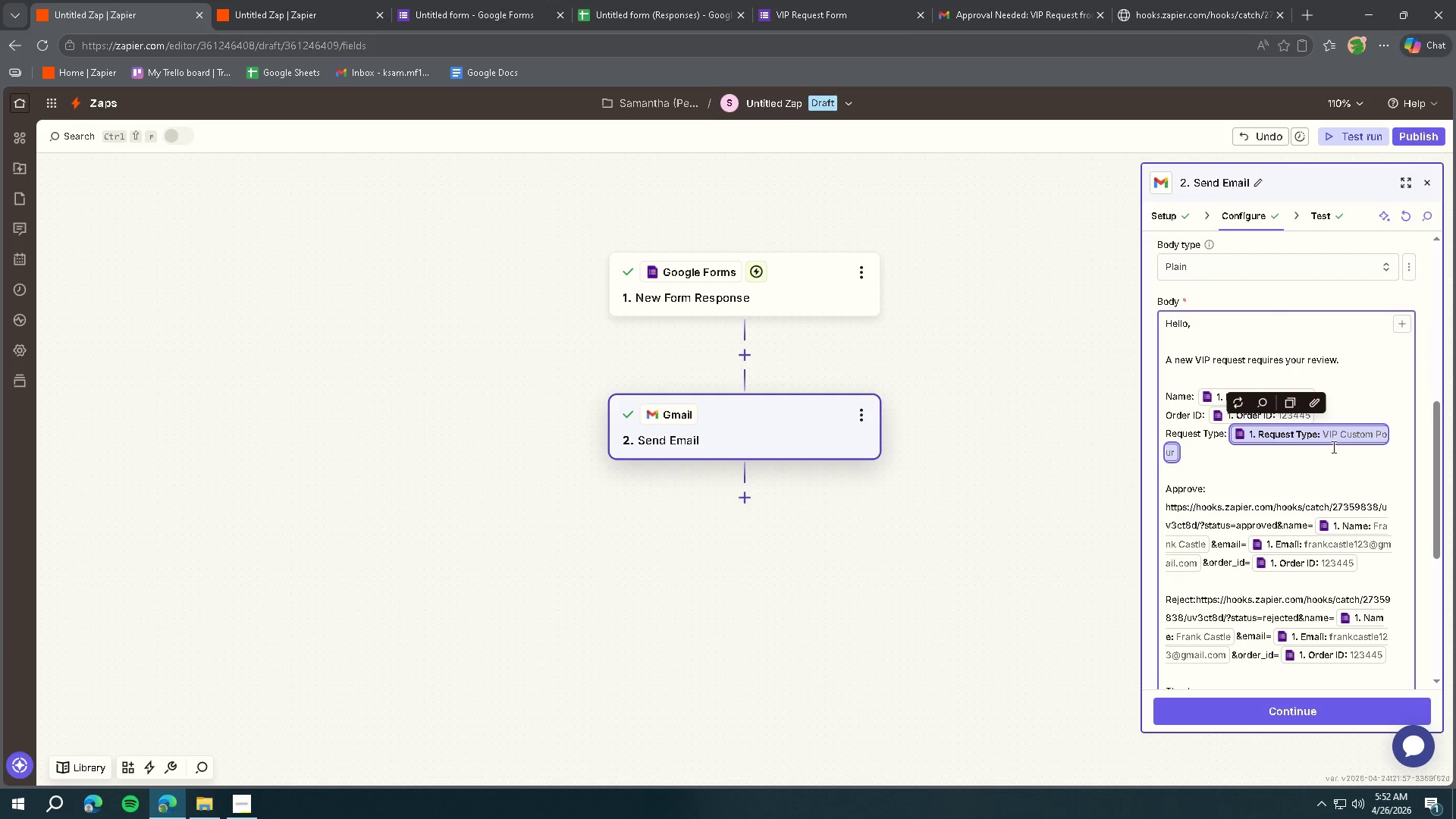 
scroll: coordinate [1332, 463], scroll_direction: down, amount: 2.0
 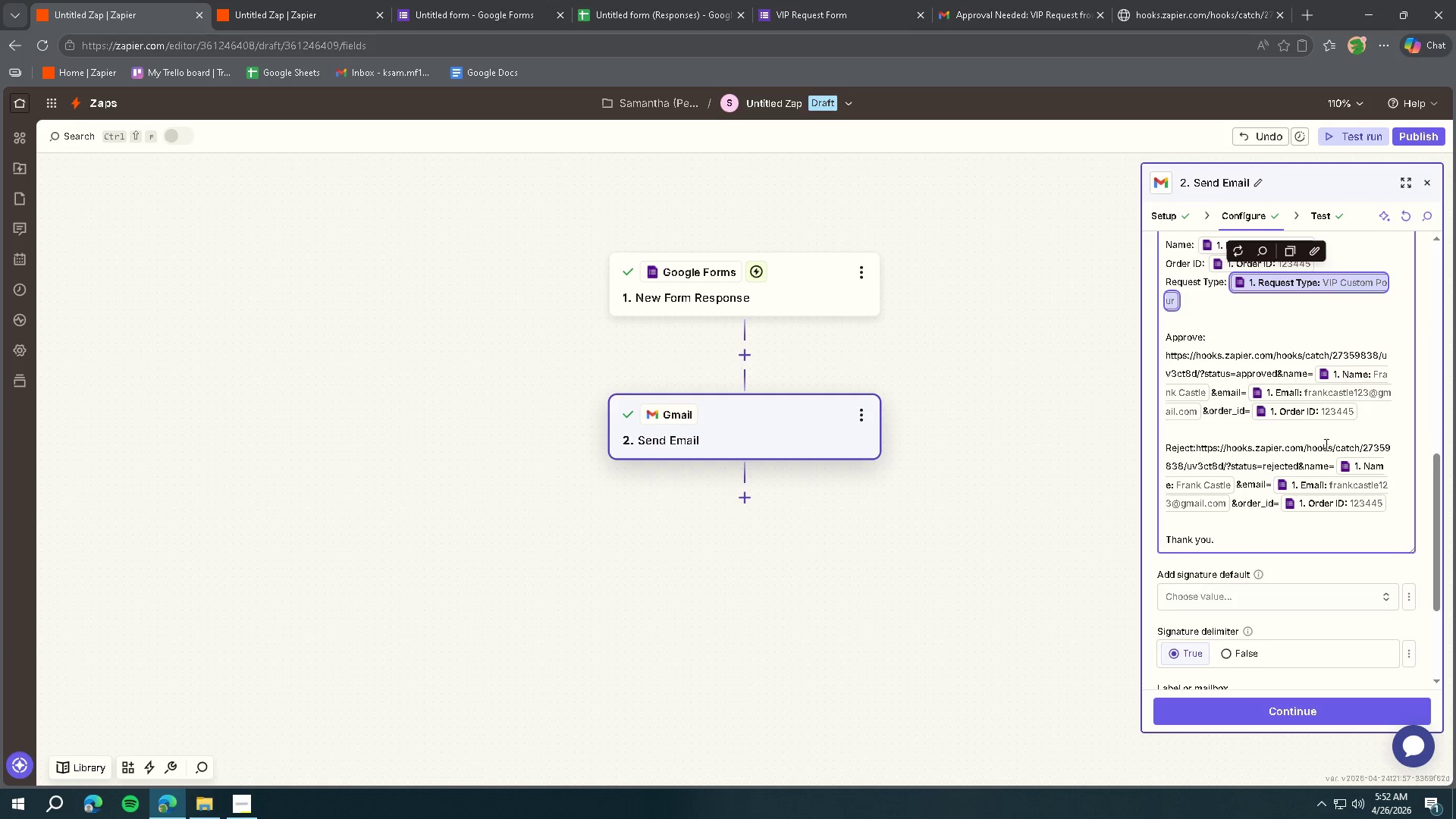 
scroll: coordinate [1328, 451], scroll_direction: up, amount: 2.0
 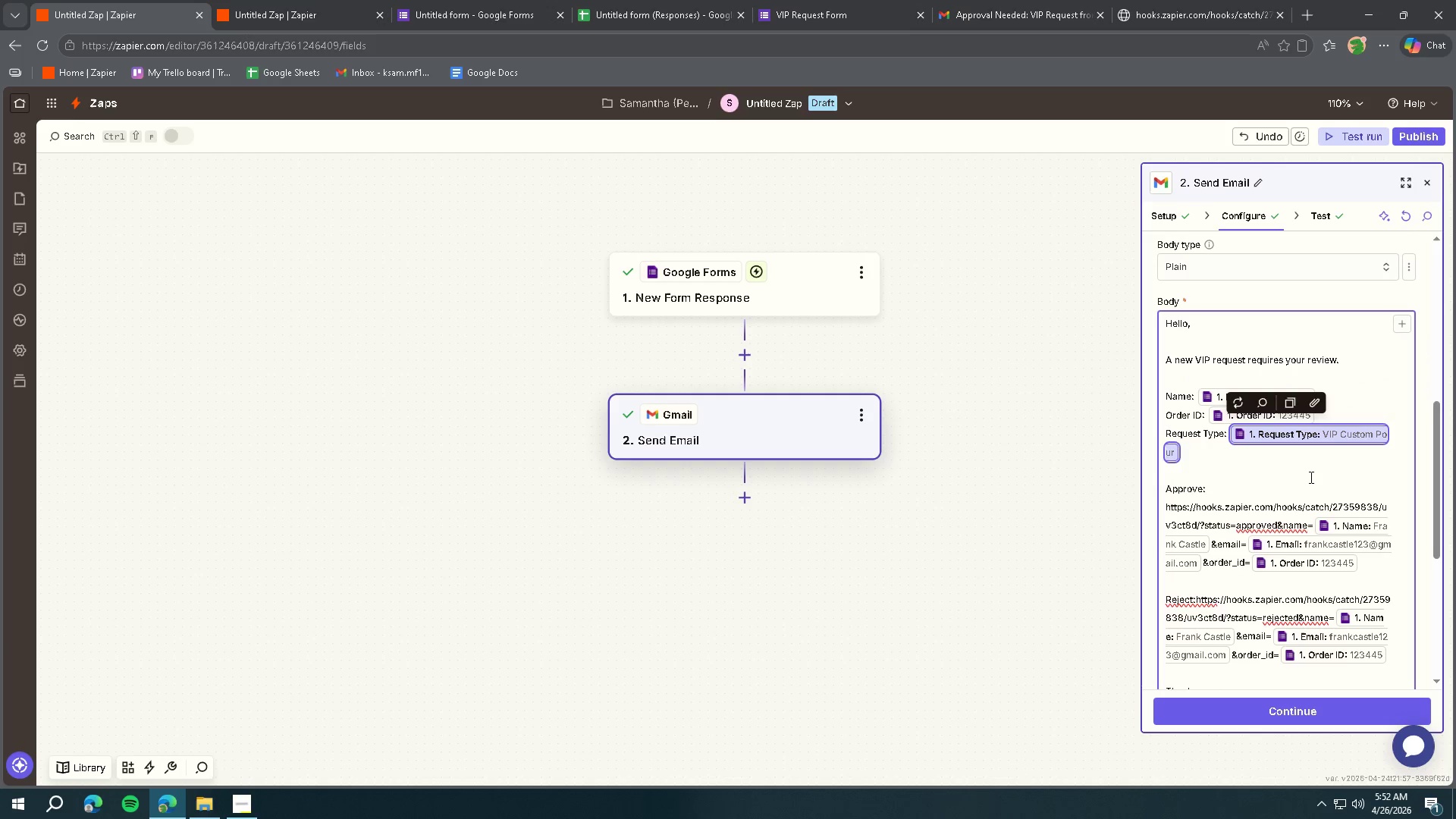 
left_click([1310, 477])
 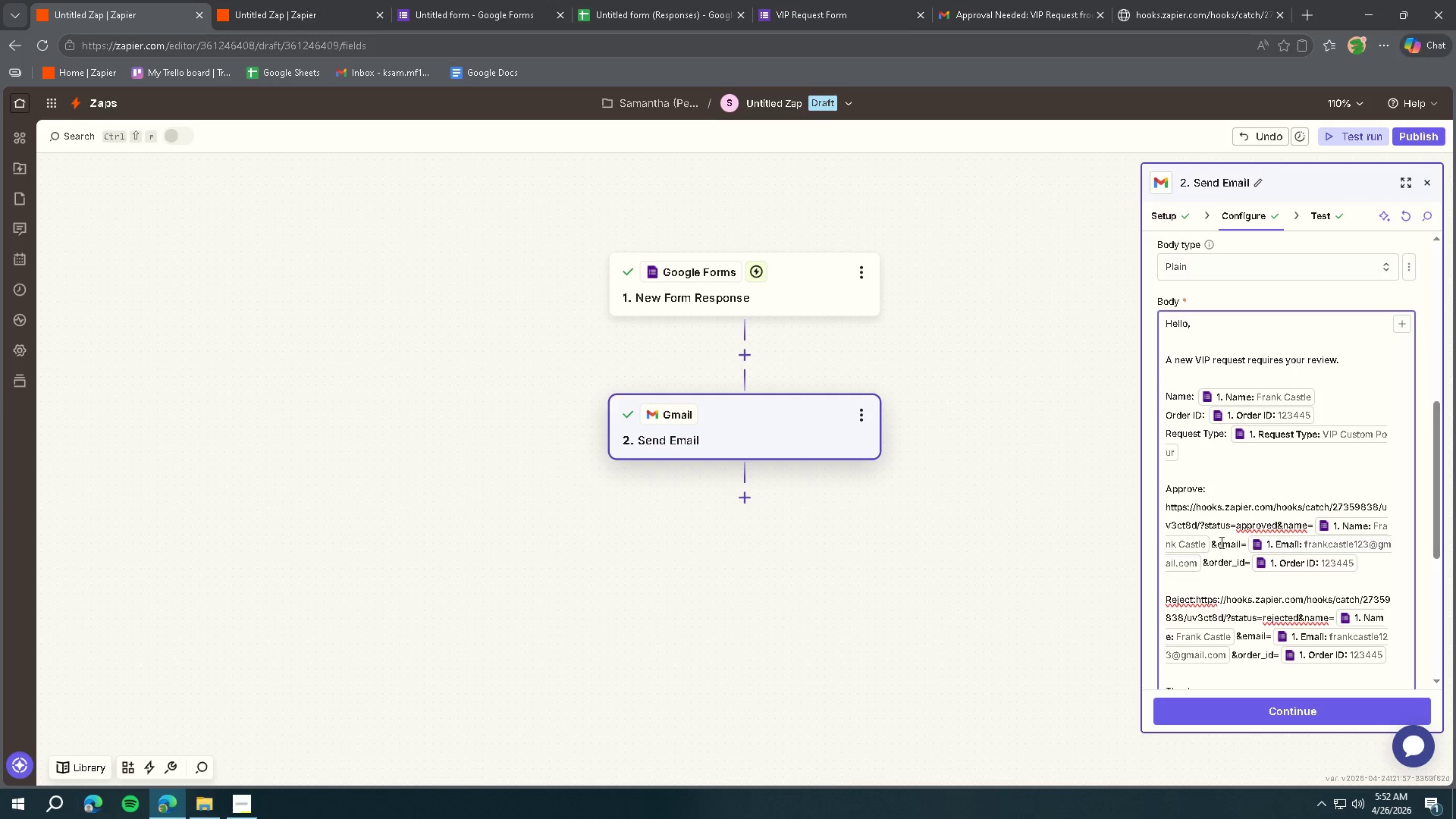 
left_click([1207, 541])
 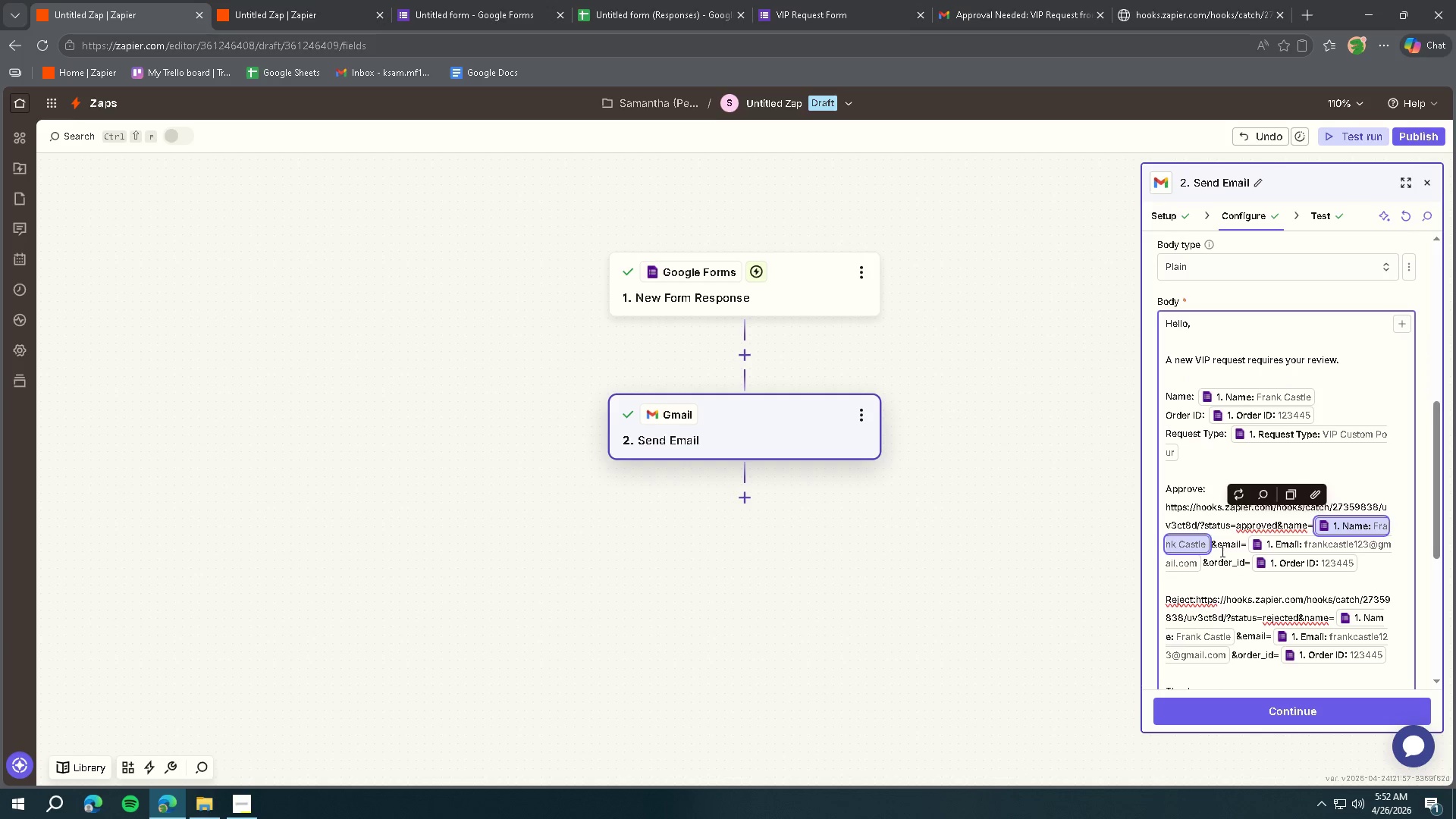 
left_click([1219, 547])
 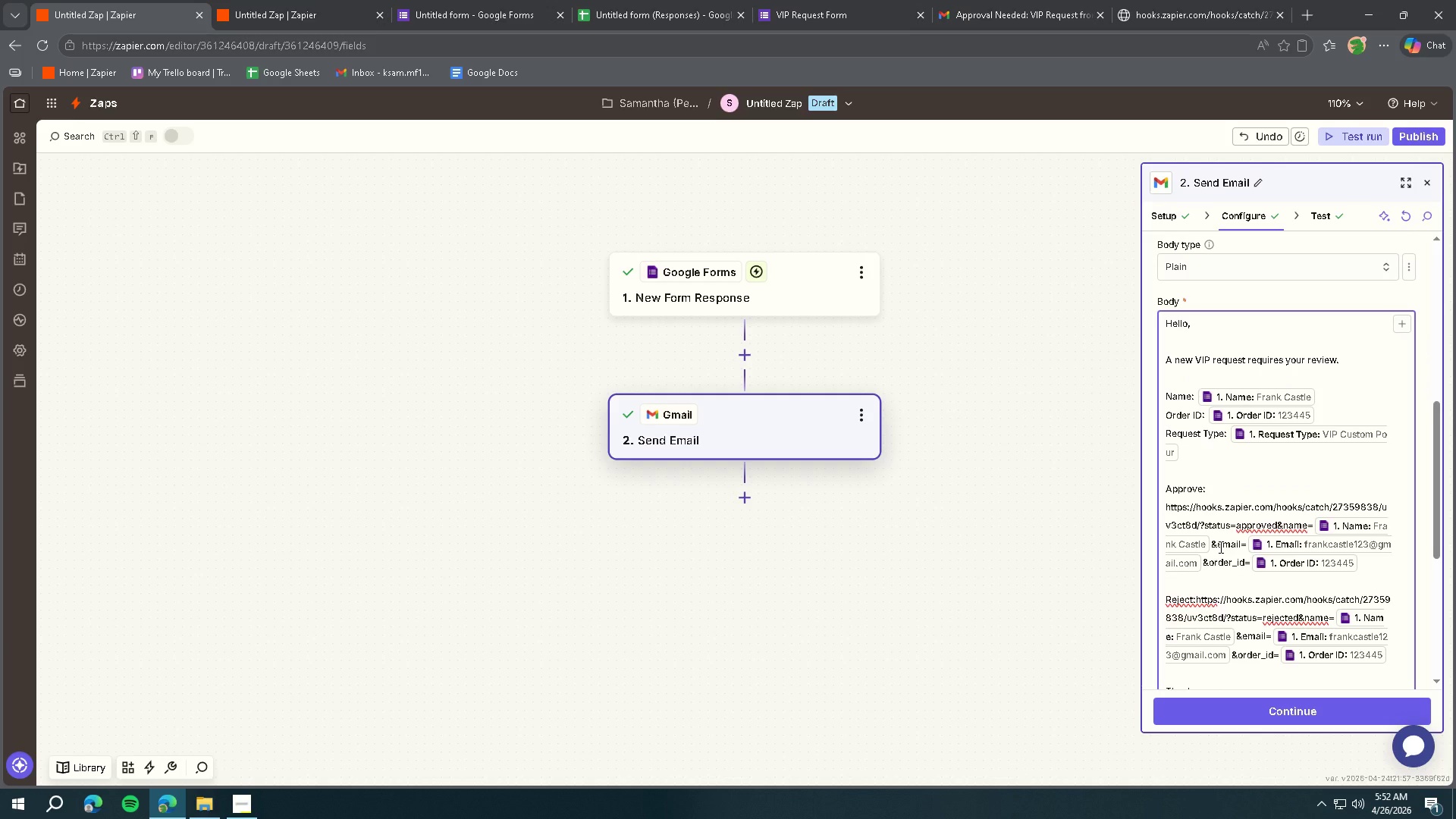 
key(ArrowLeft)
 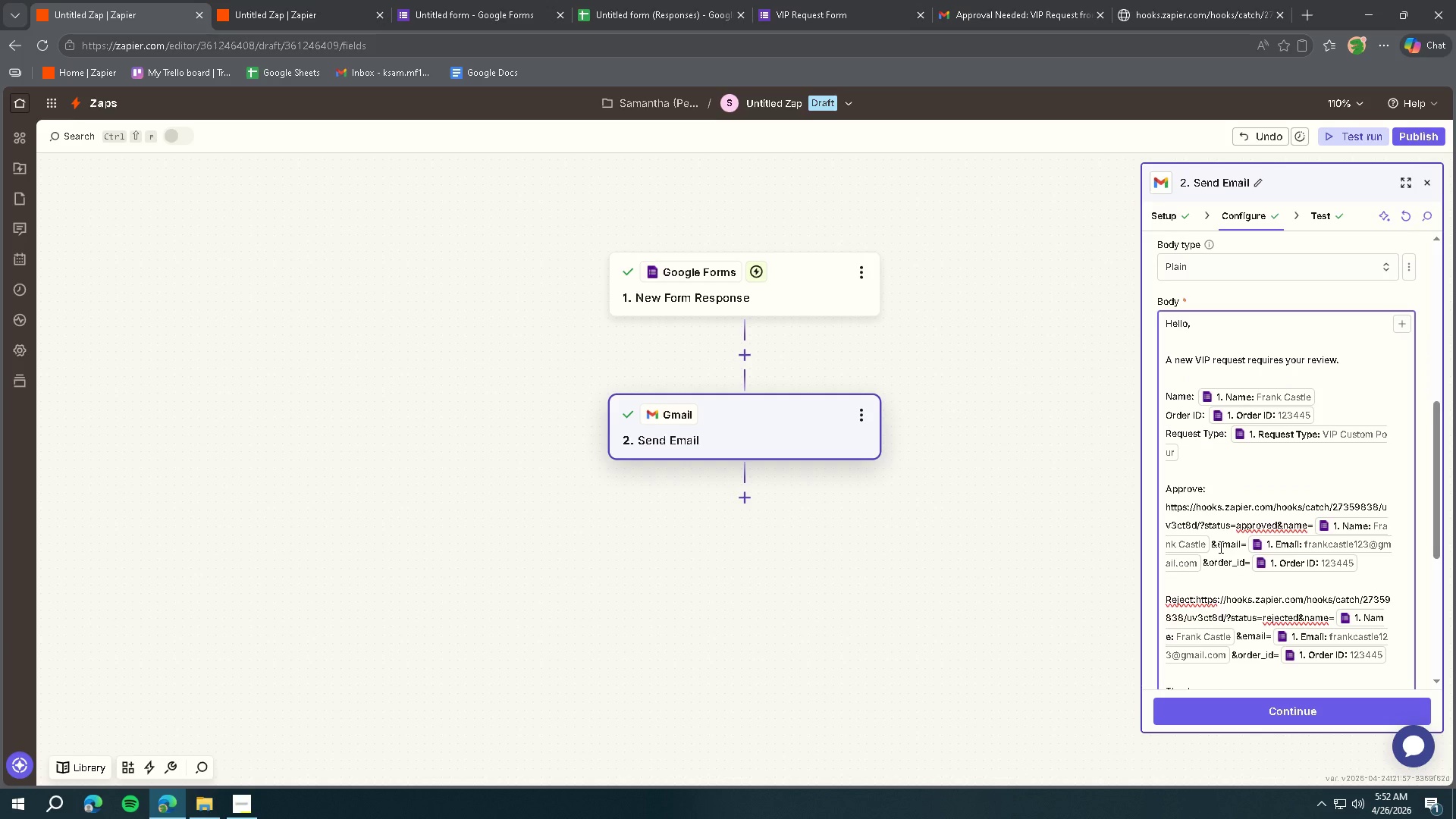 
key(Backspace)
 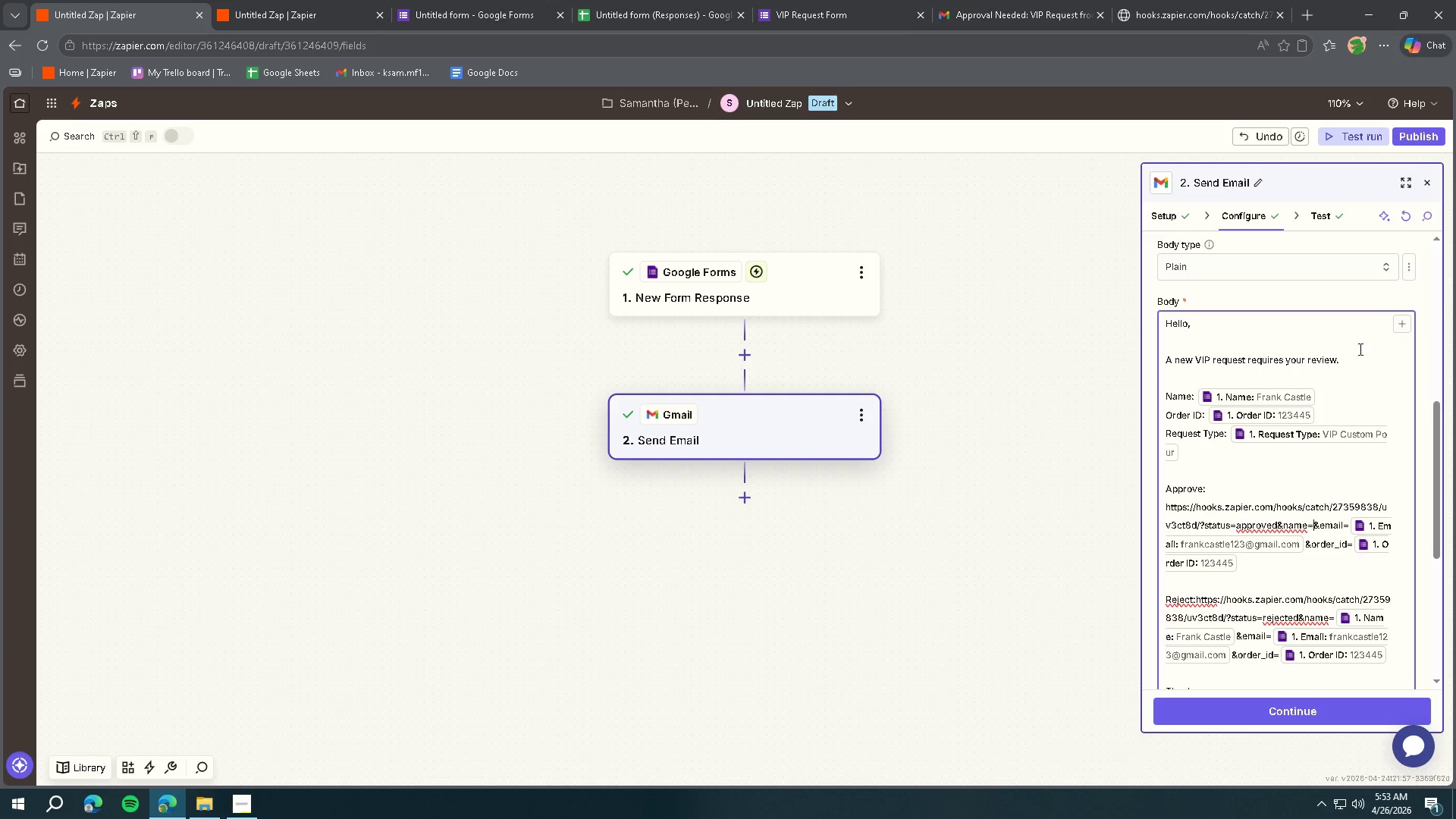 
left_click([1404, 324])
 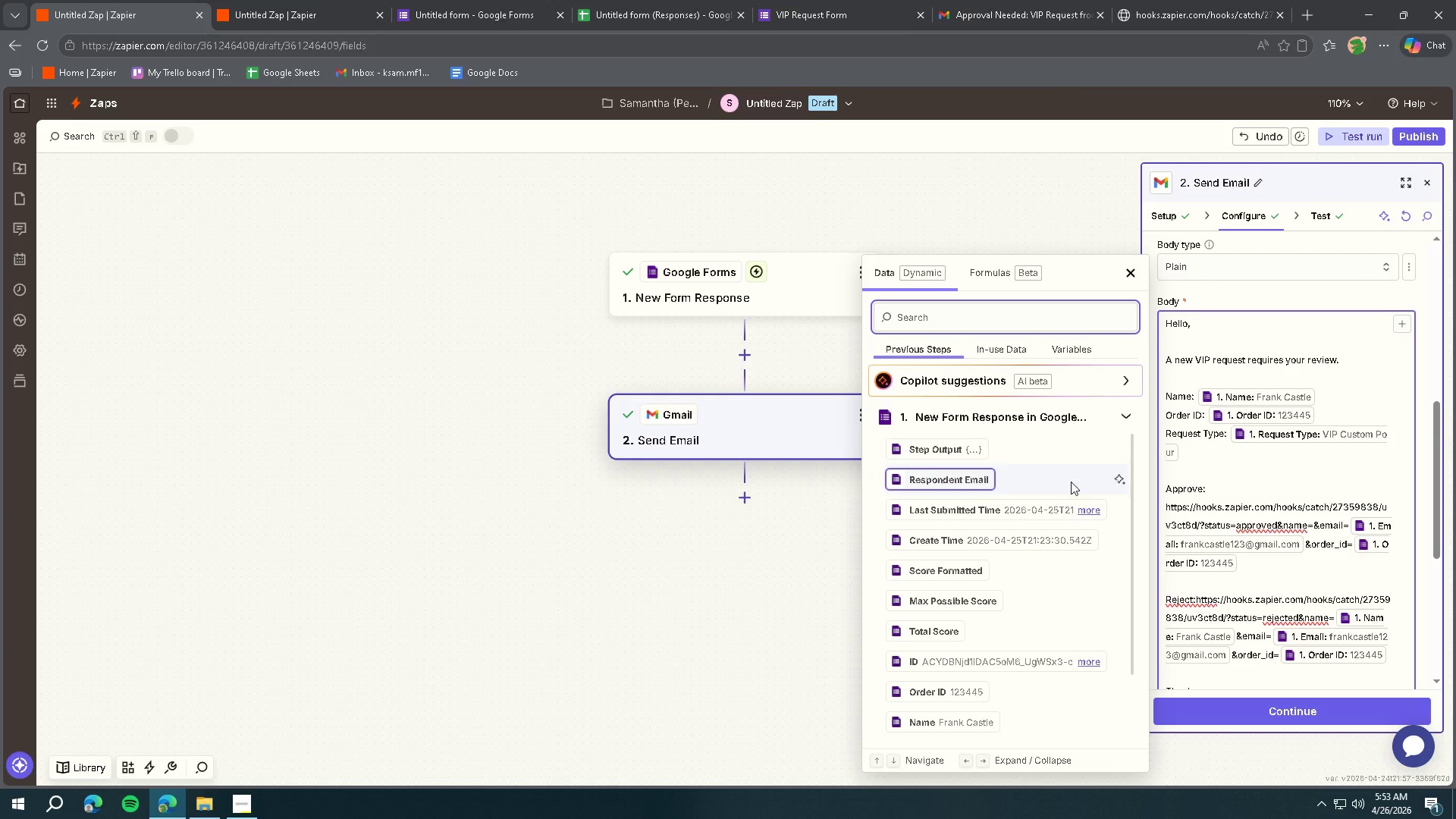 
scroll: coordinate [1070, 484], scroll_direction: down, amount: 5.0
 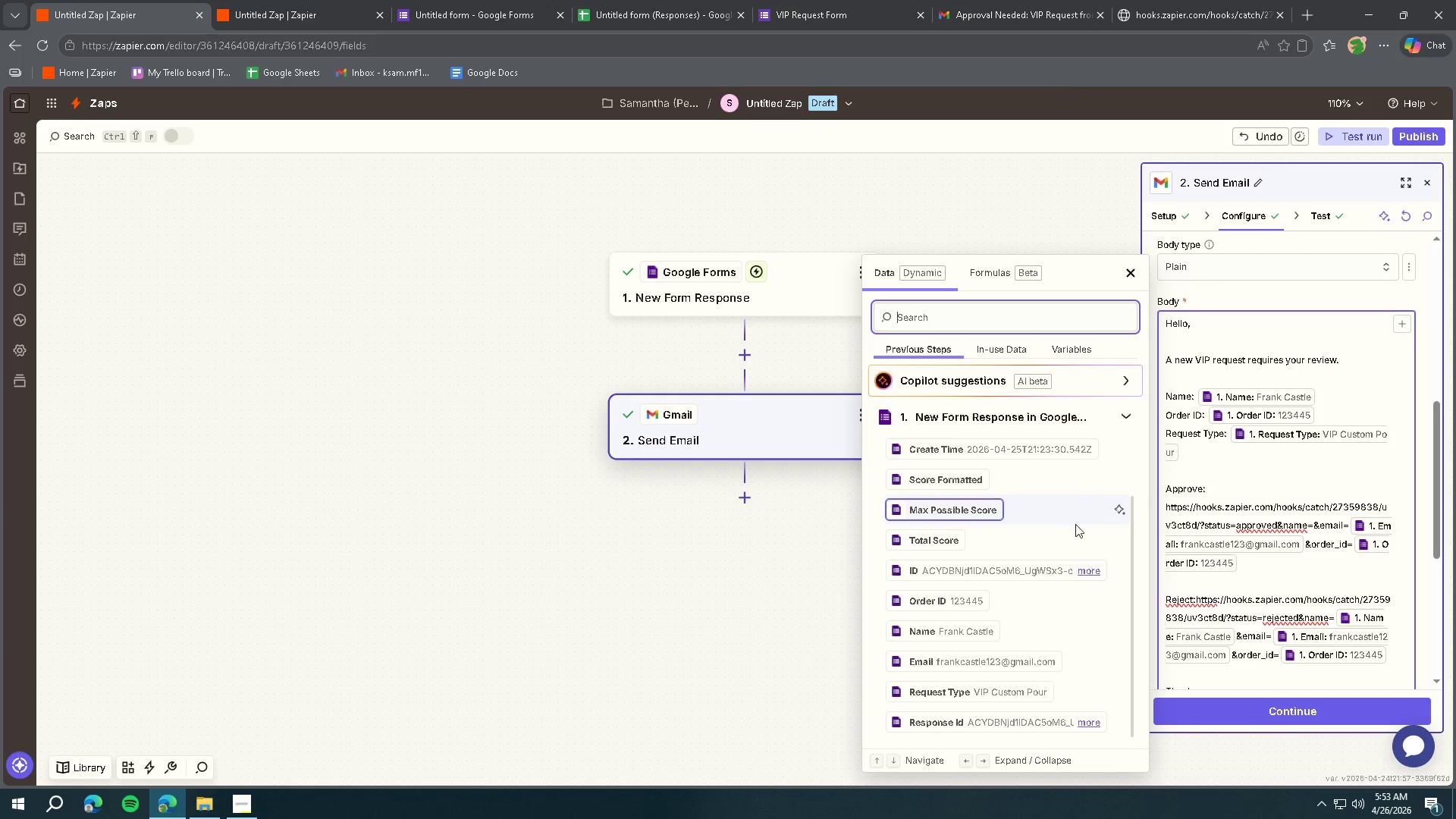 
left_click([974, 628])
 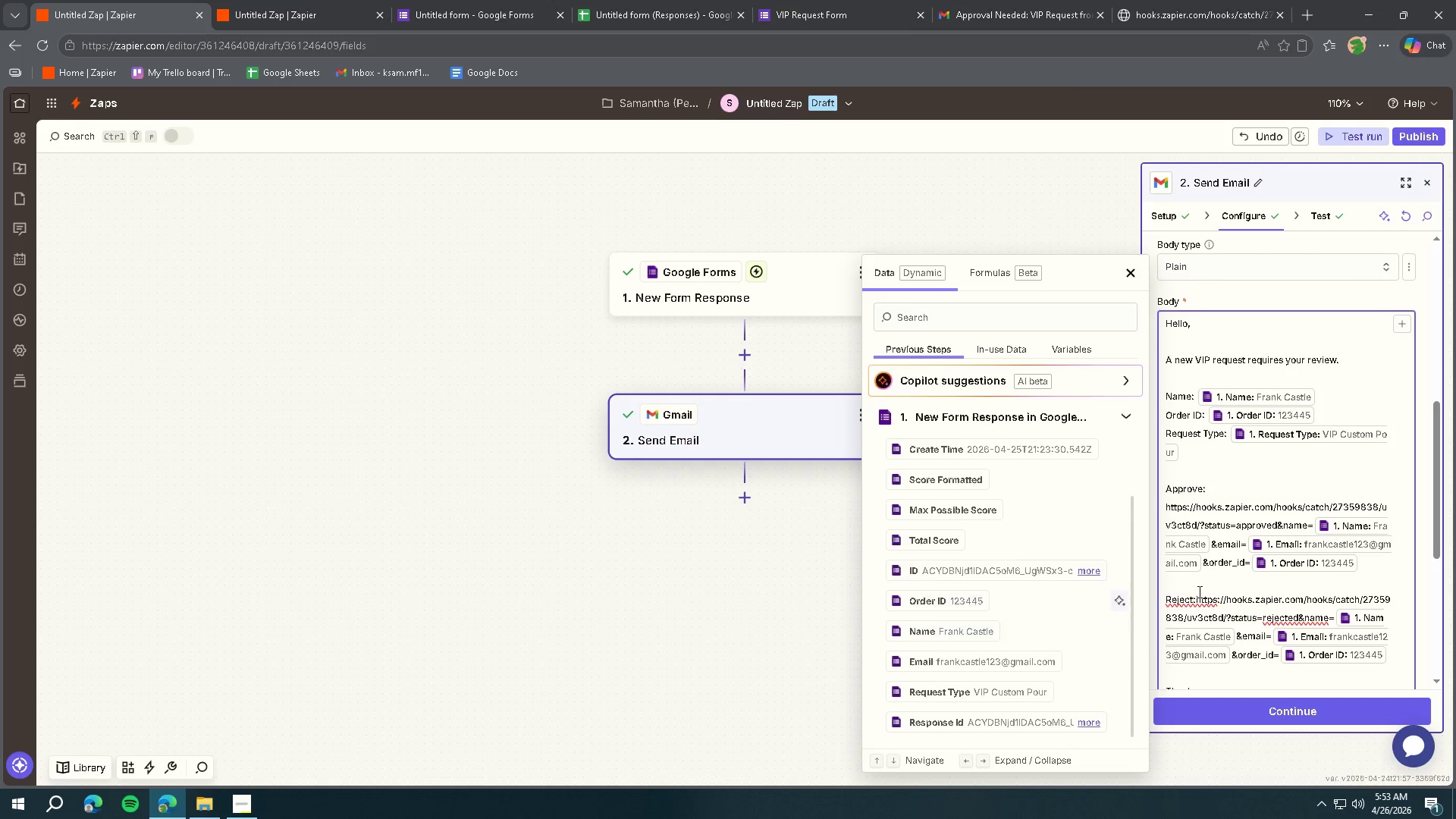 
left_click([1298, 580])
 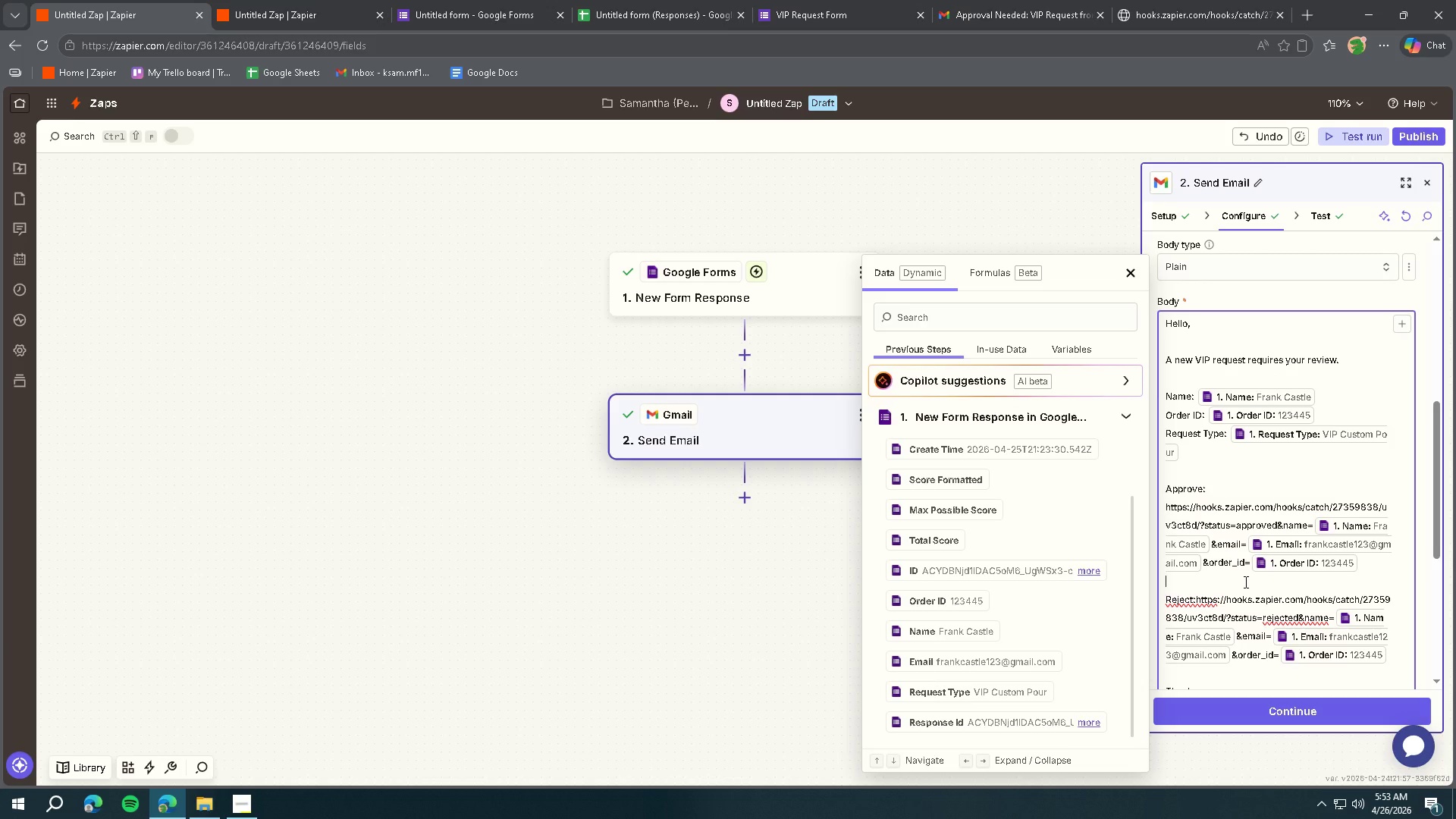 
wait(18.08)
 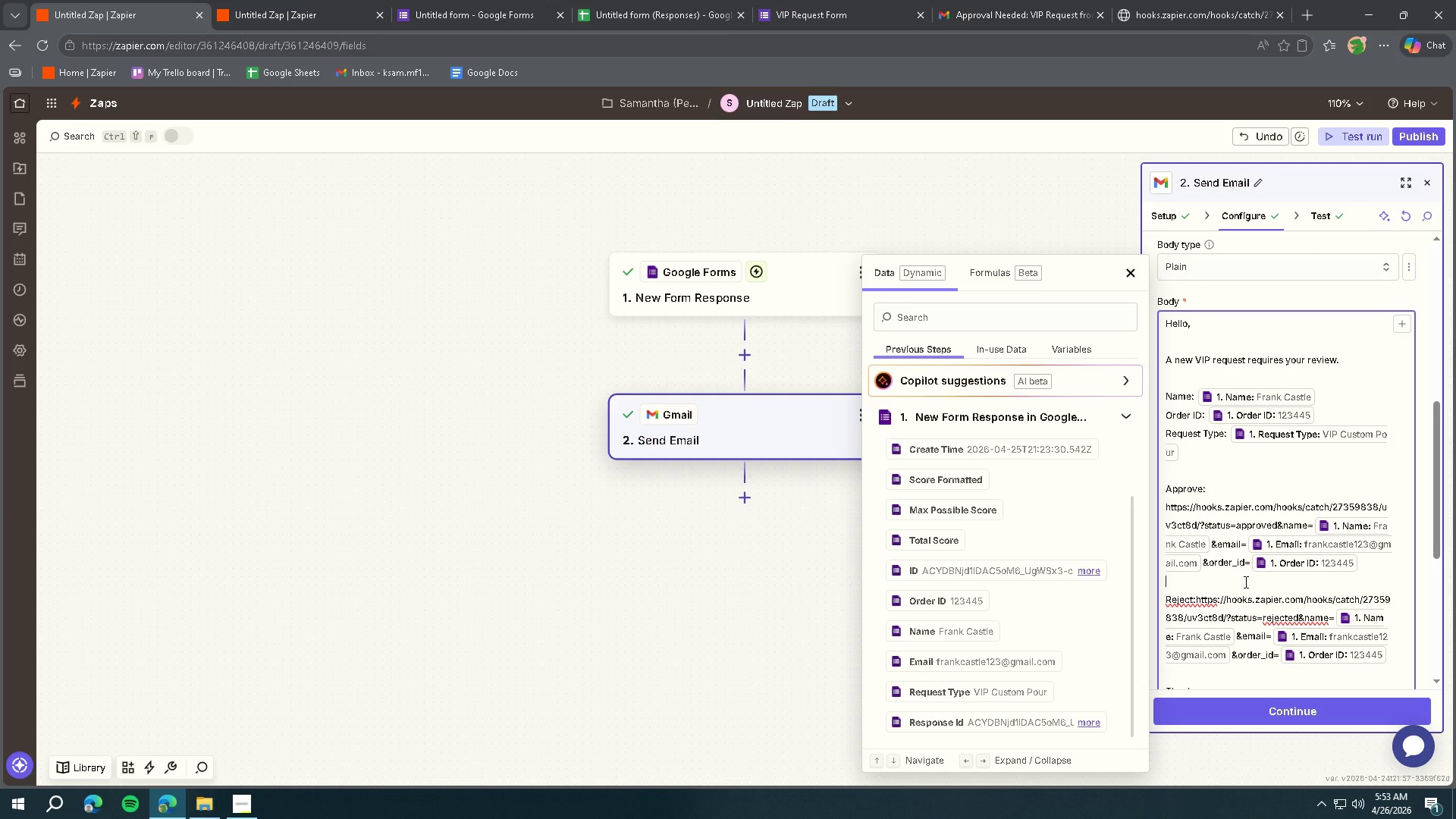 
left_click([1404, 212])
 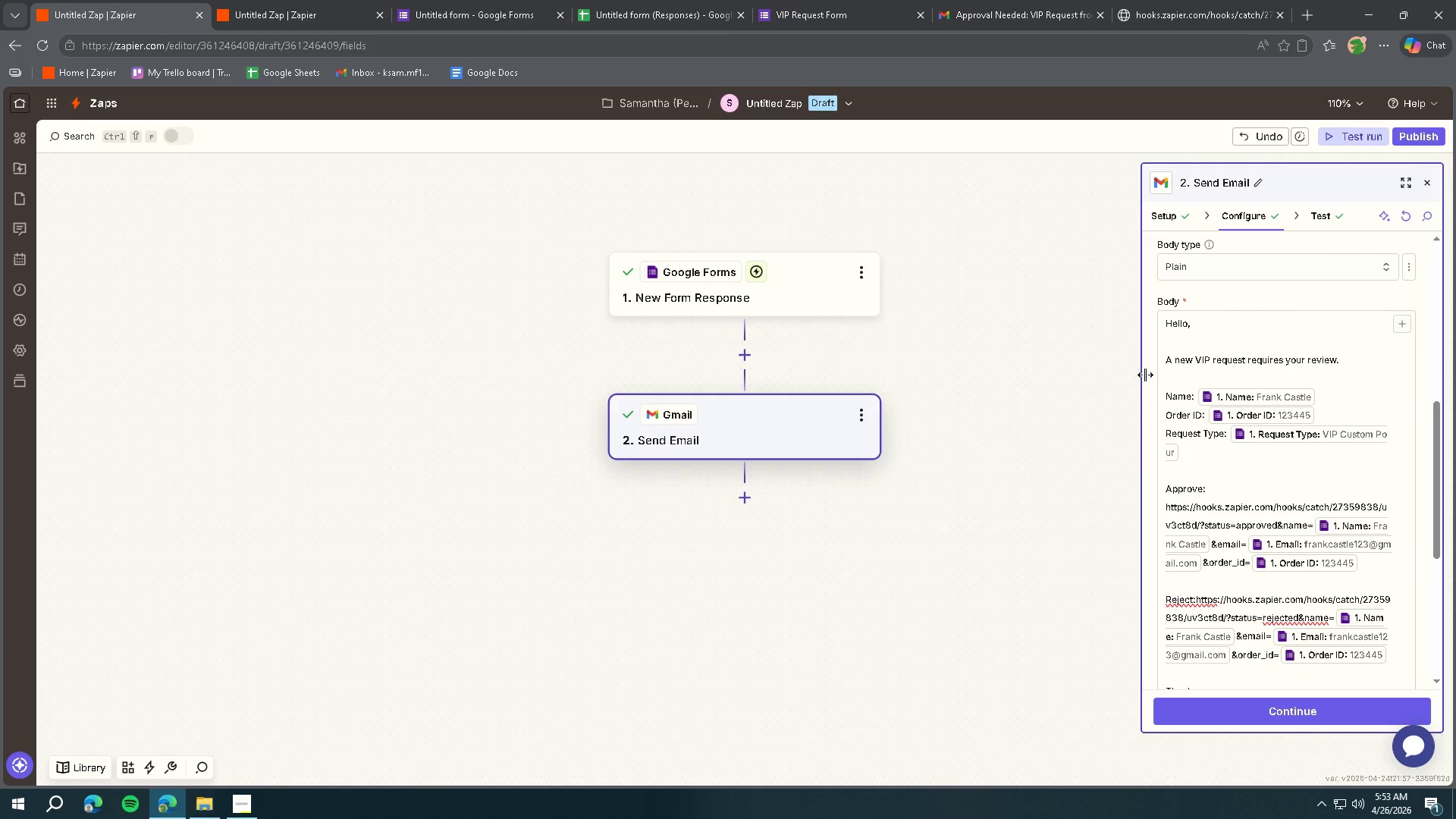 
wait(7.33)
 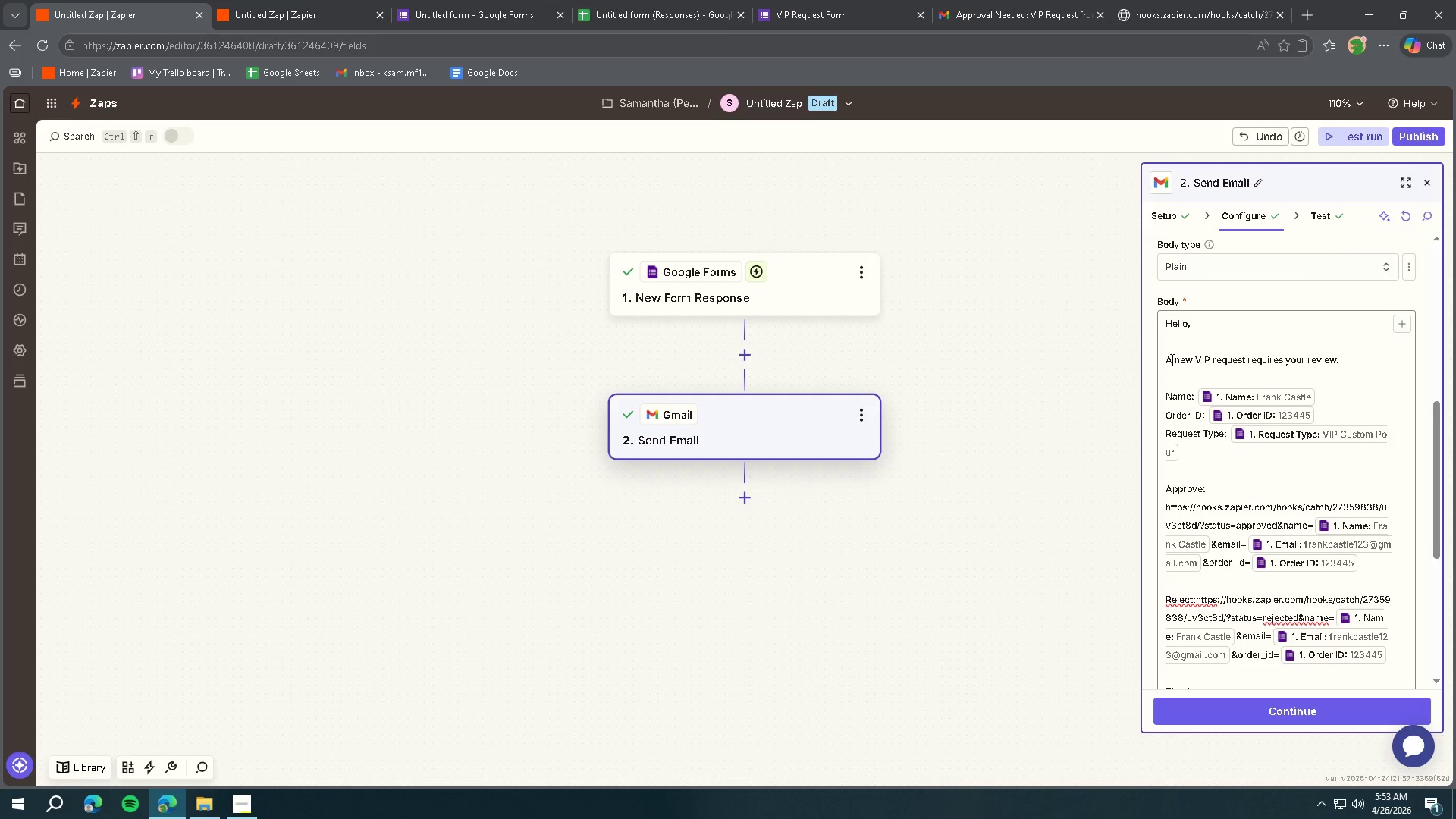 
left_click([709, 26])
 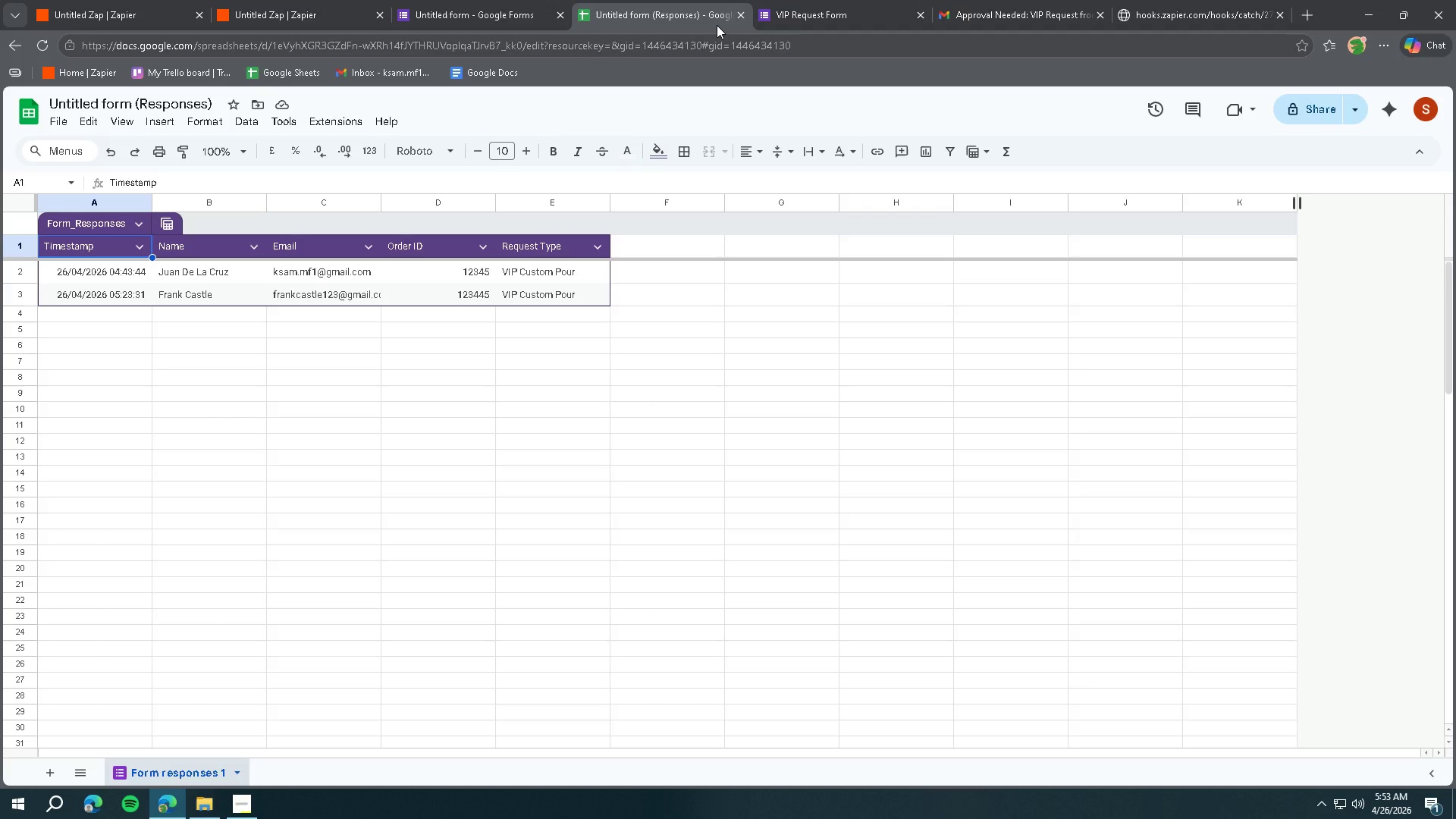 
wait(30.72)
 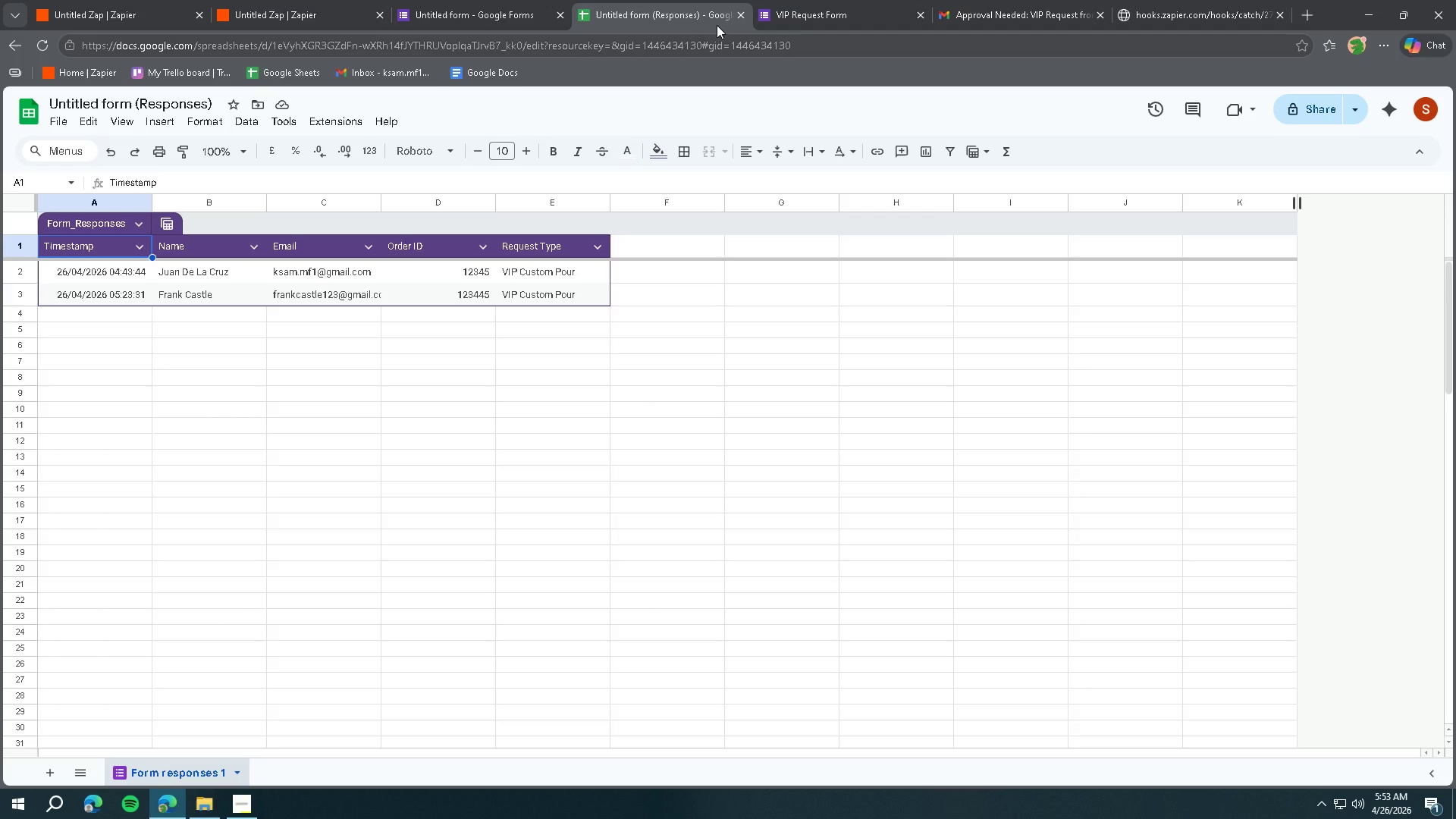 
left_click([55, 0])
 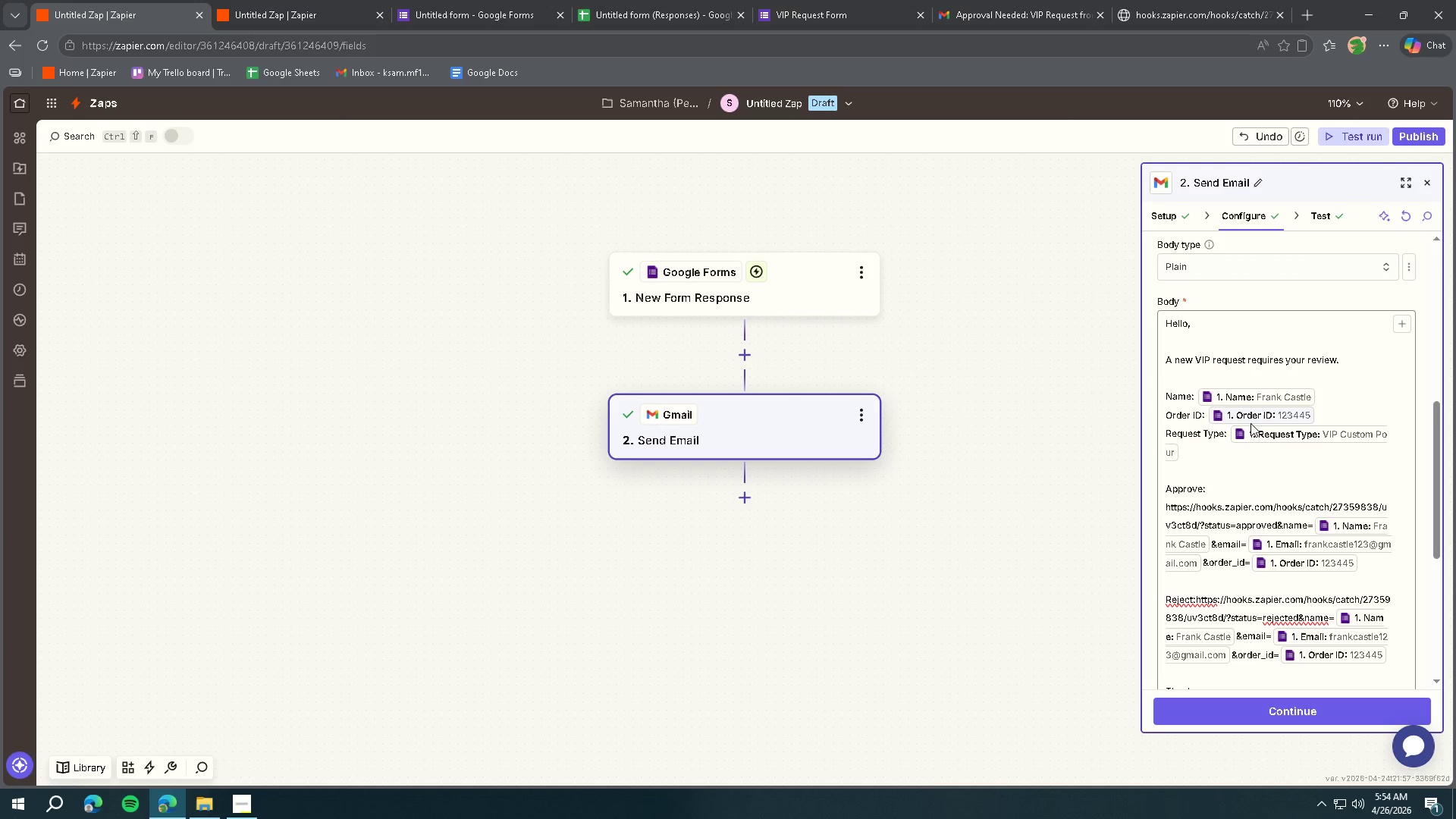 
scroll: coordinate [1311, 470], scroll_direction: down, amount: 4.0
 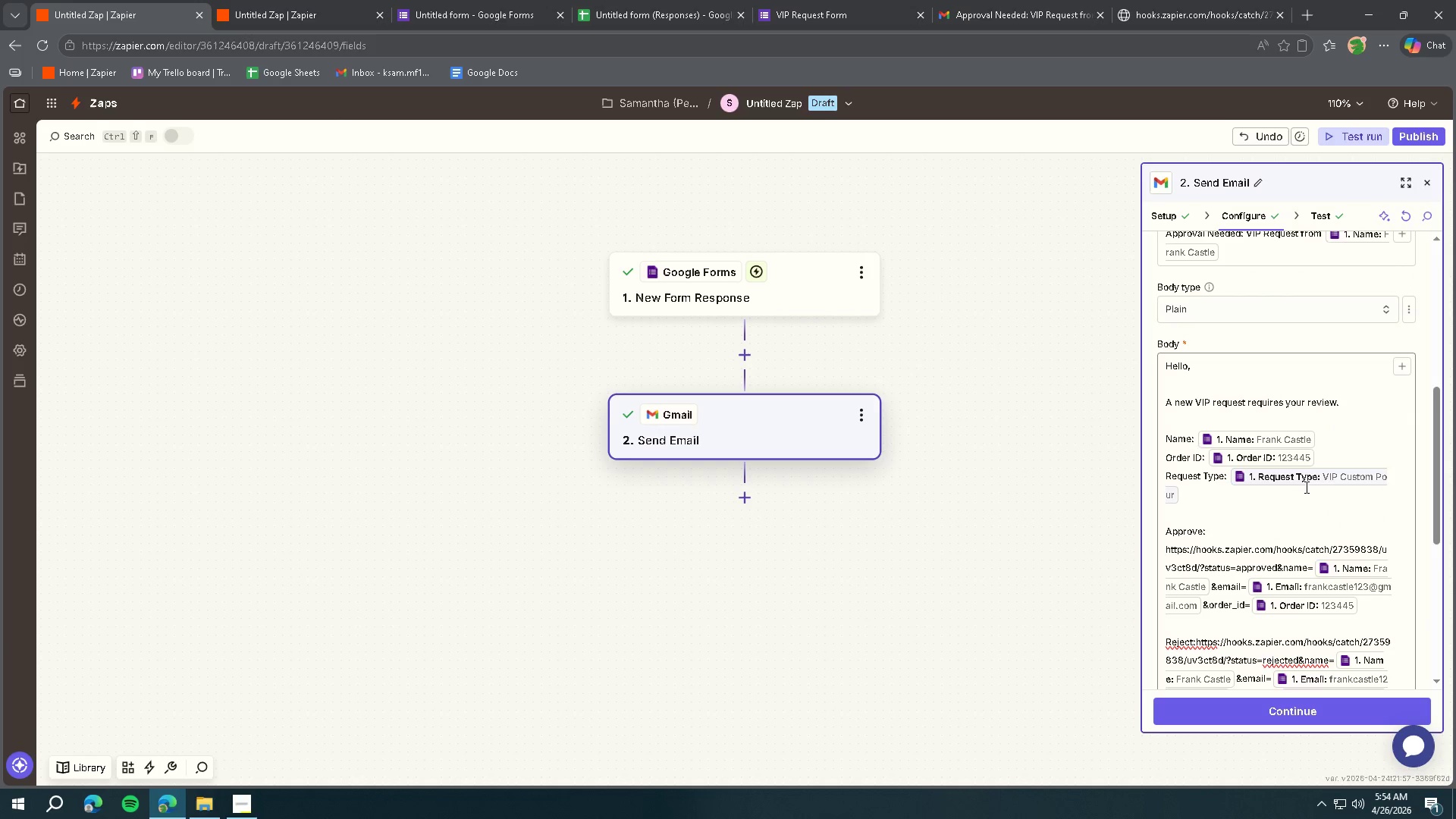 
left_click([1310, 510])
 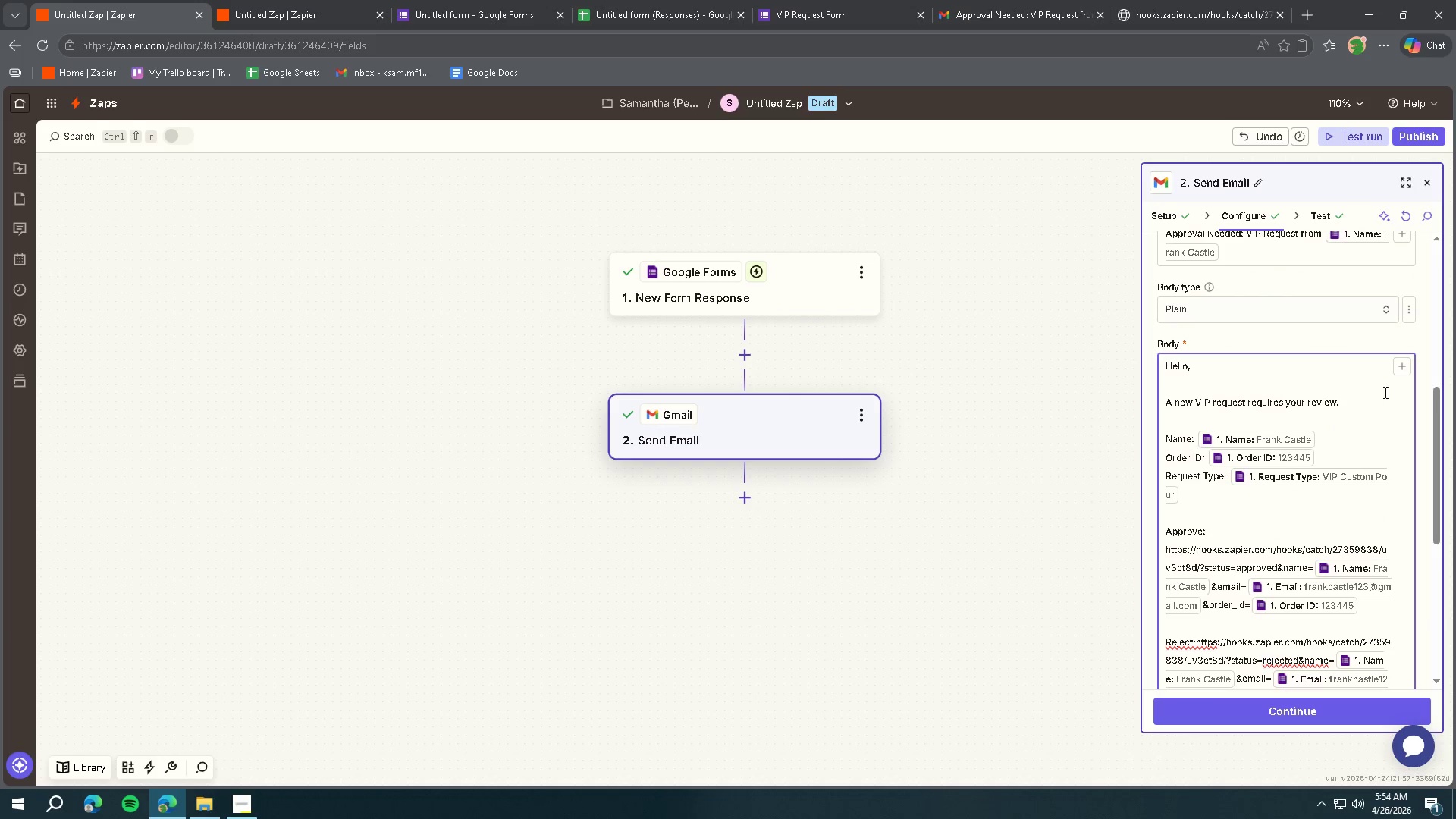 
left_click([1395, 366])
 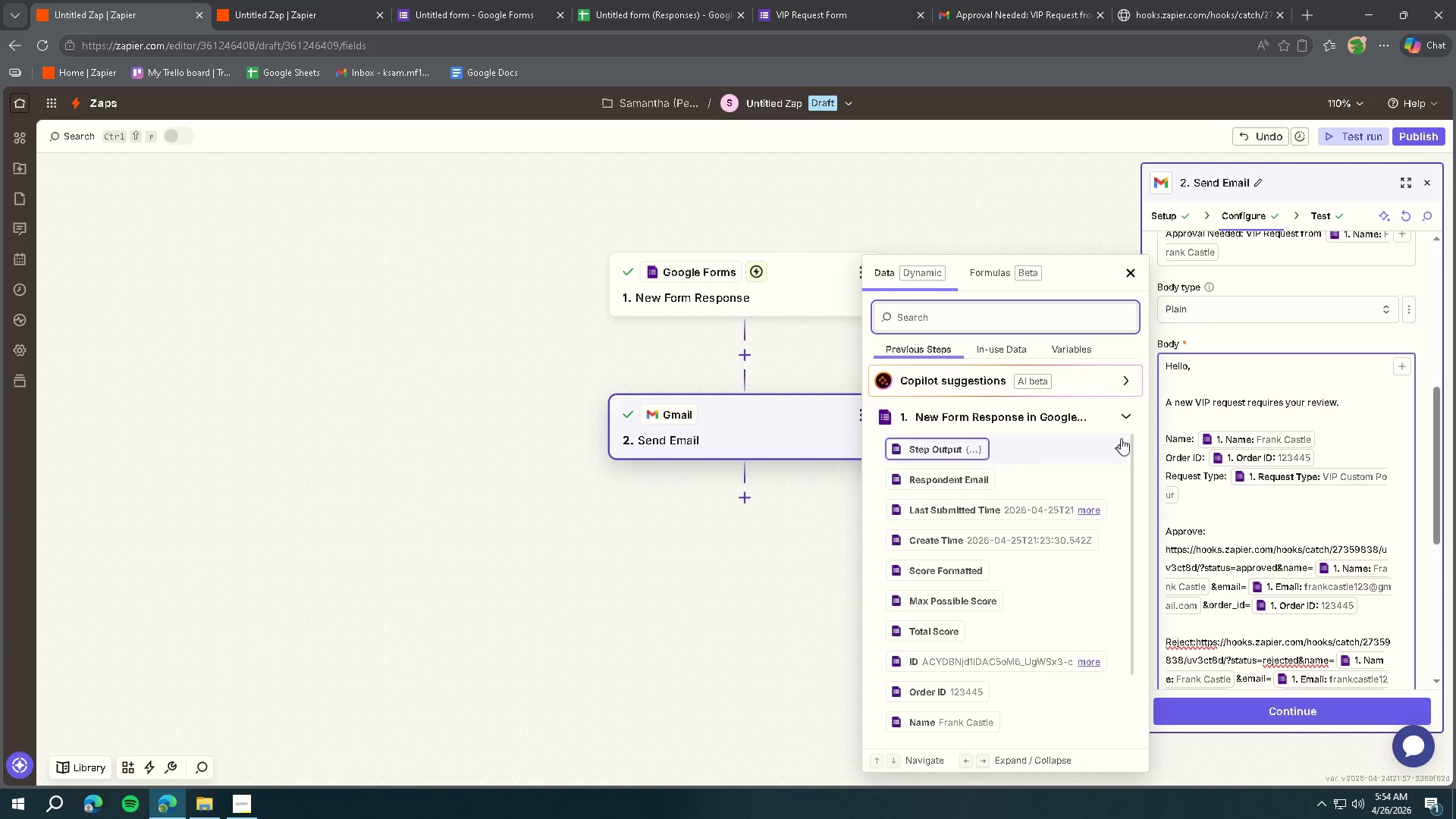 
scroll: coordinate [1006, 541], scroll_direction: down, amount: 7.0
 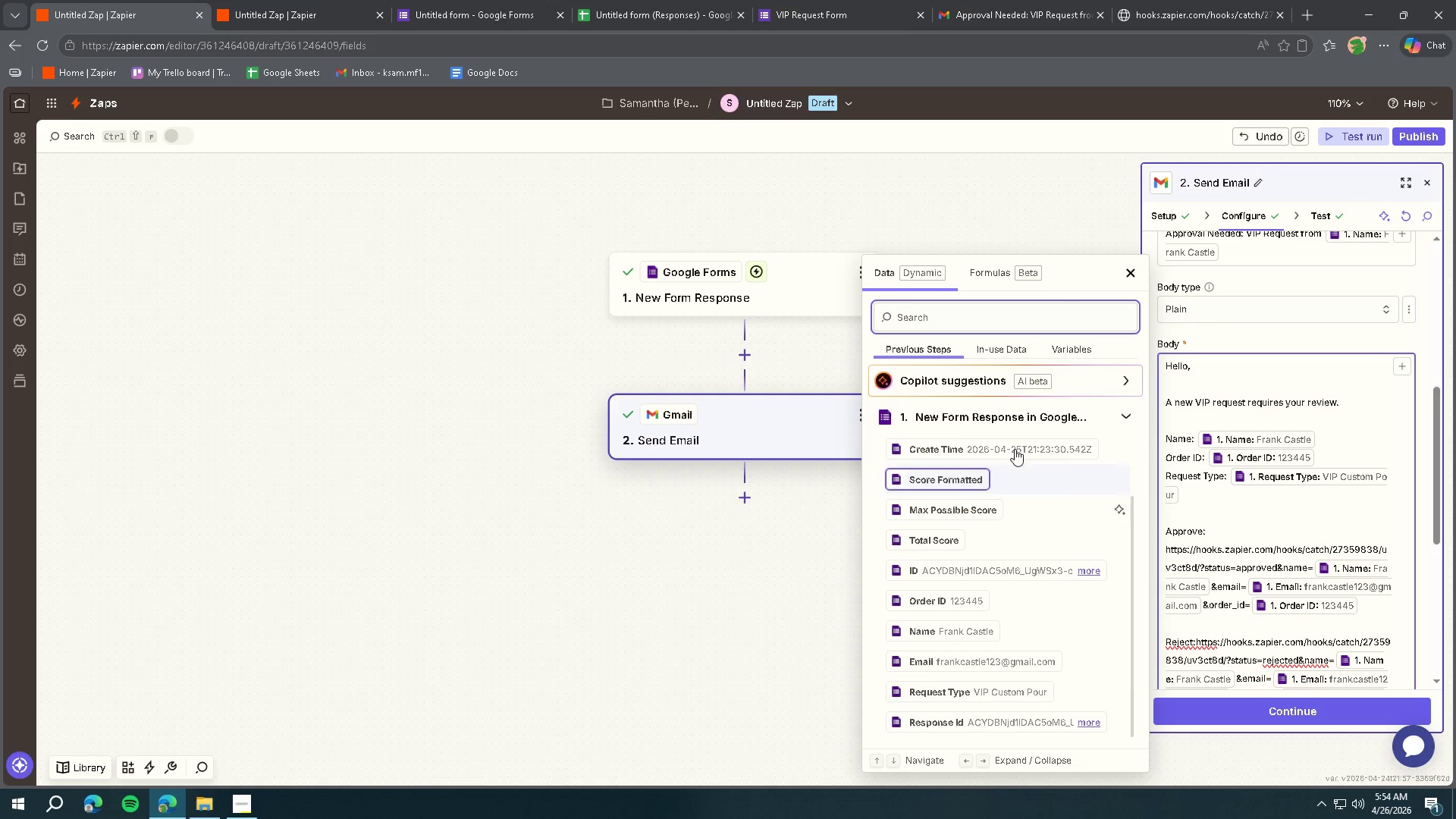 
left_click([1013, 414])
 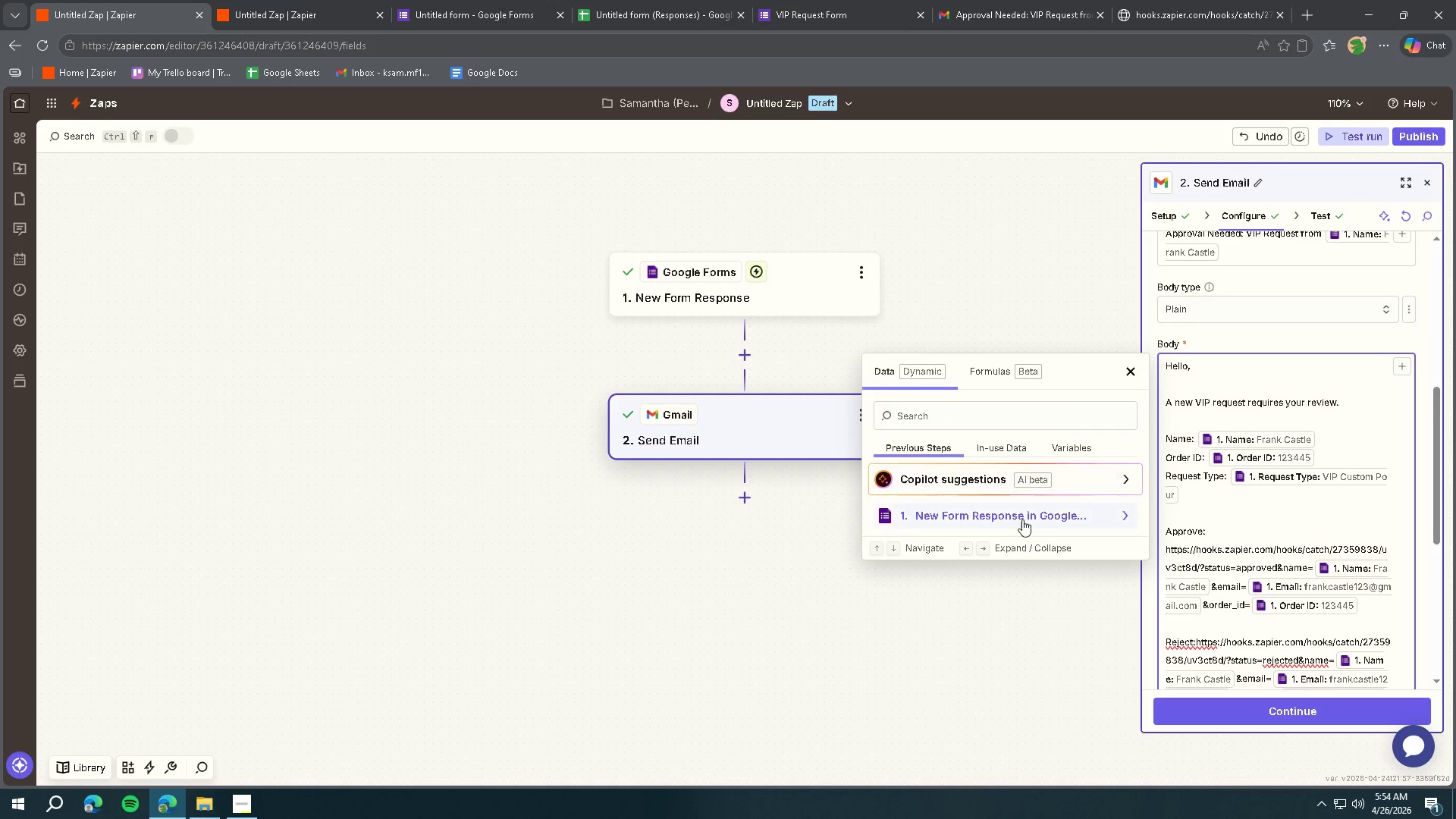 
left_click([1022, 526])
 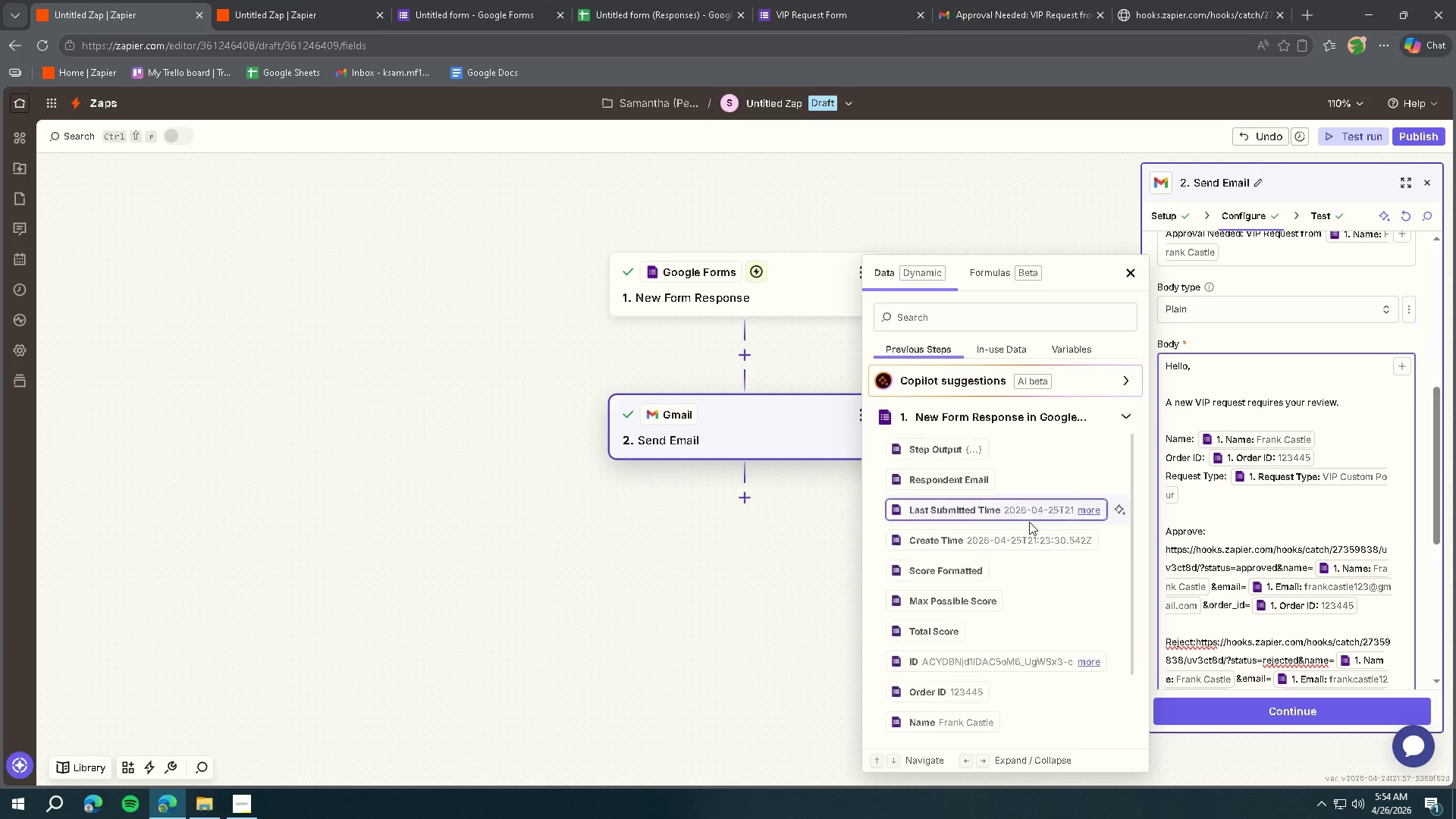 
scroll: coordinate [1039, 527], scroll_direction: down, amount: 11.0
 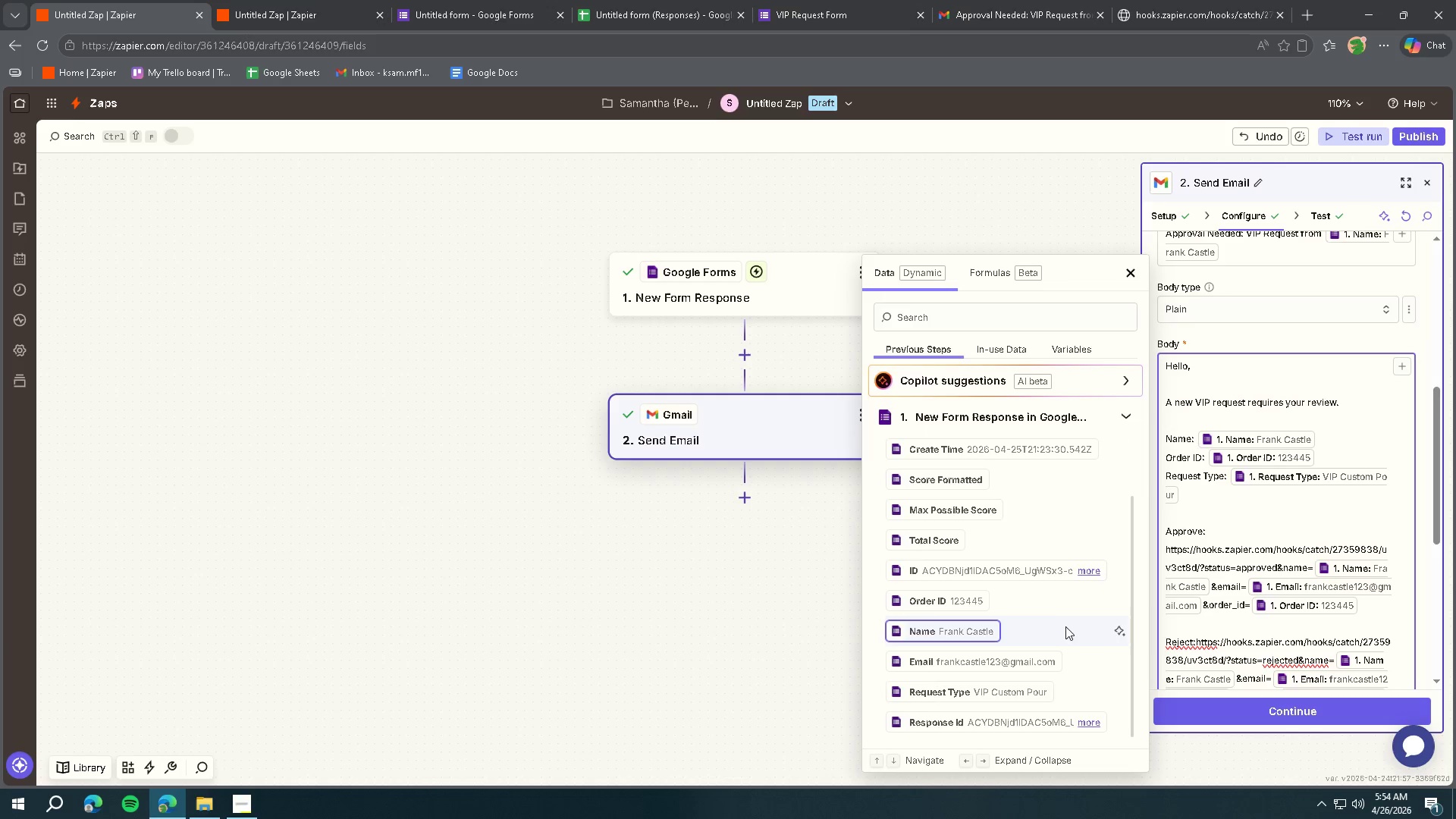 
scroll: coordinate [1072, 633], scroll_direction: up, amount: 6.0
 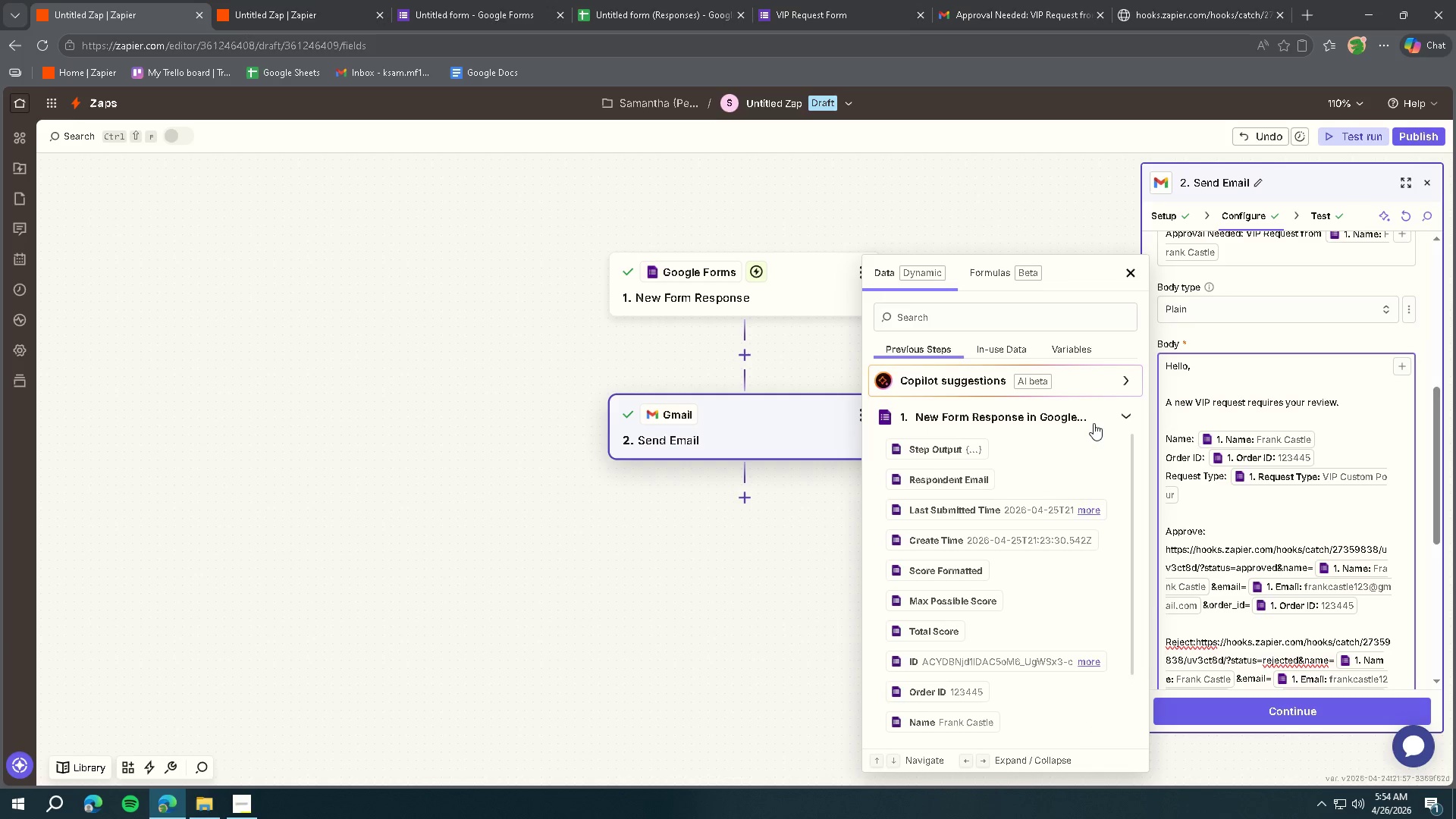 
left_click([1093, 416])
 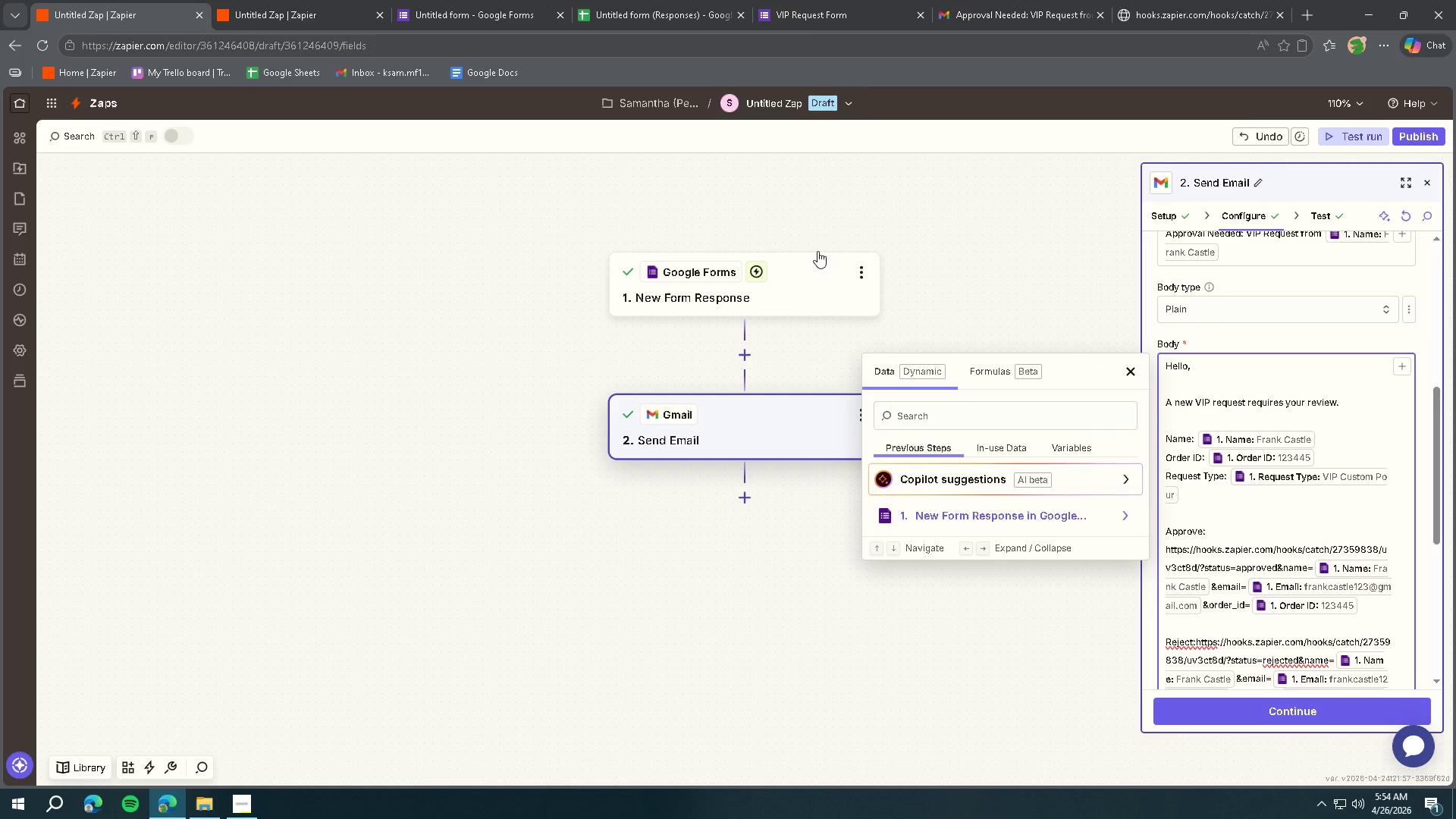 
left_click([817, 20])
 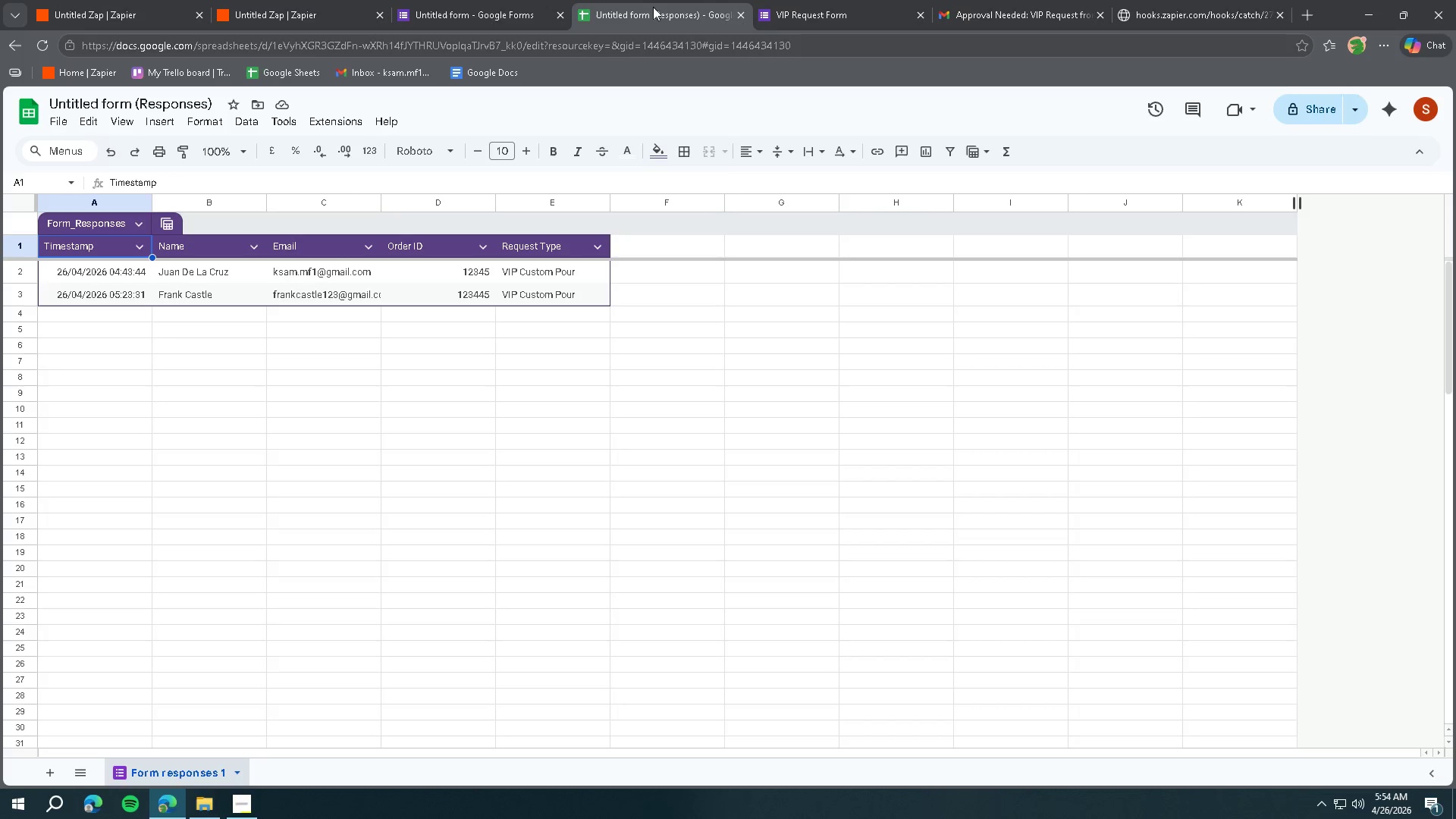 
left_click([506, 24])
 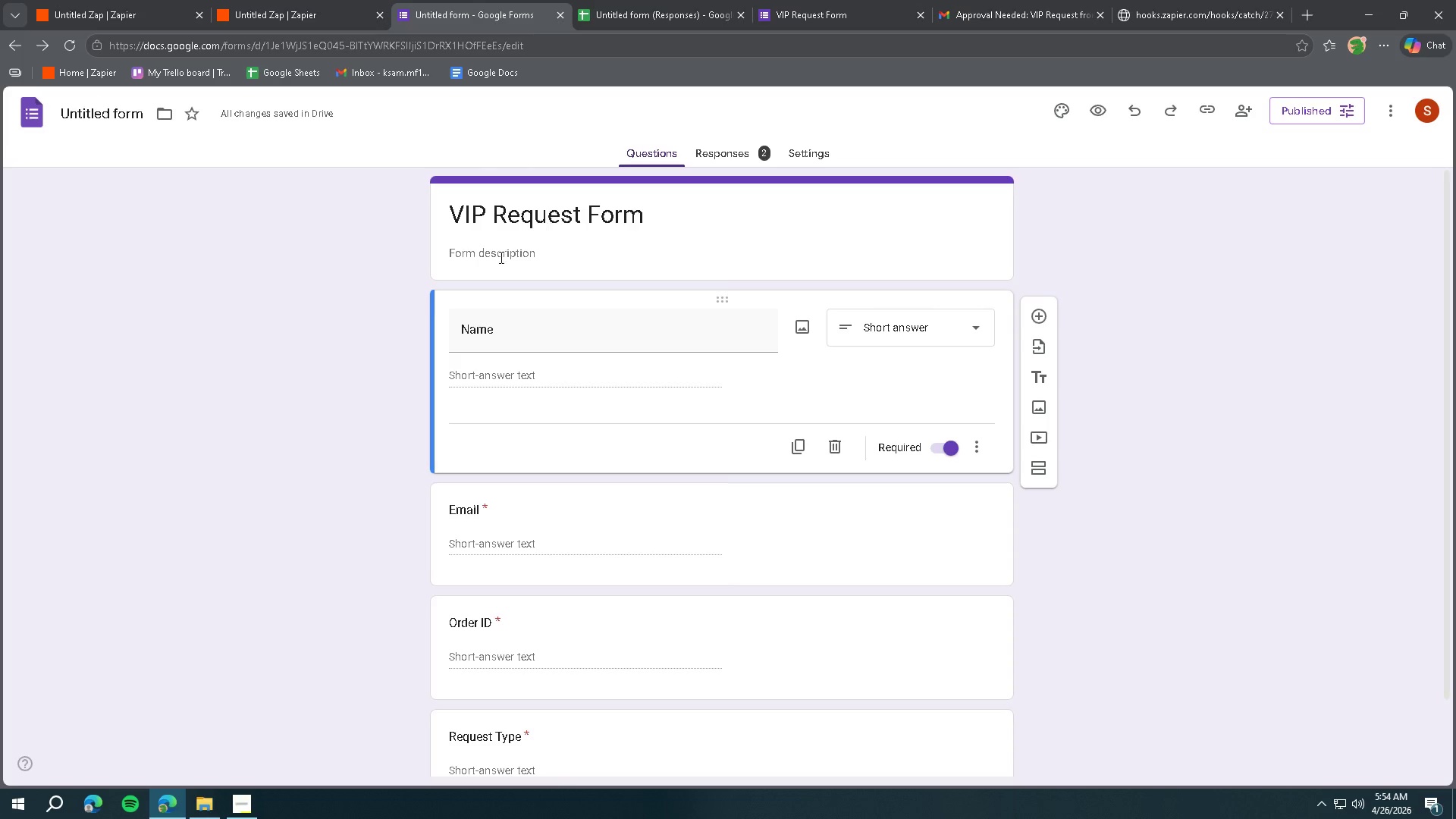 
left_click([334, 306])
 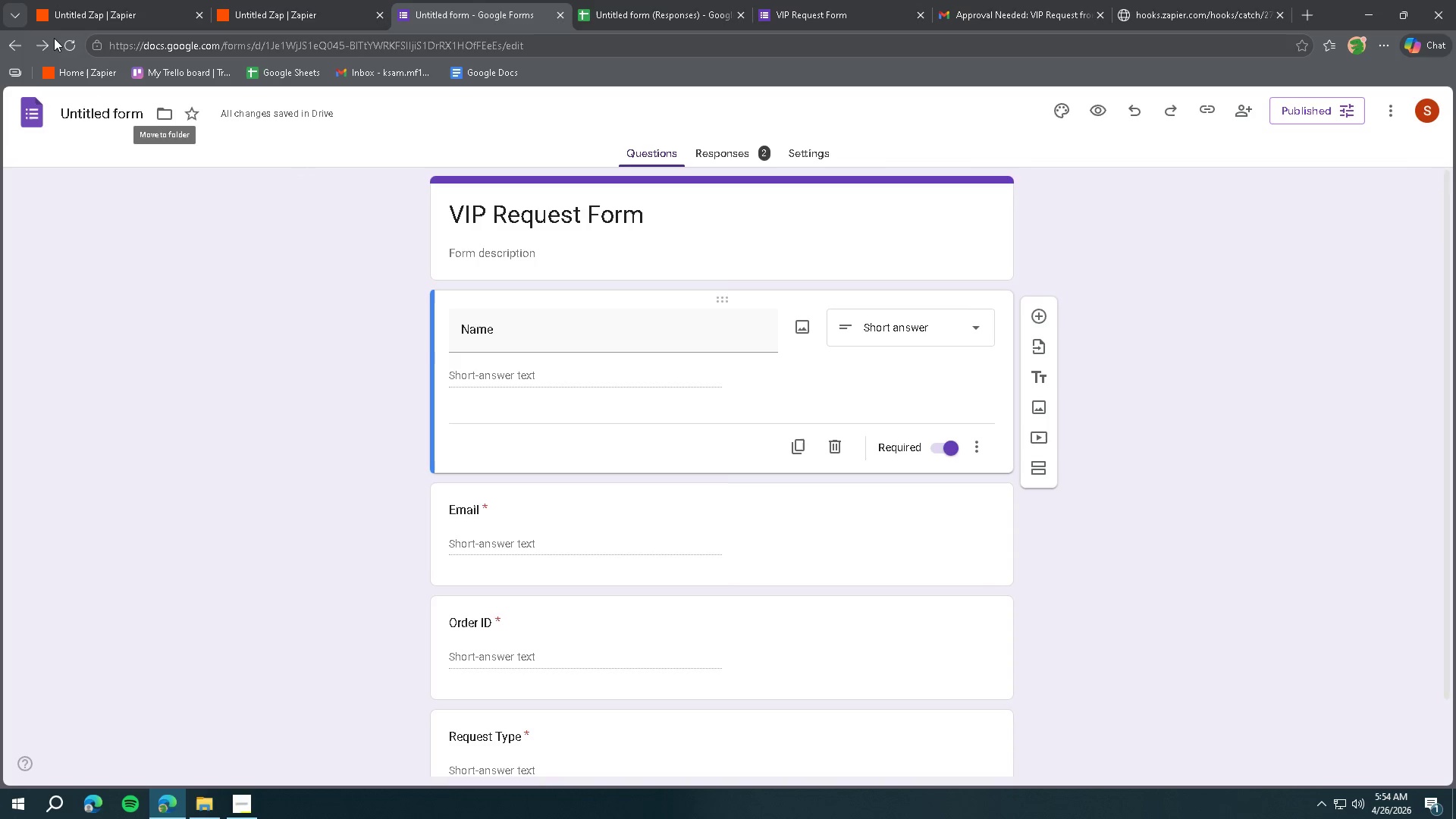 
double_click([70, 46])
 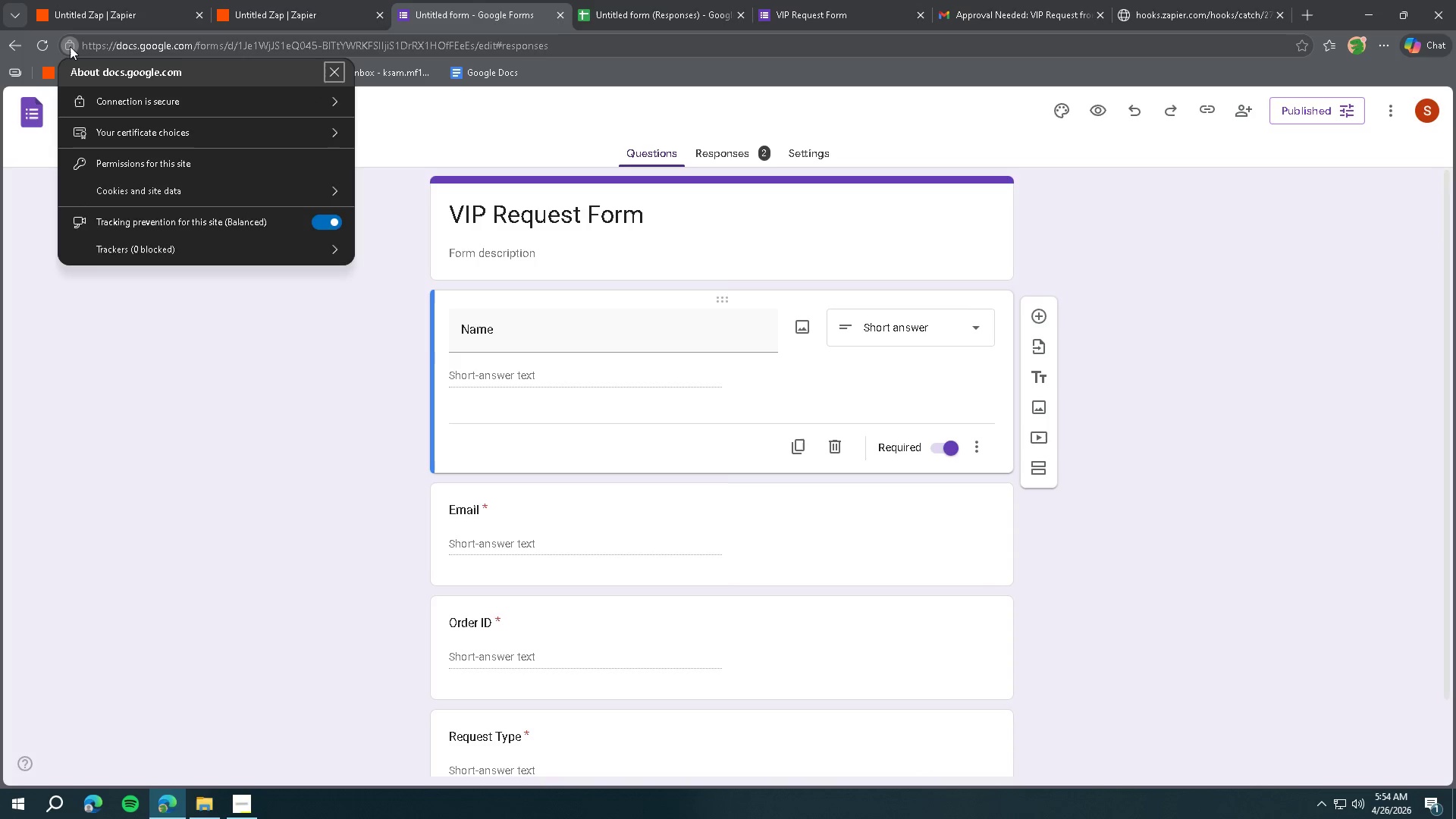 
left_click([48, 46])
 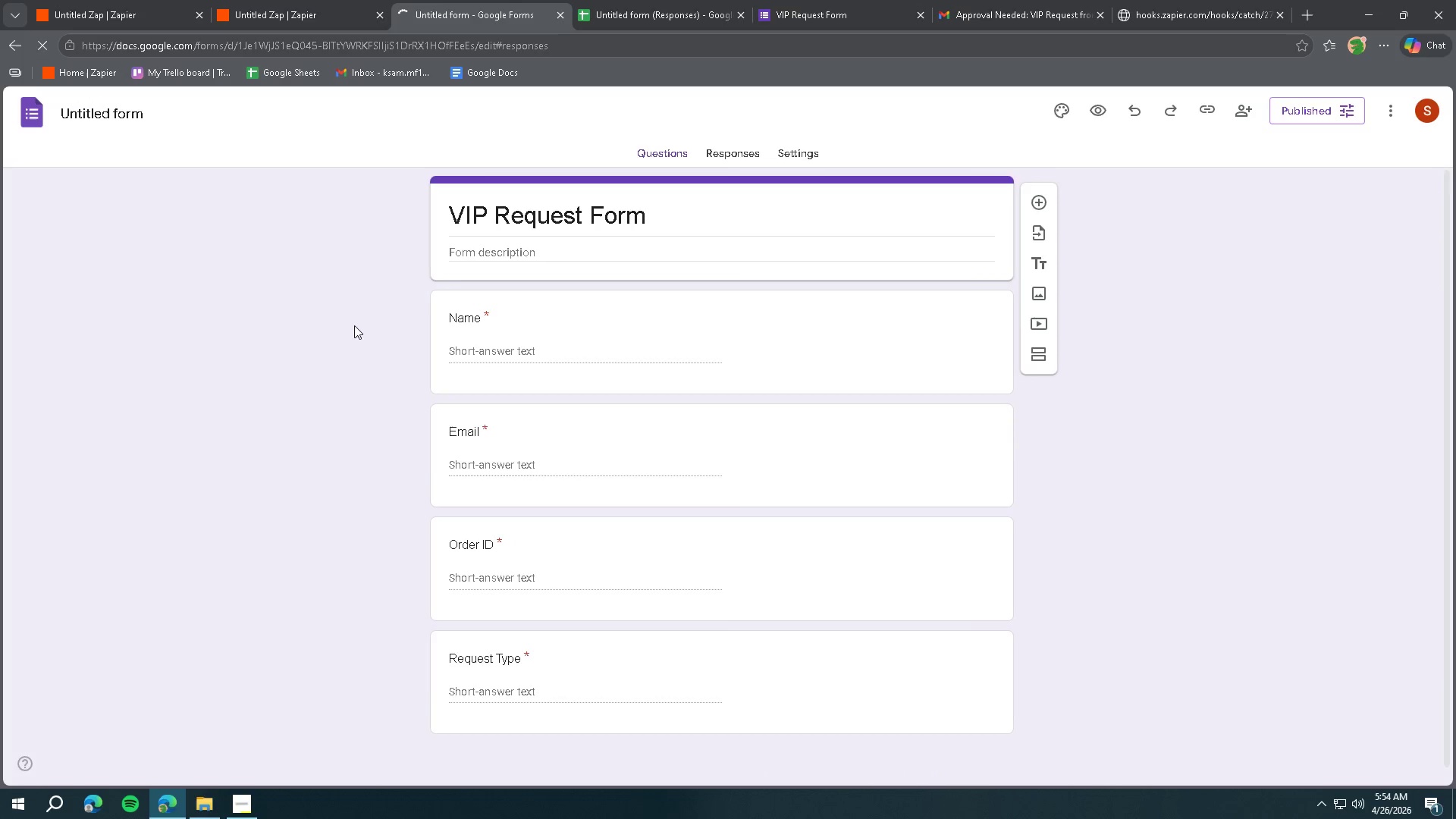 
left_click([354, 325])
 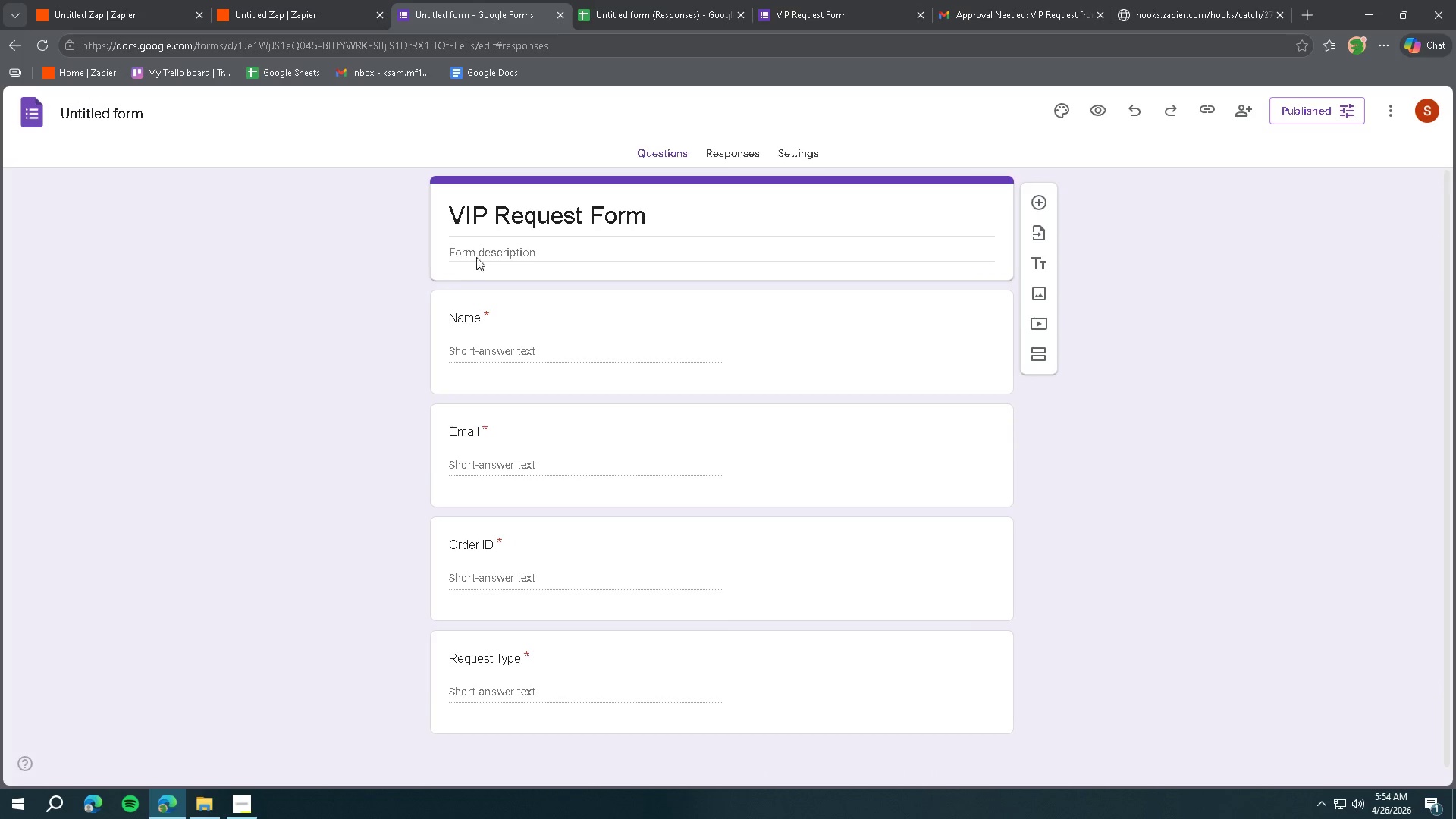 
double_click([488, 248])
 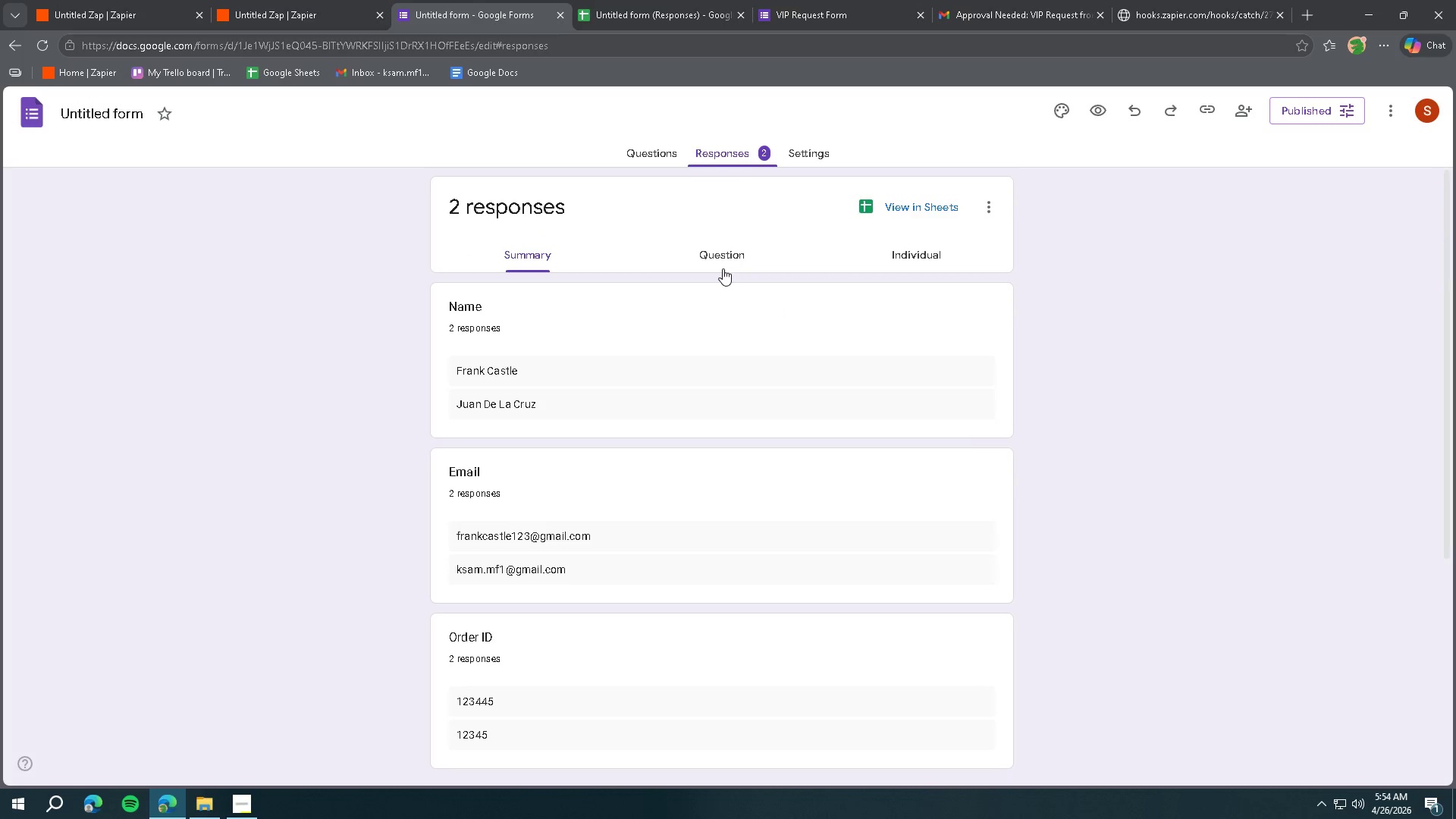 
left_click([717, 246])
 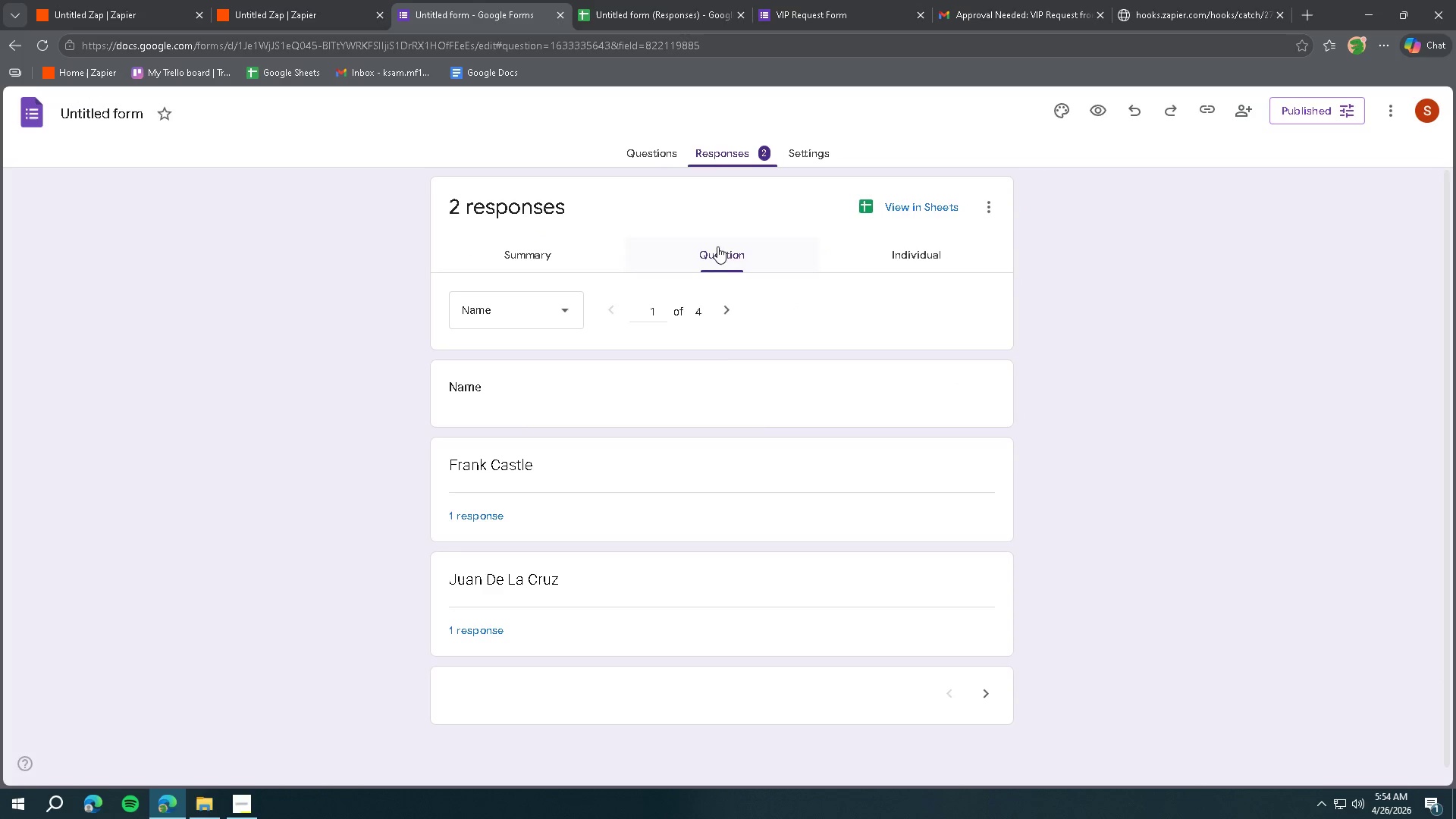 
left_click([654, 158])
 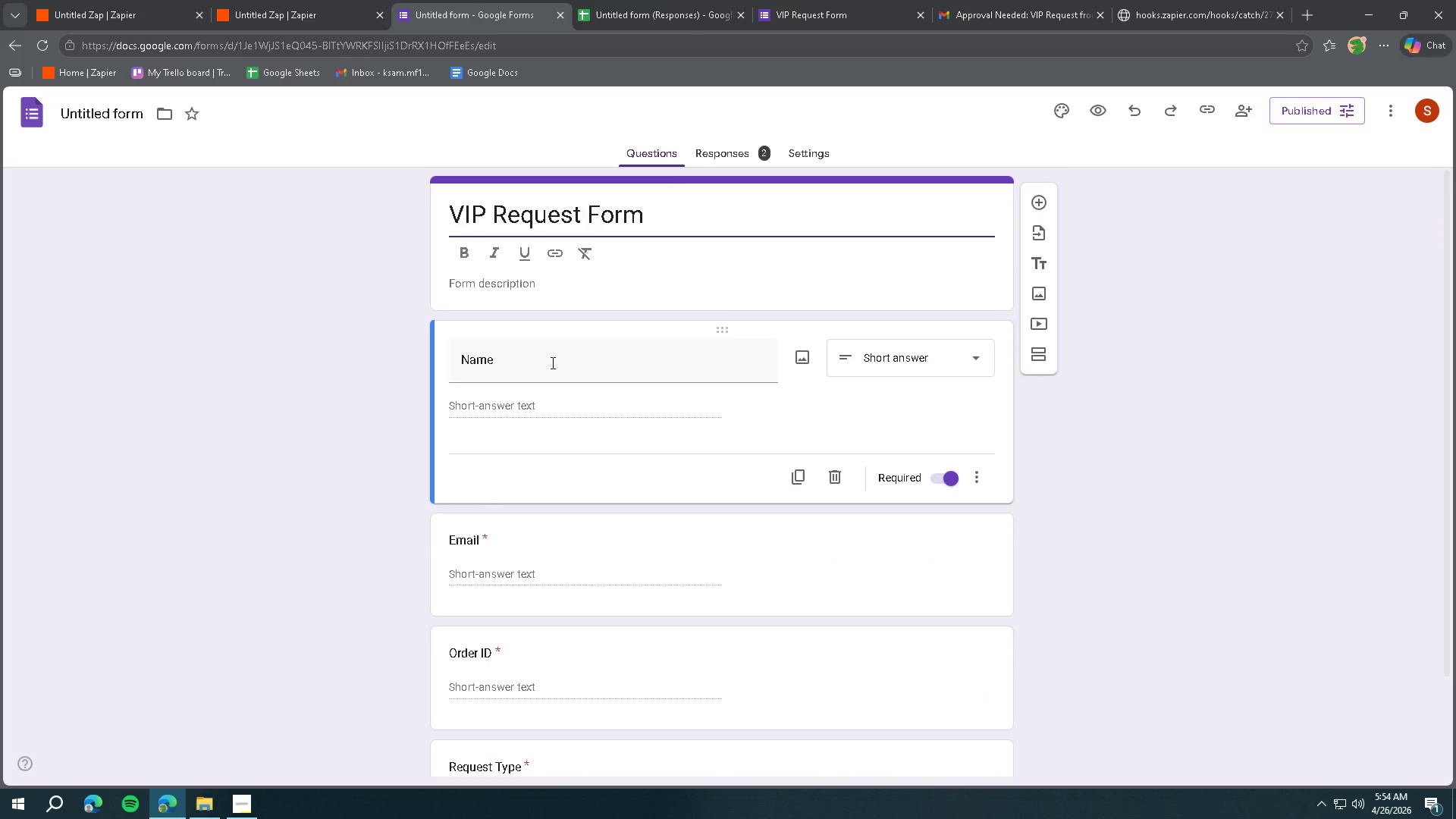 
left_click([701, 153])
 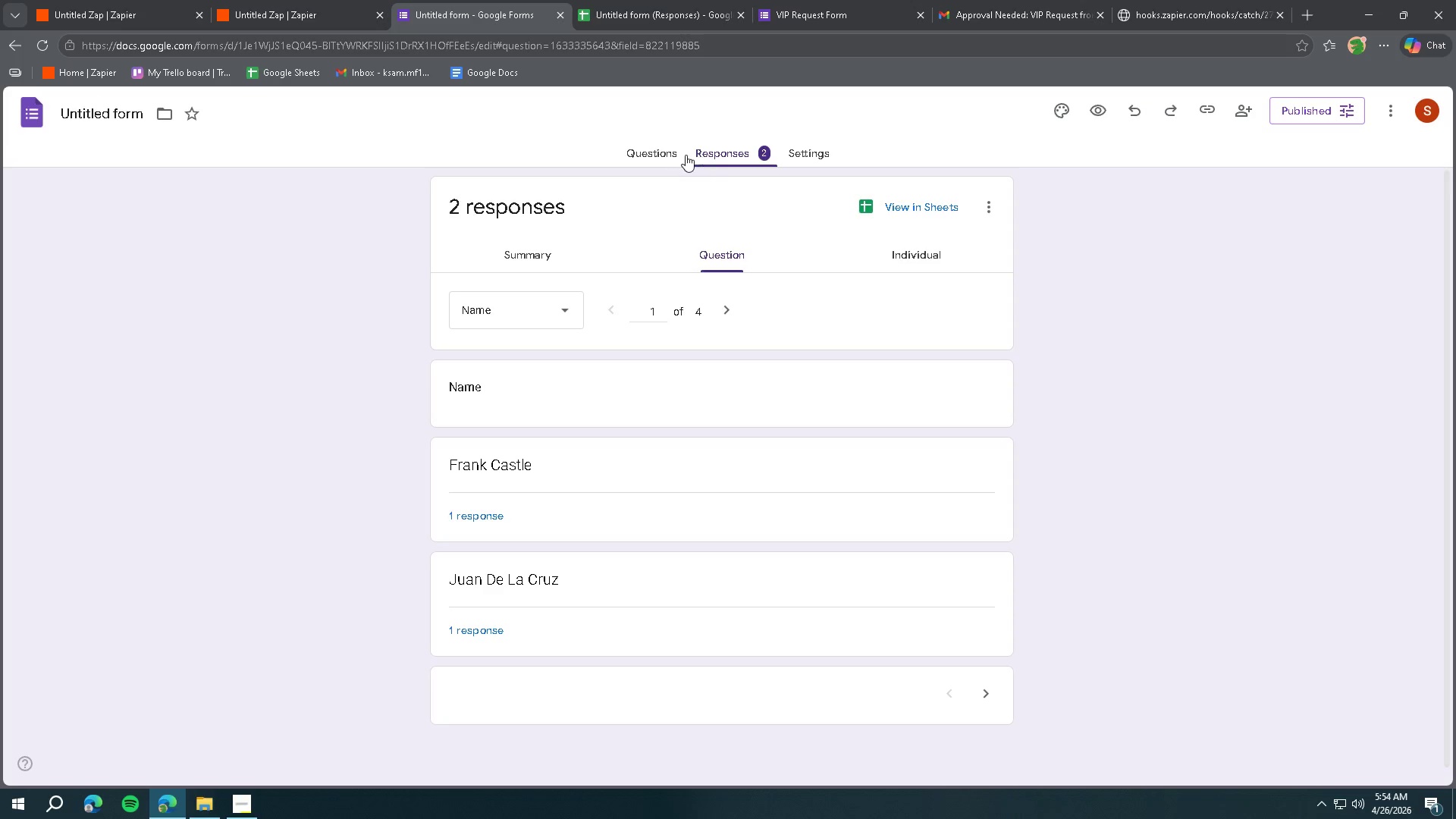 
left_click([641, 152])
 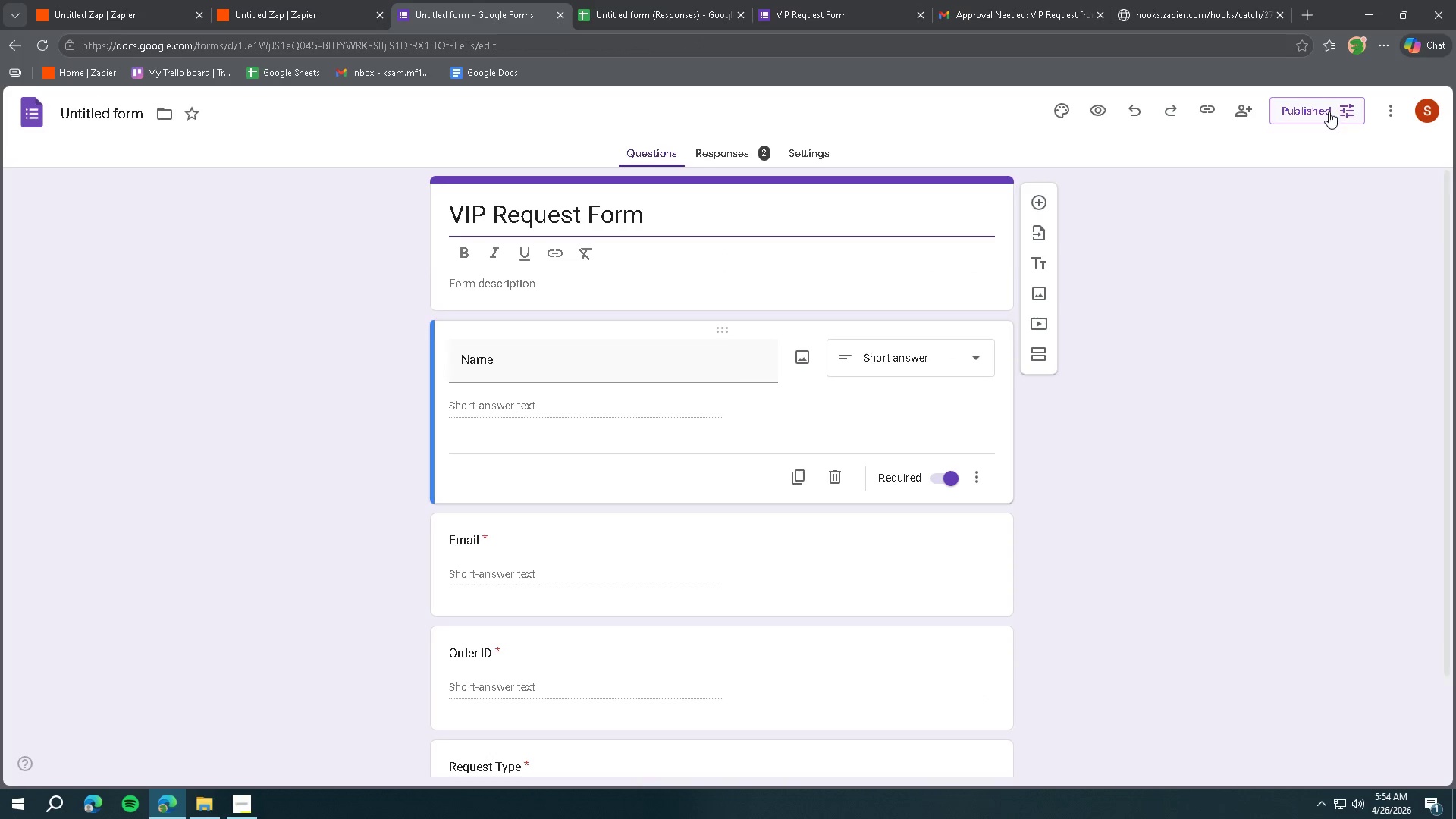 
left_click([1329, 111])
 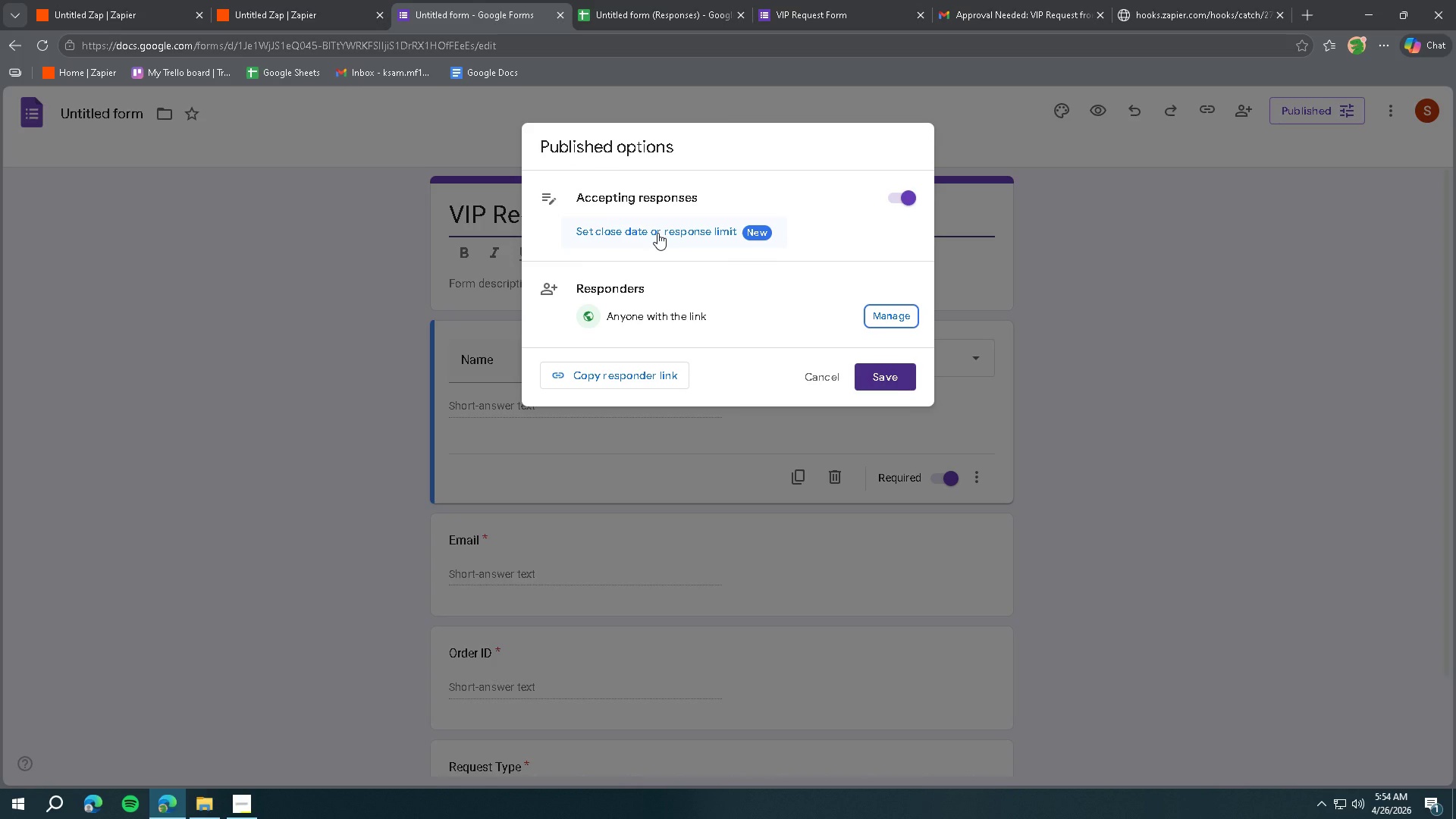 
left_click([1200, 298])
 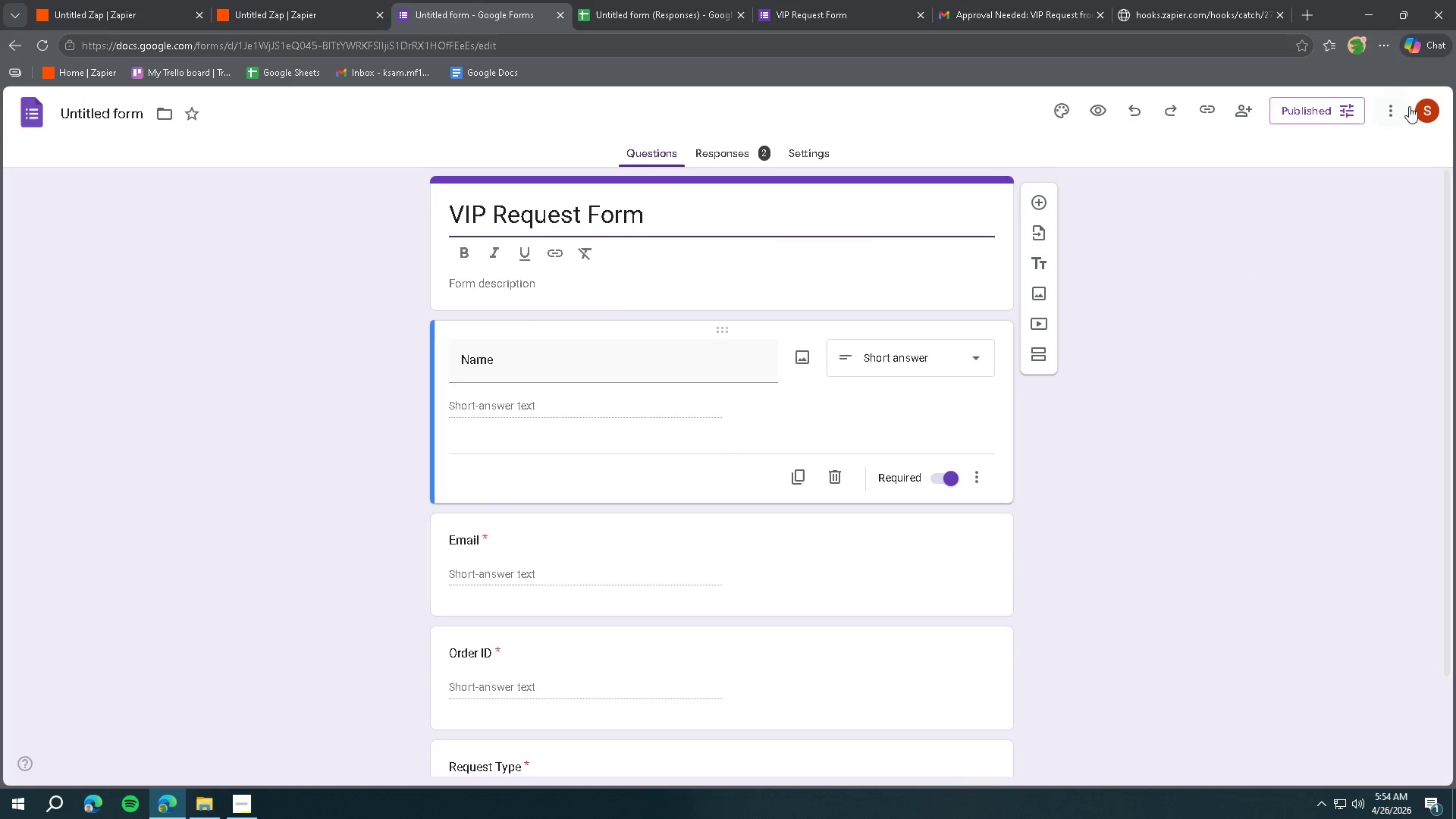 
left_click([1387, 108])
 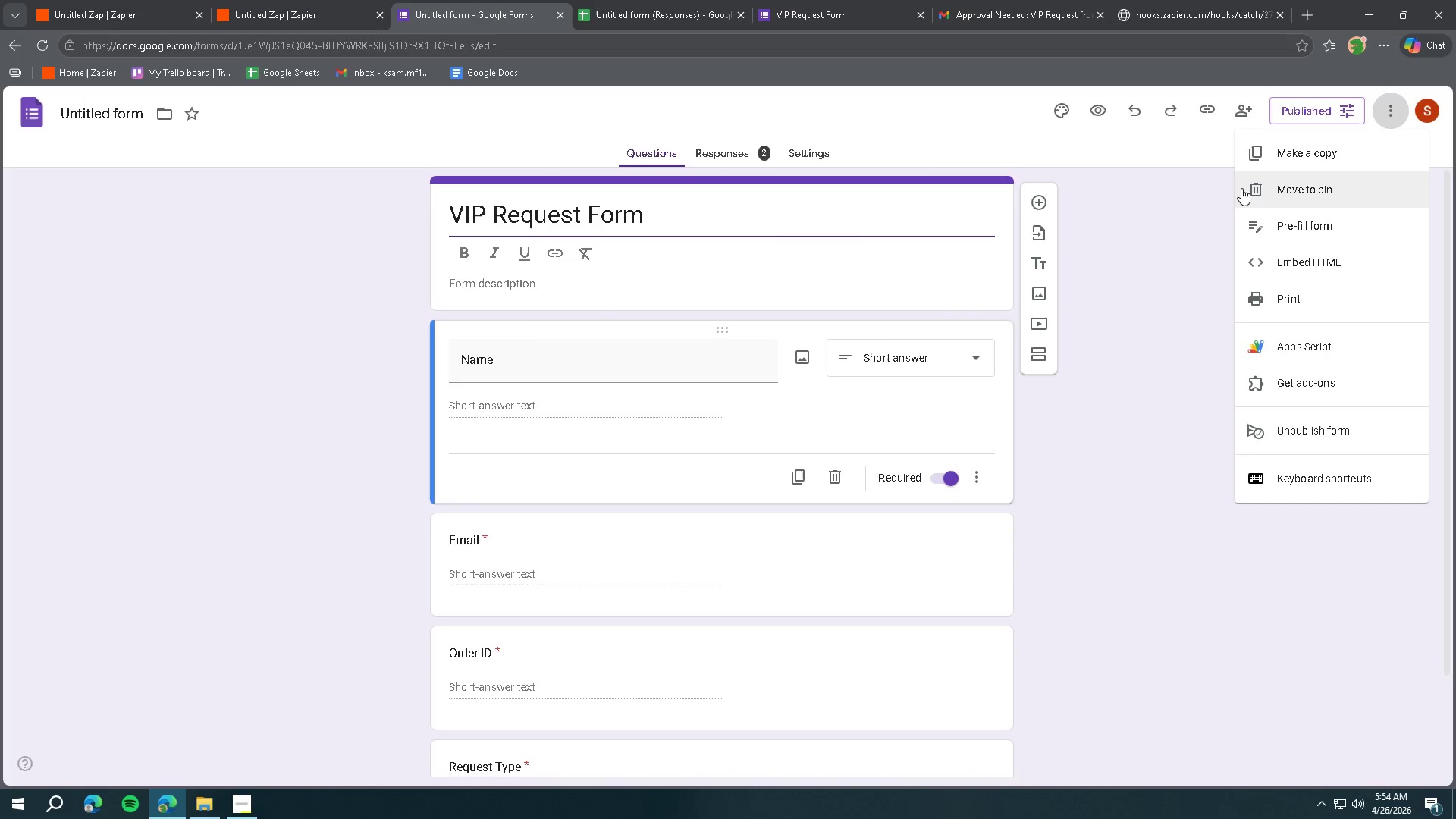 
left_click([1151, 237])
 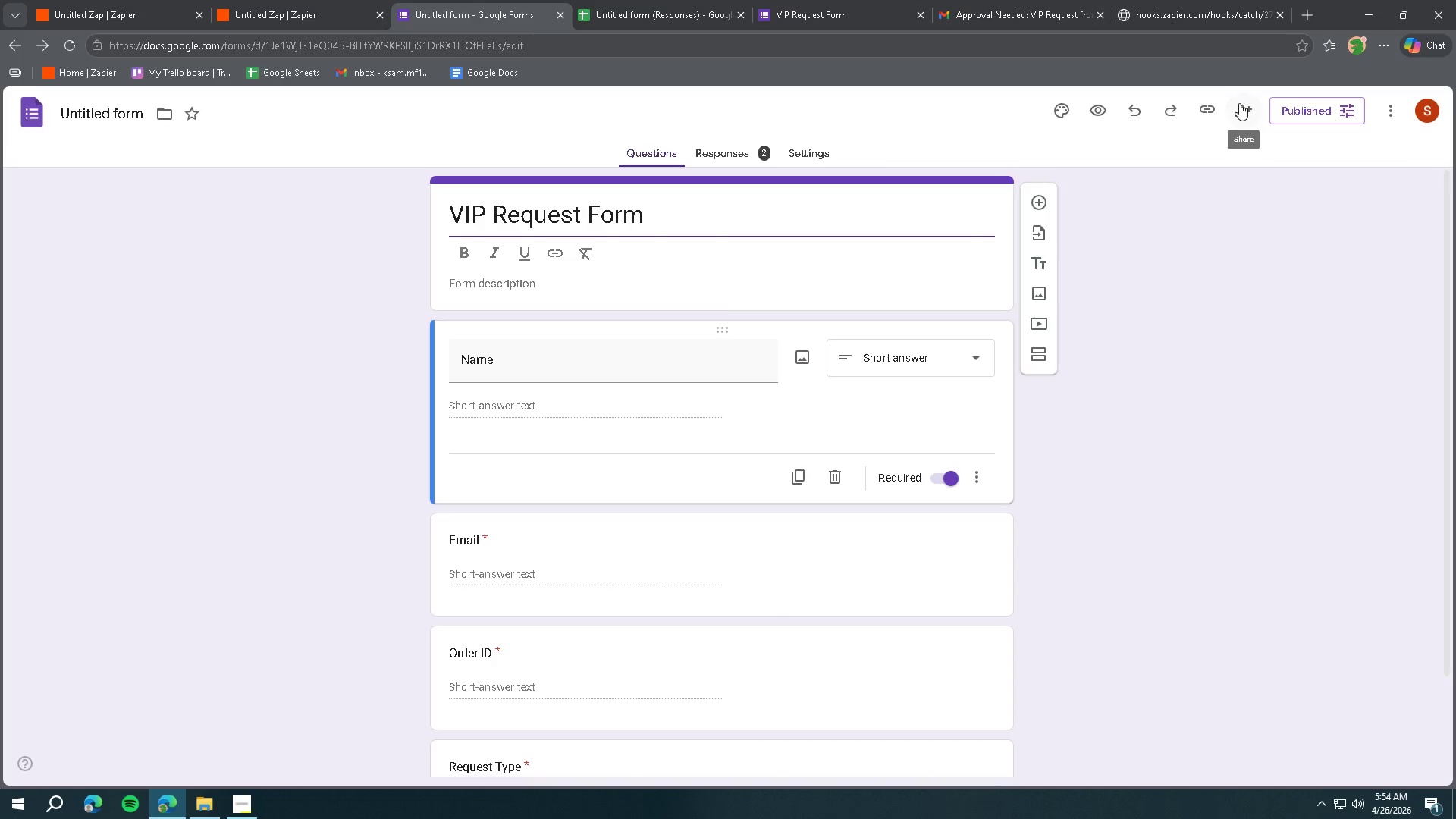 
wait(6.14)
 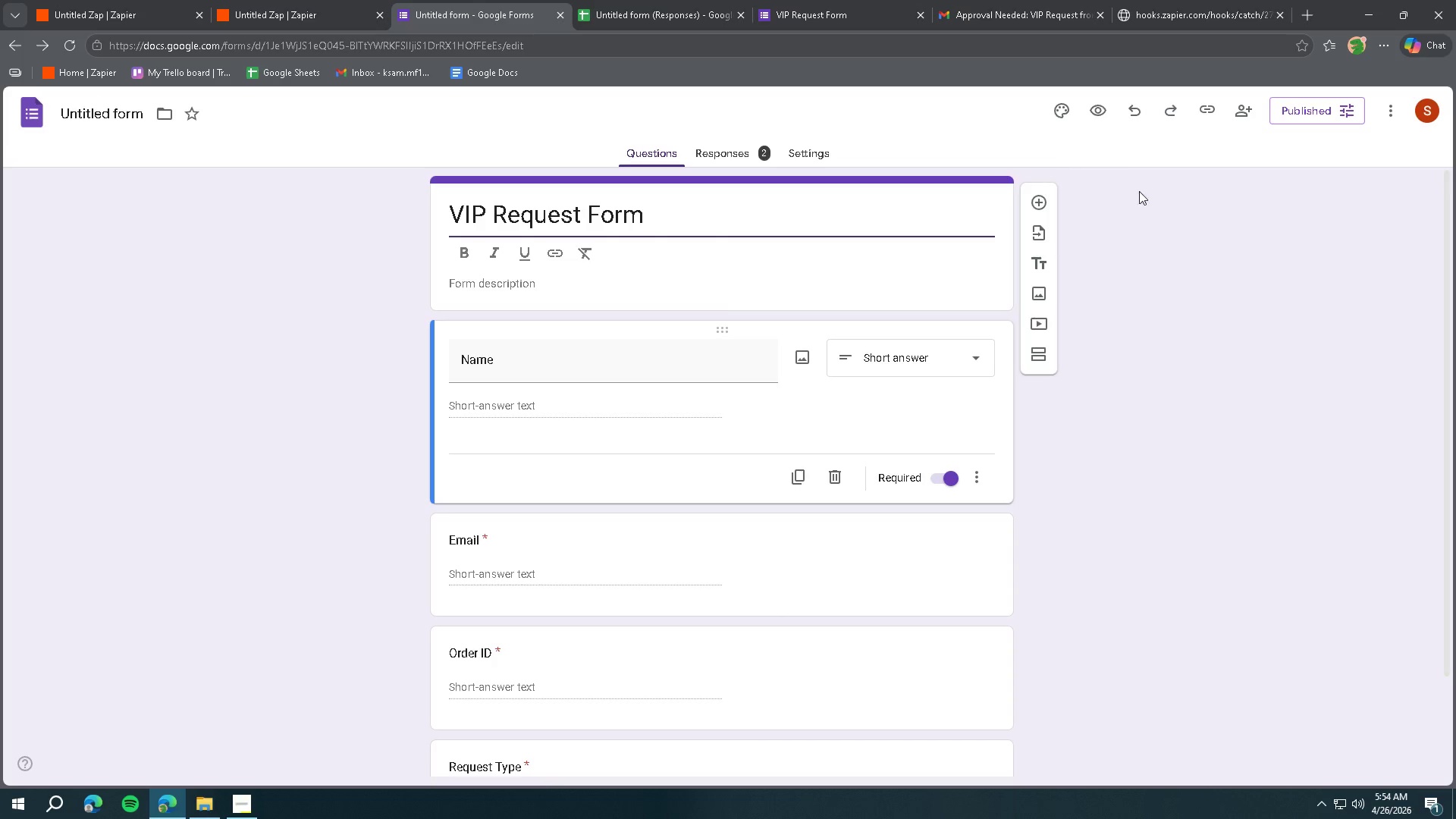 
left_click([1209, 107])
 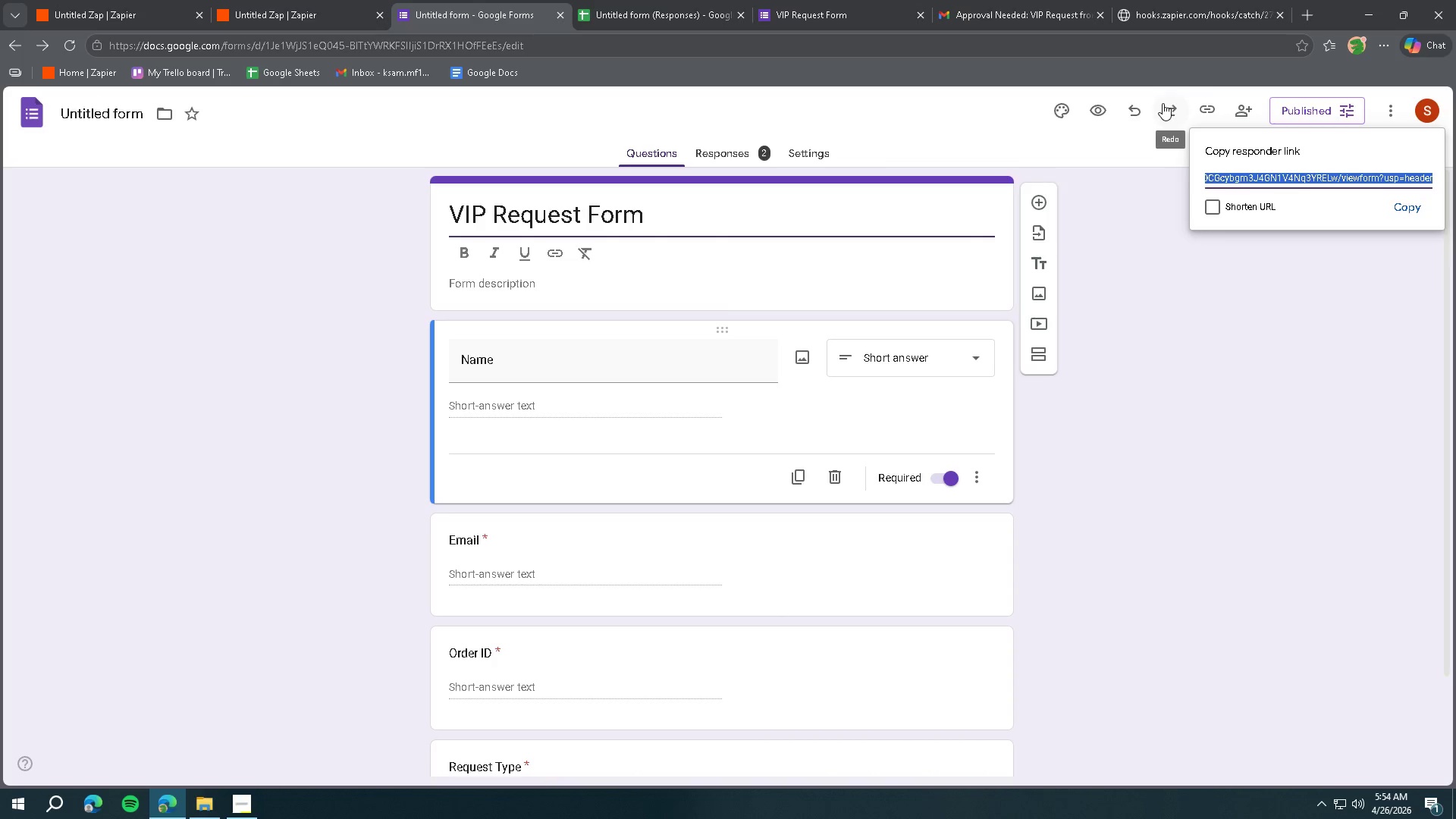 
key(Control+ControlLeft)
 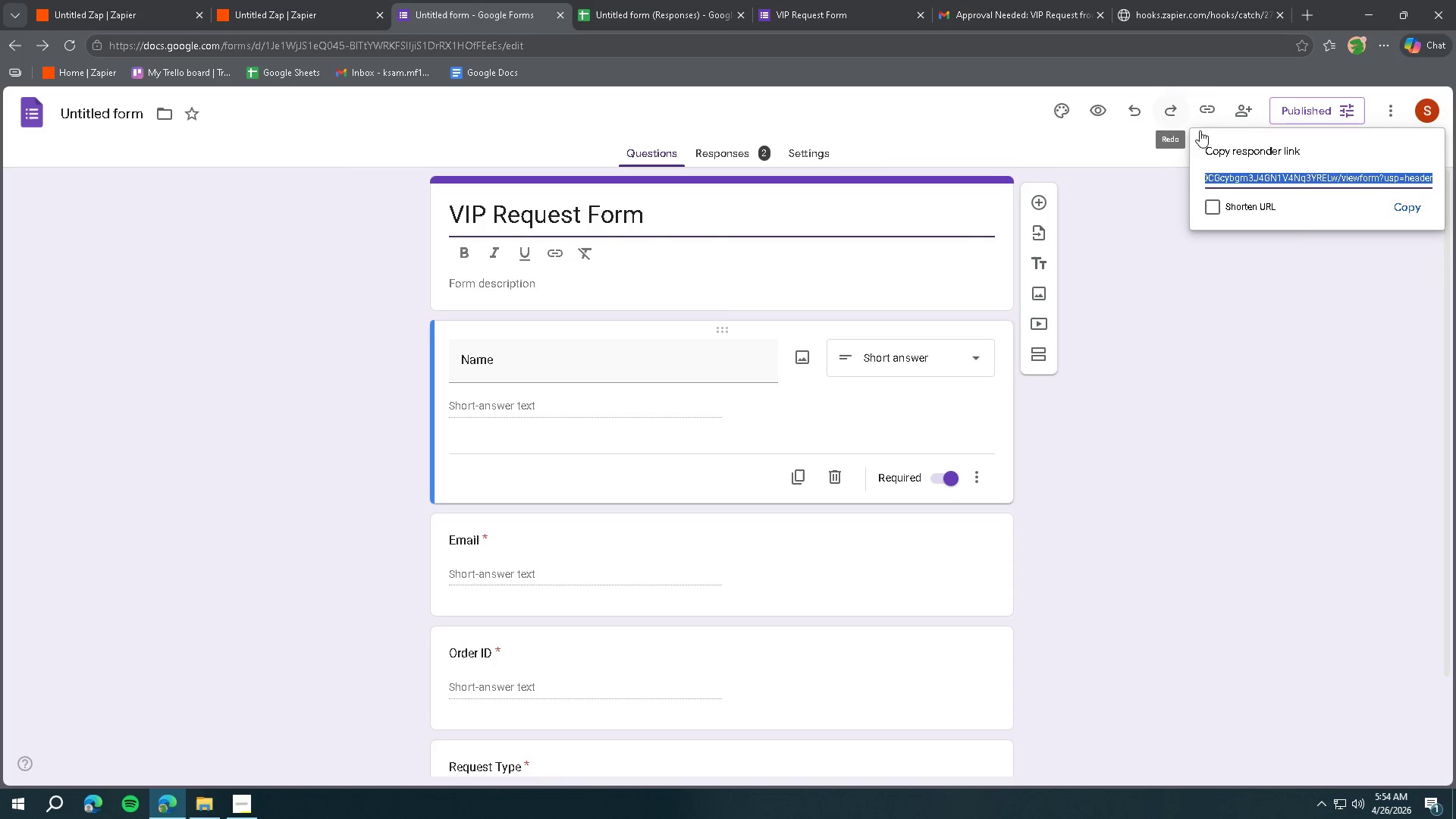 
key(Control+C)
 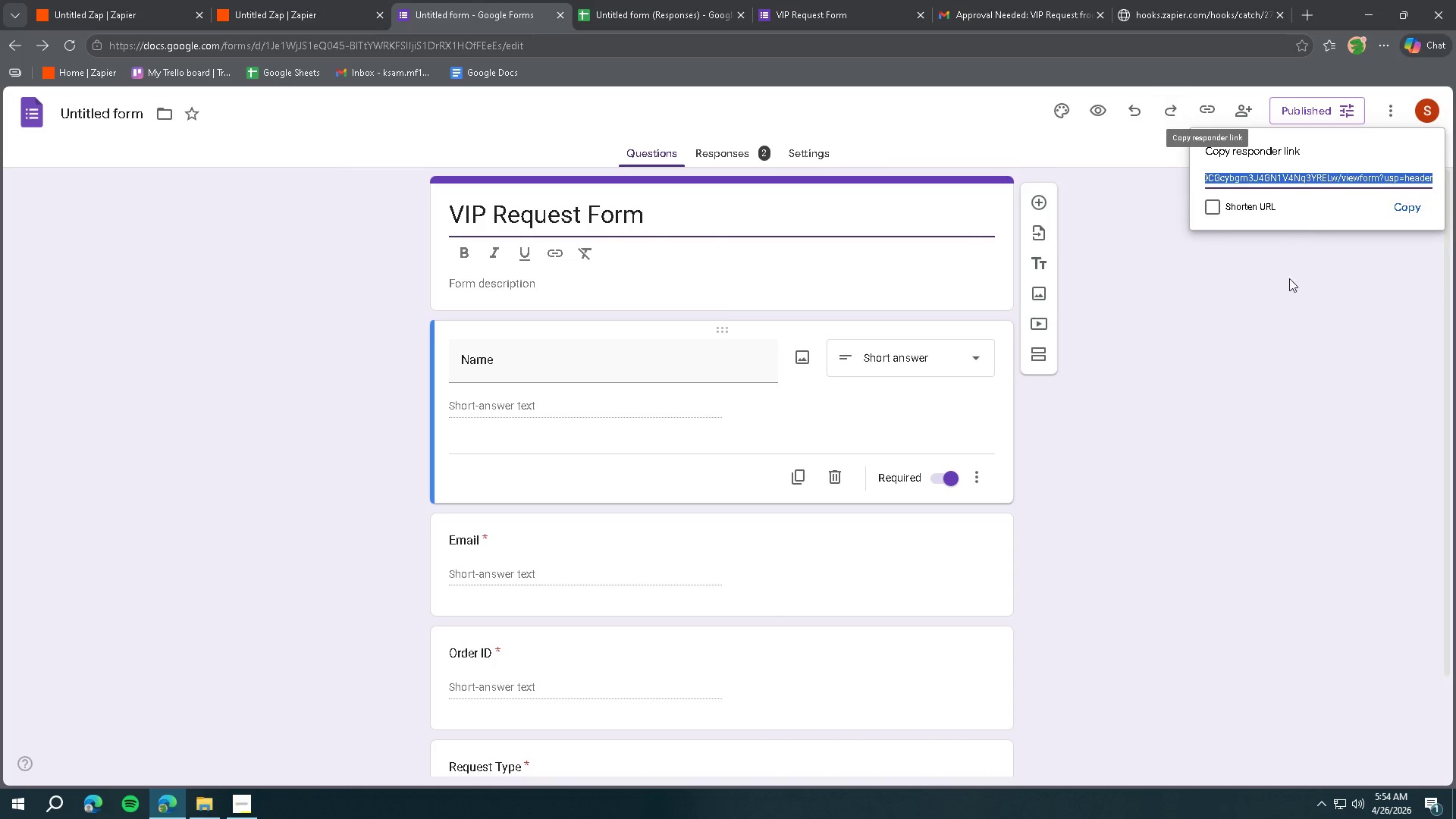 
left_click([1289, 288])
 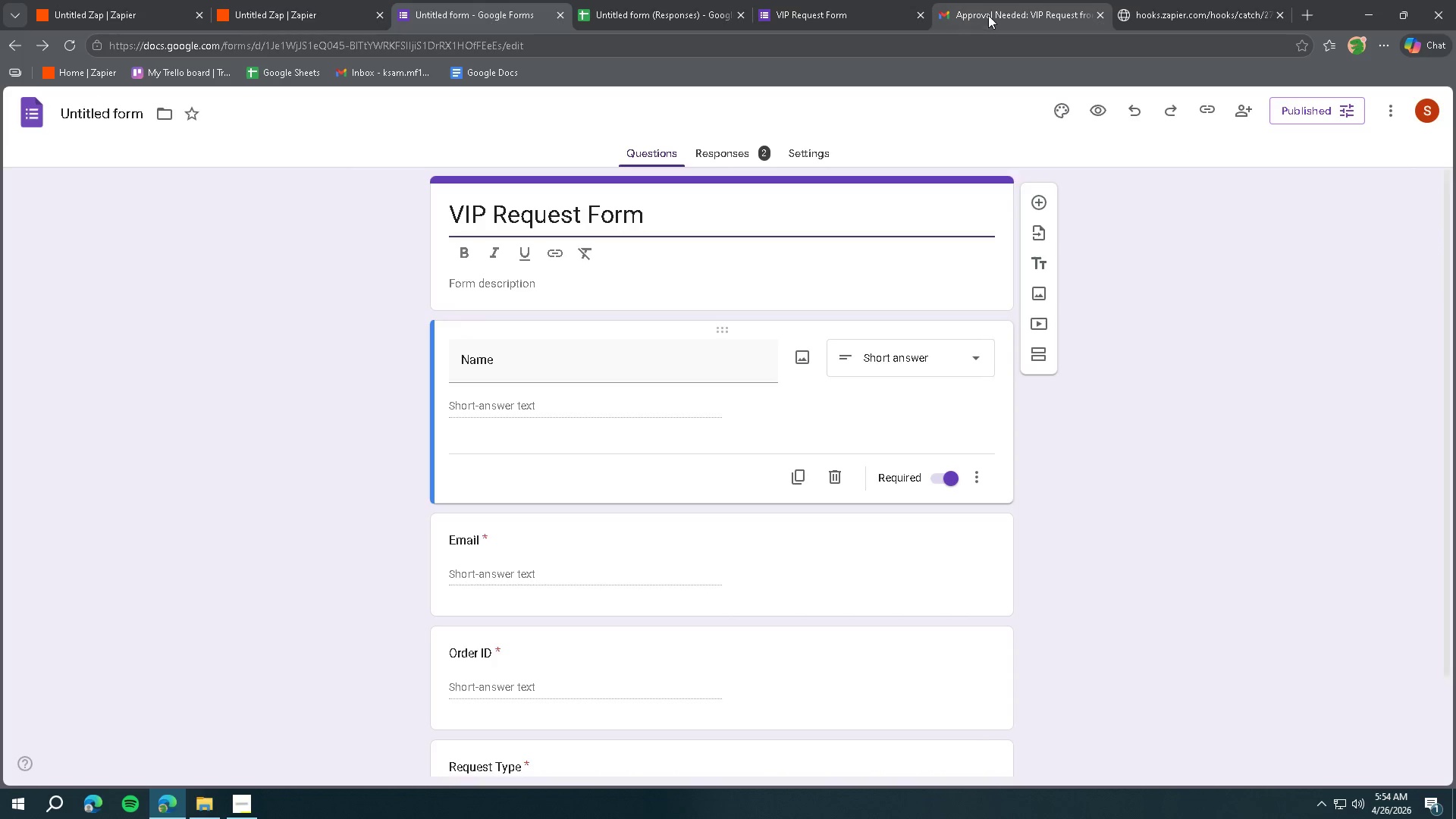 
double_click([872, 11])
 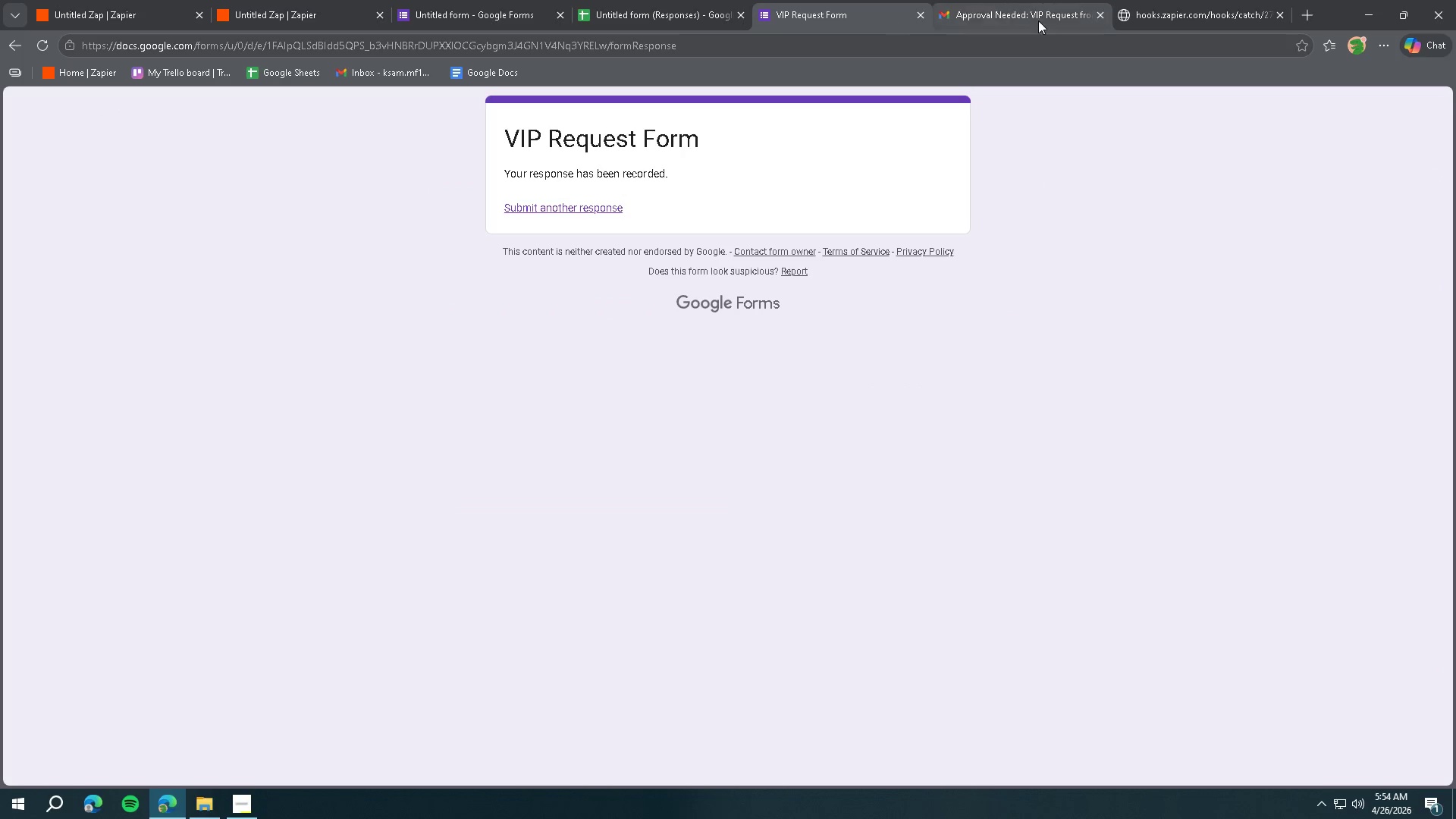 
double_click([1168, 15])
 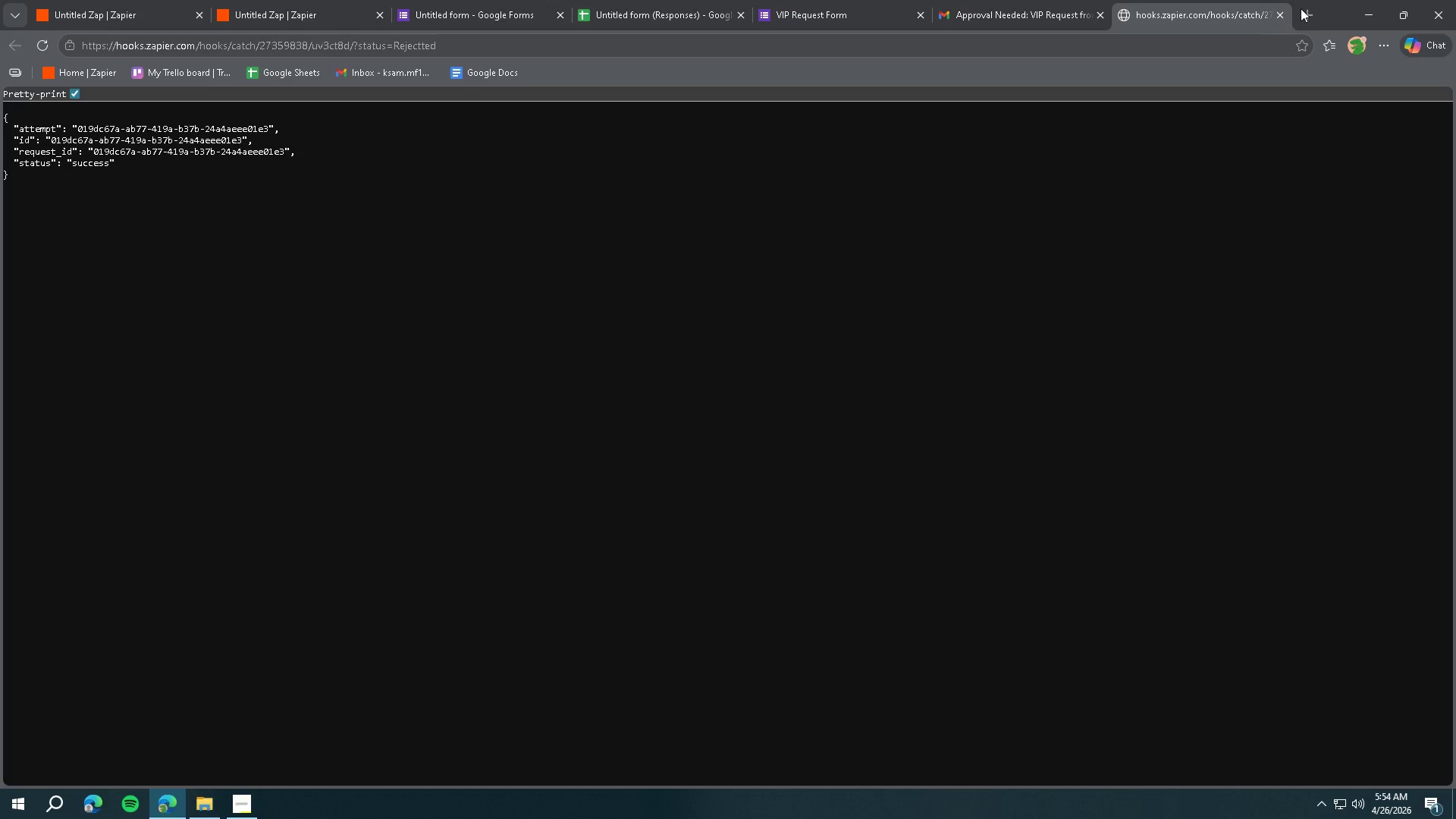 
triple_click([1302, 8])
 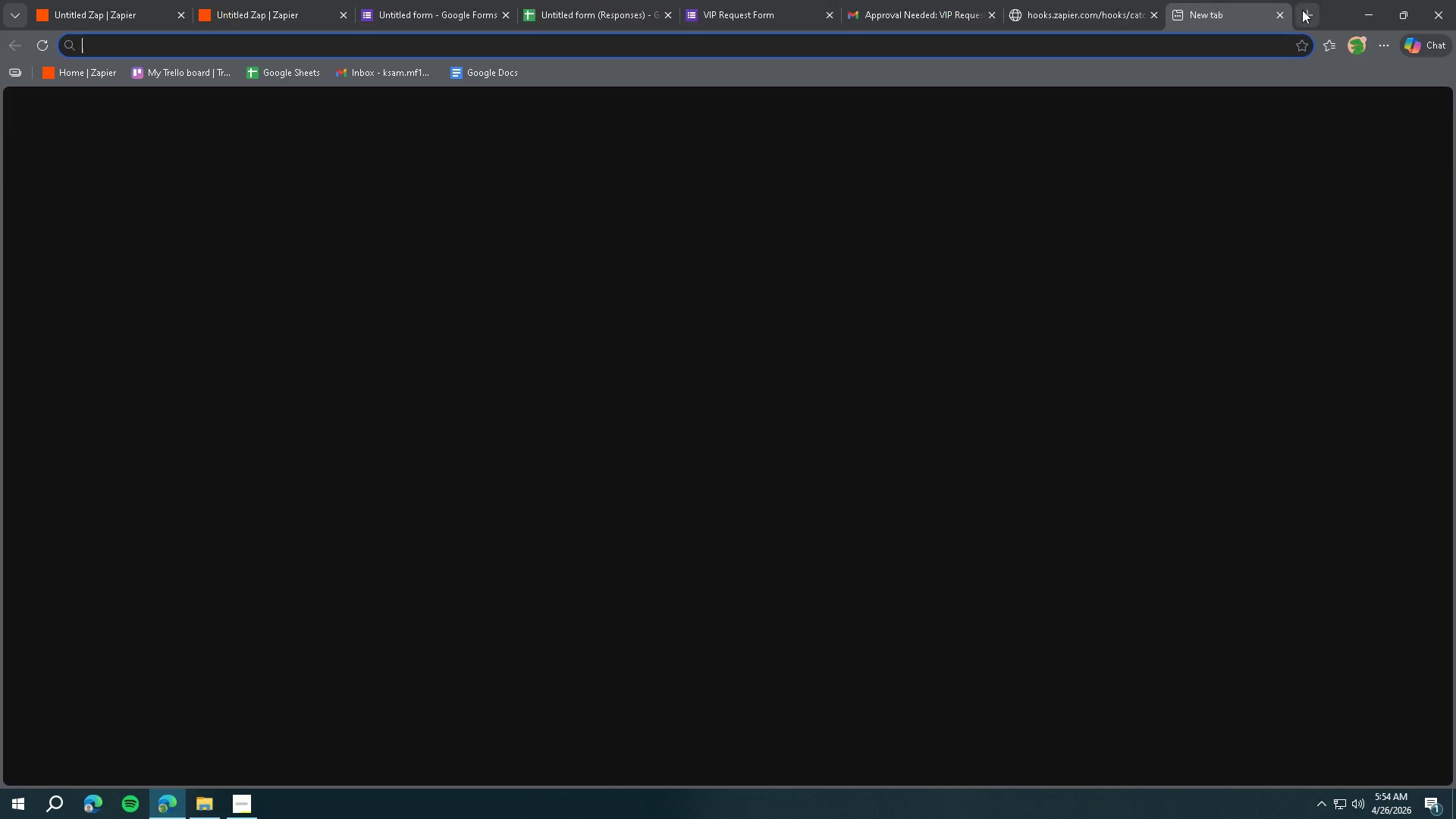 
key(Control+V)
 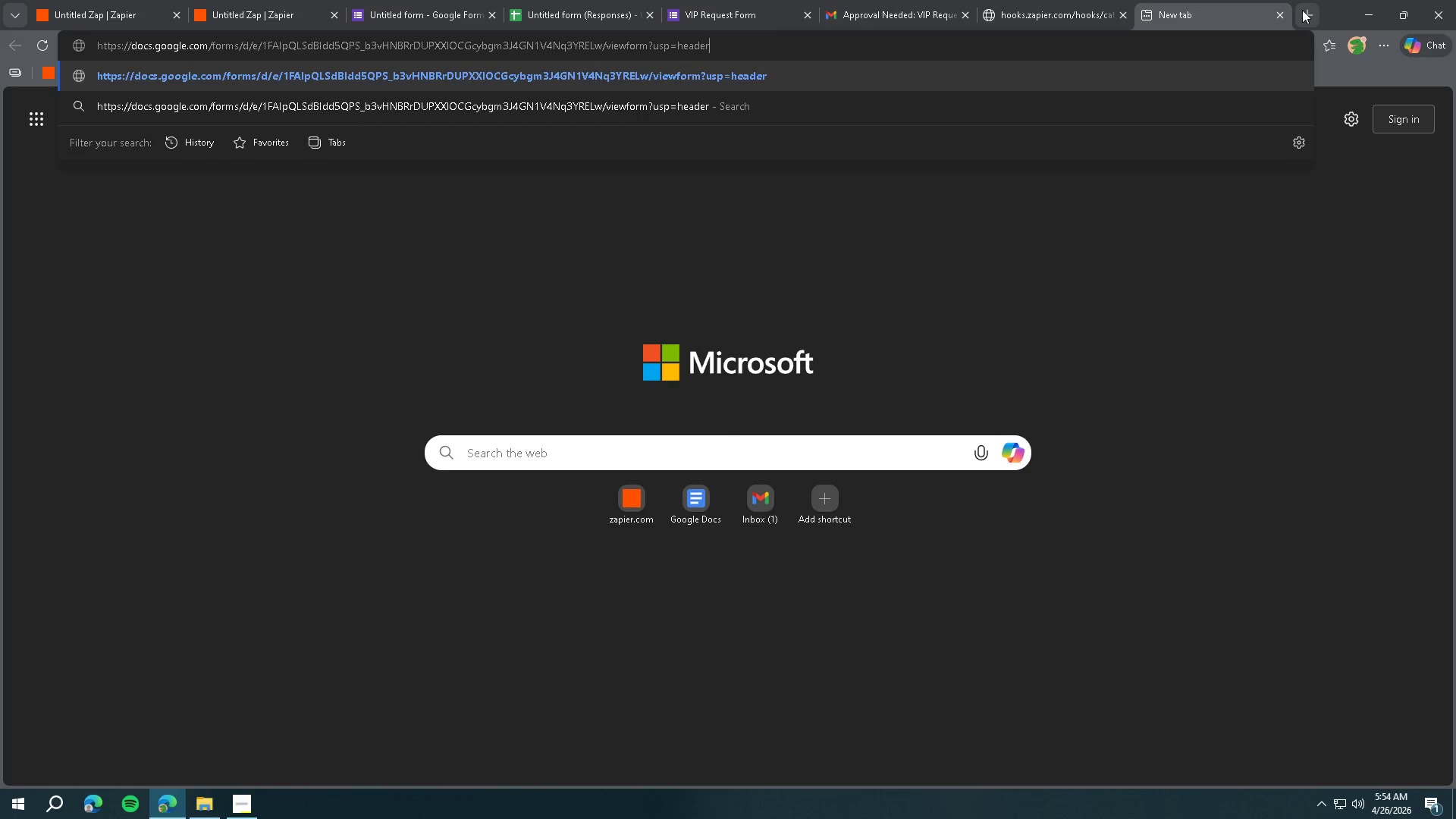 
key(Enter)
 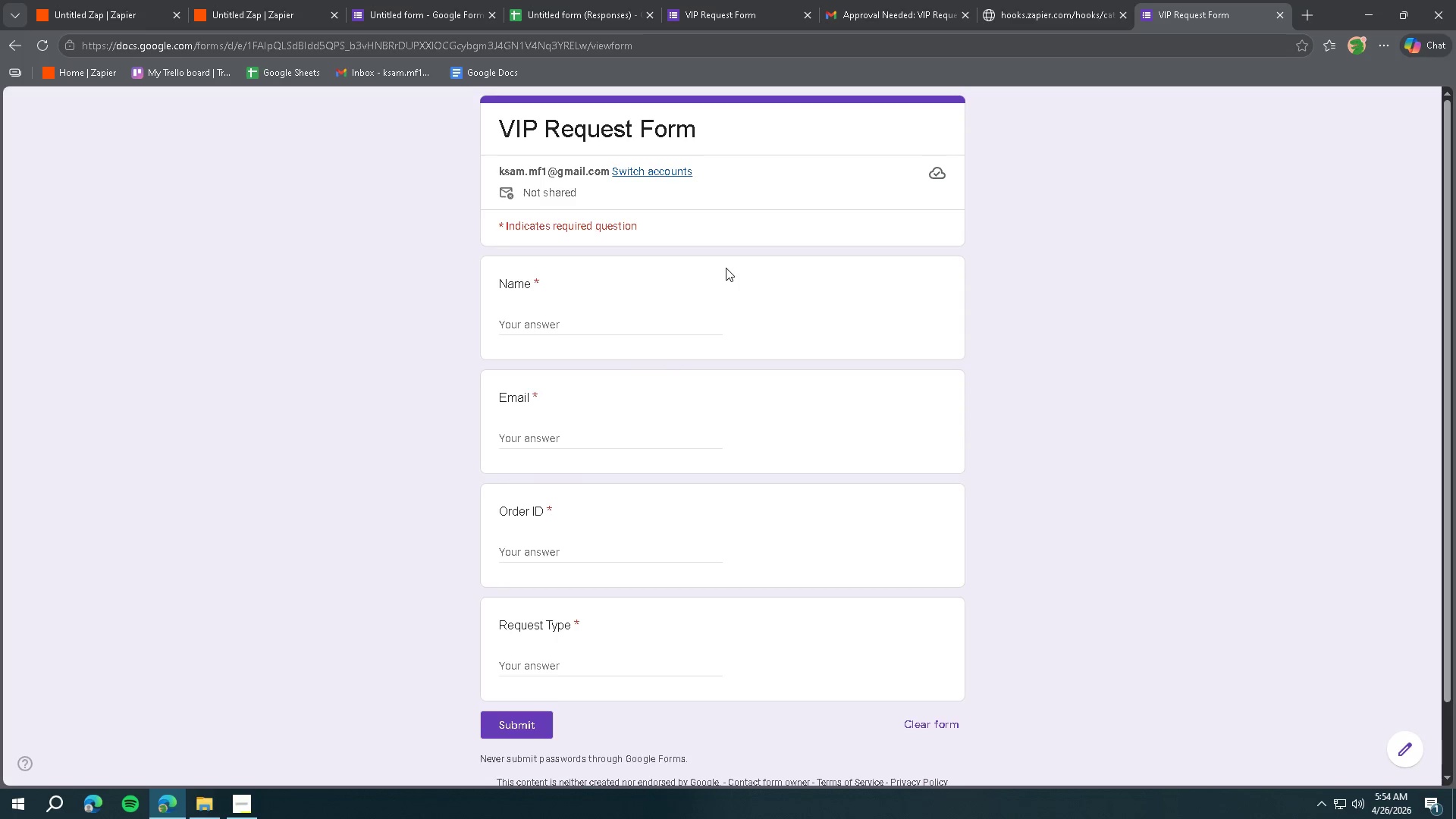 
double_click([613, 330])
 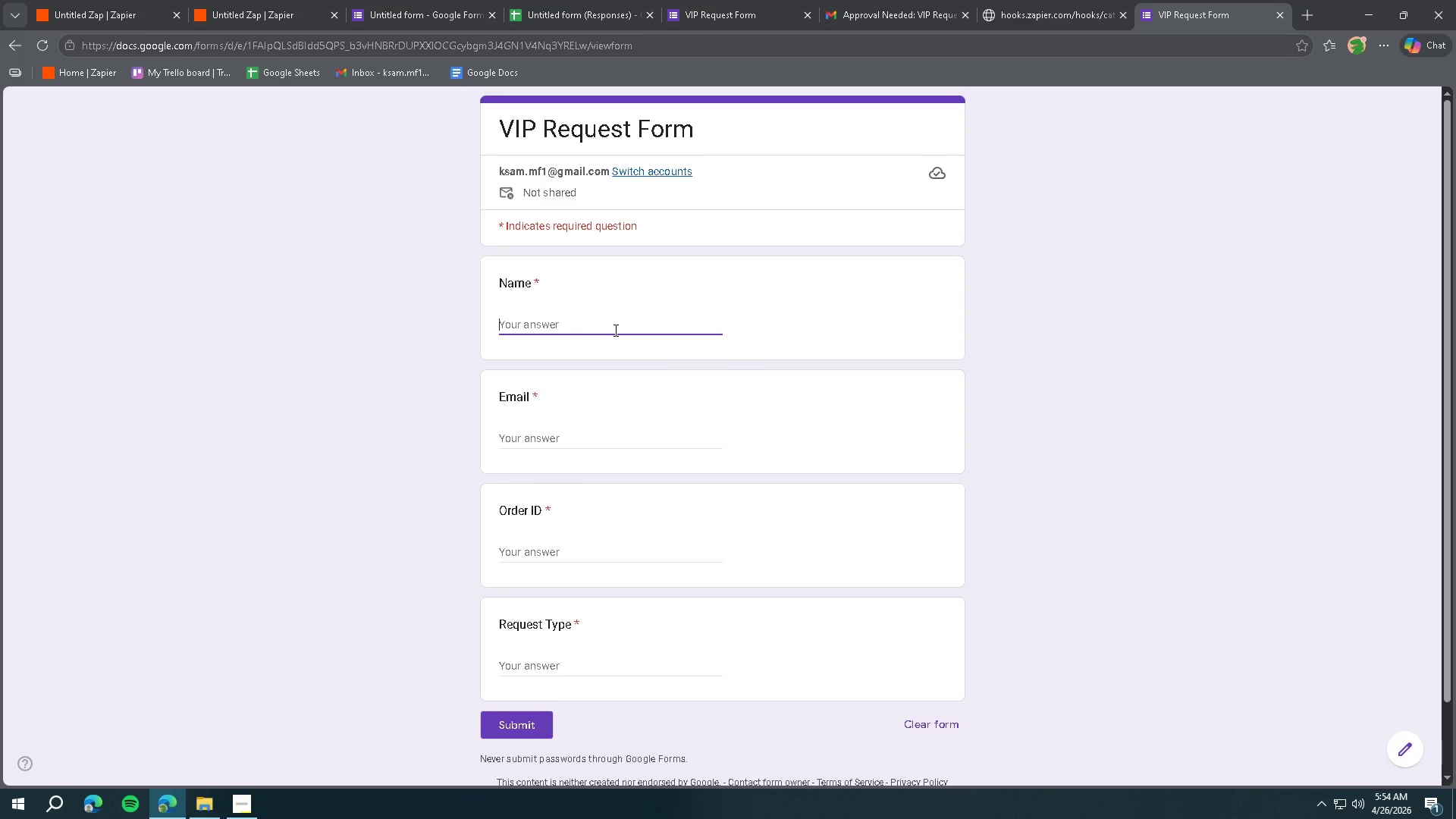 
type(matt )
key(Backspace)
key(Backspace)
key(Backspace)
key(Backspace)
key(Backspace)
type(Matt Murdock)
key(Tab)
type(mattmurdock234@gmailk)
key(Backspace)
type(.com)
key(Tab)
type(6452)
 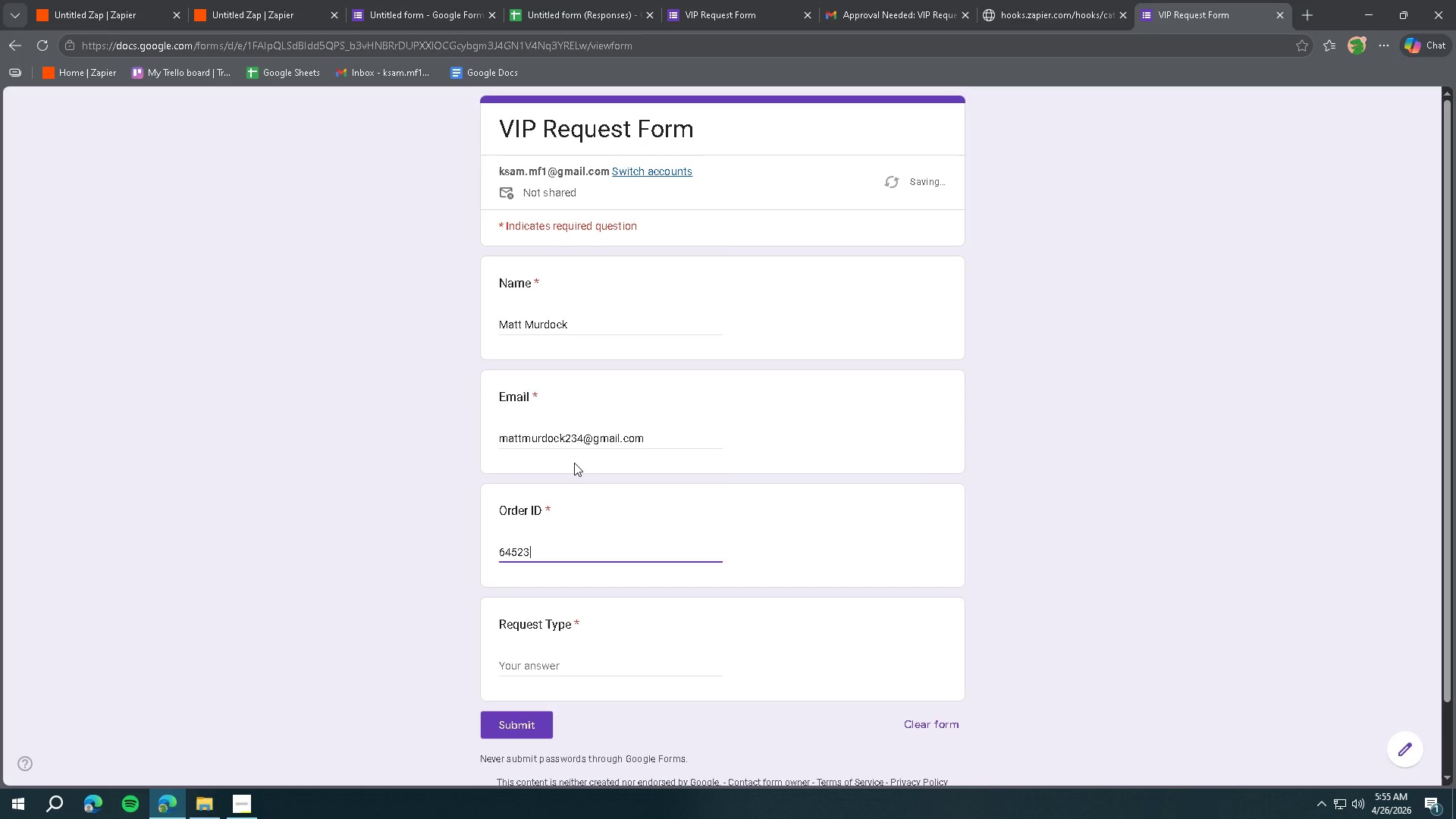 
key(3)
 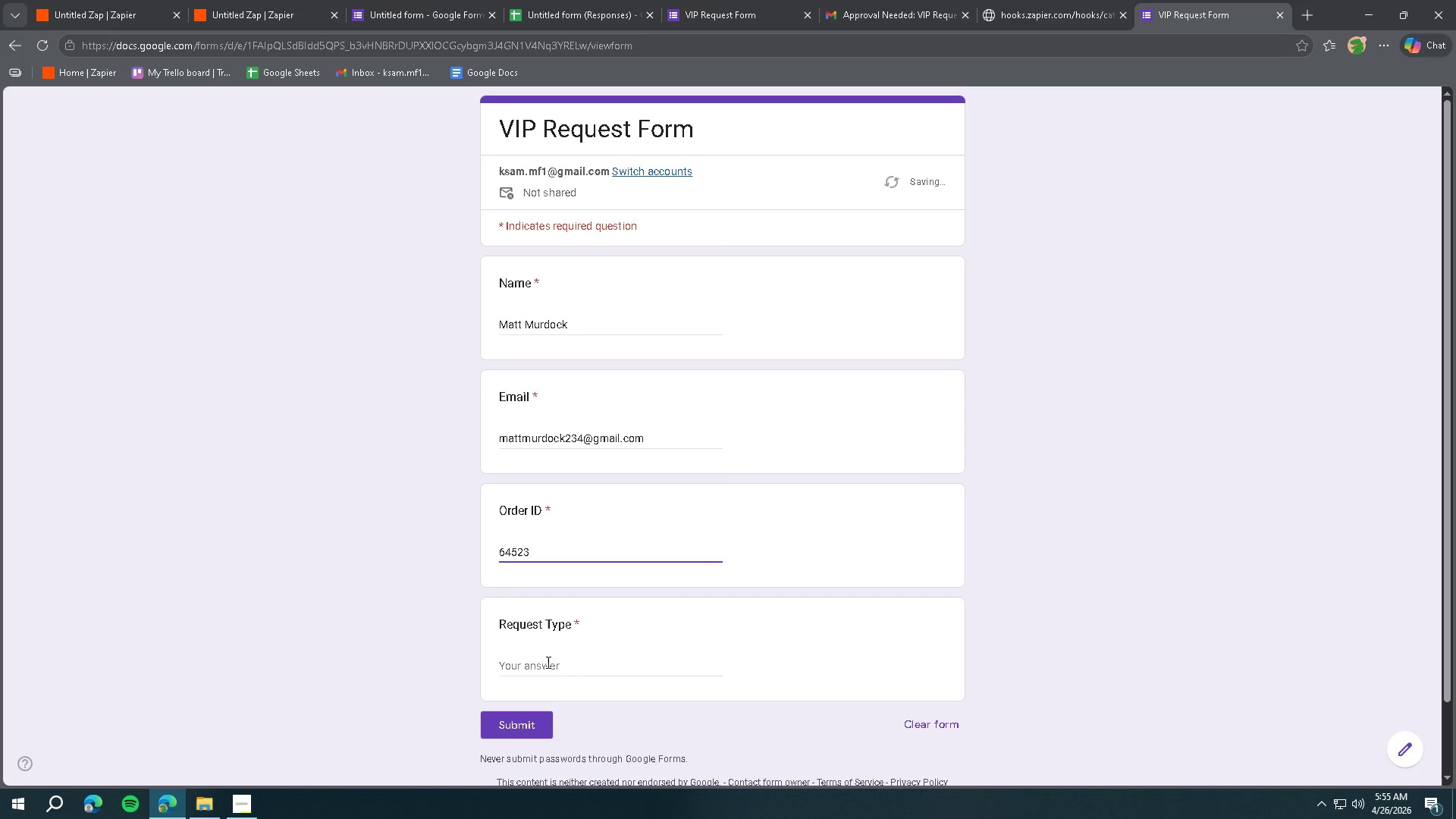 
left_click([547, 662])
 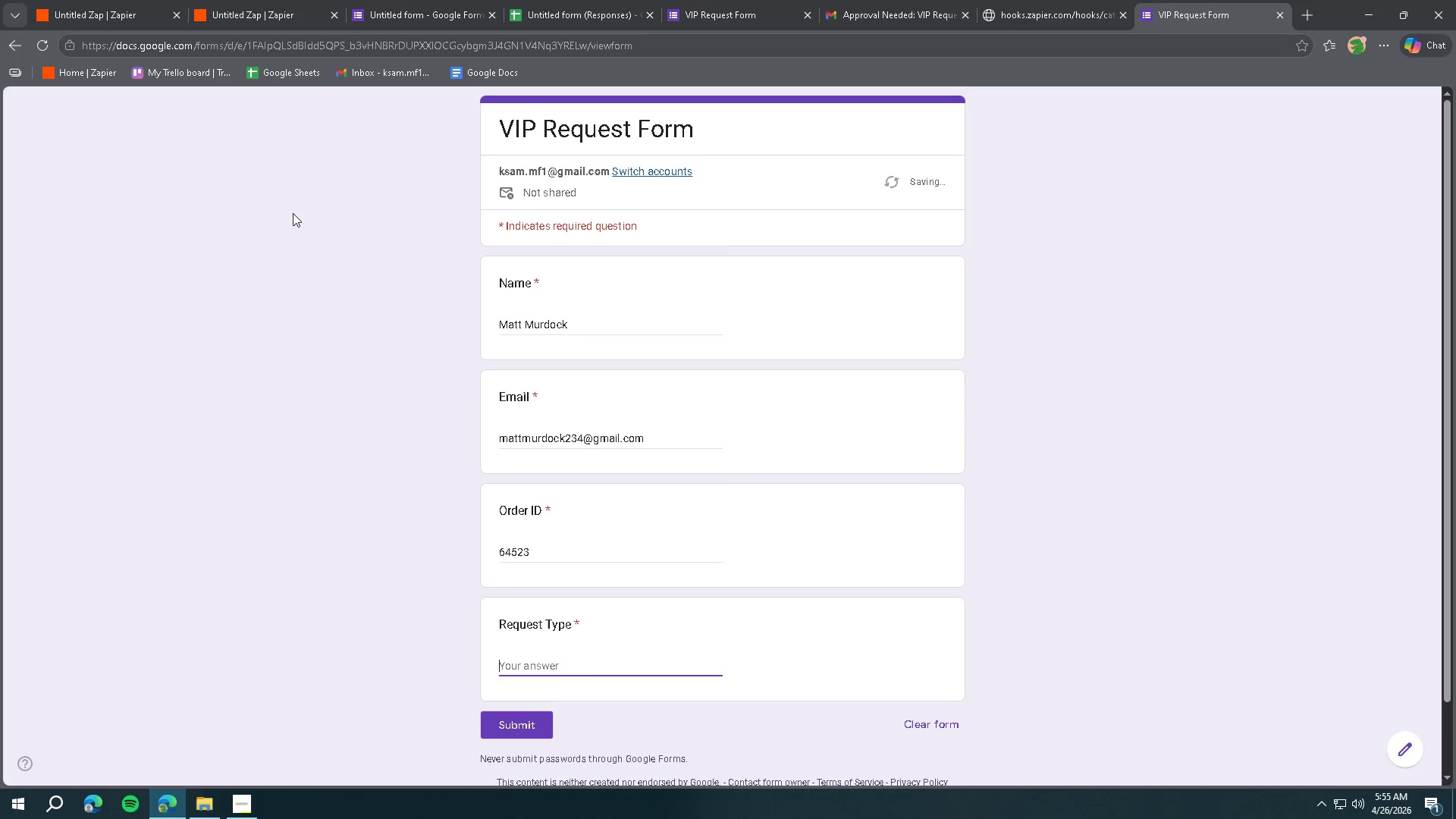 
left_click([122, 0])
 